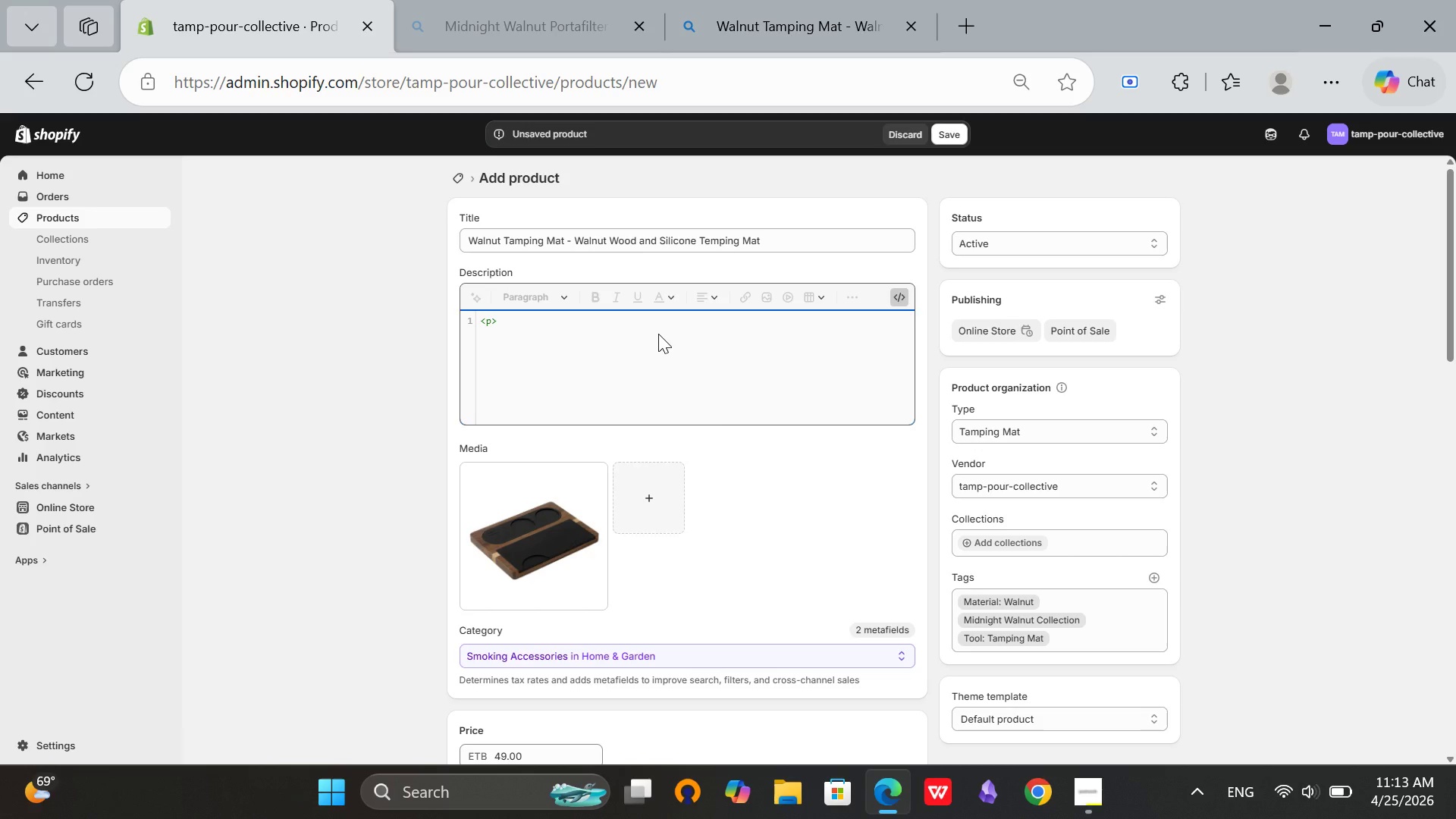 
type(The Walnut Tamping Mat protects your counter and dampens sound. Solid walnut base with so)
key(Backspace)
type(ilicone surface)
 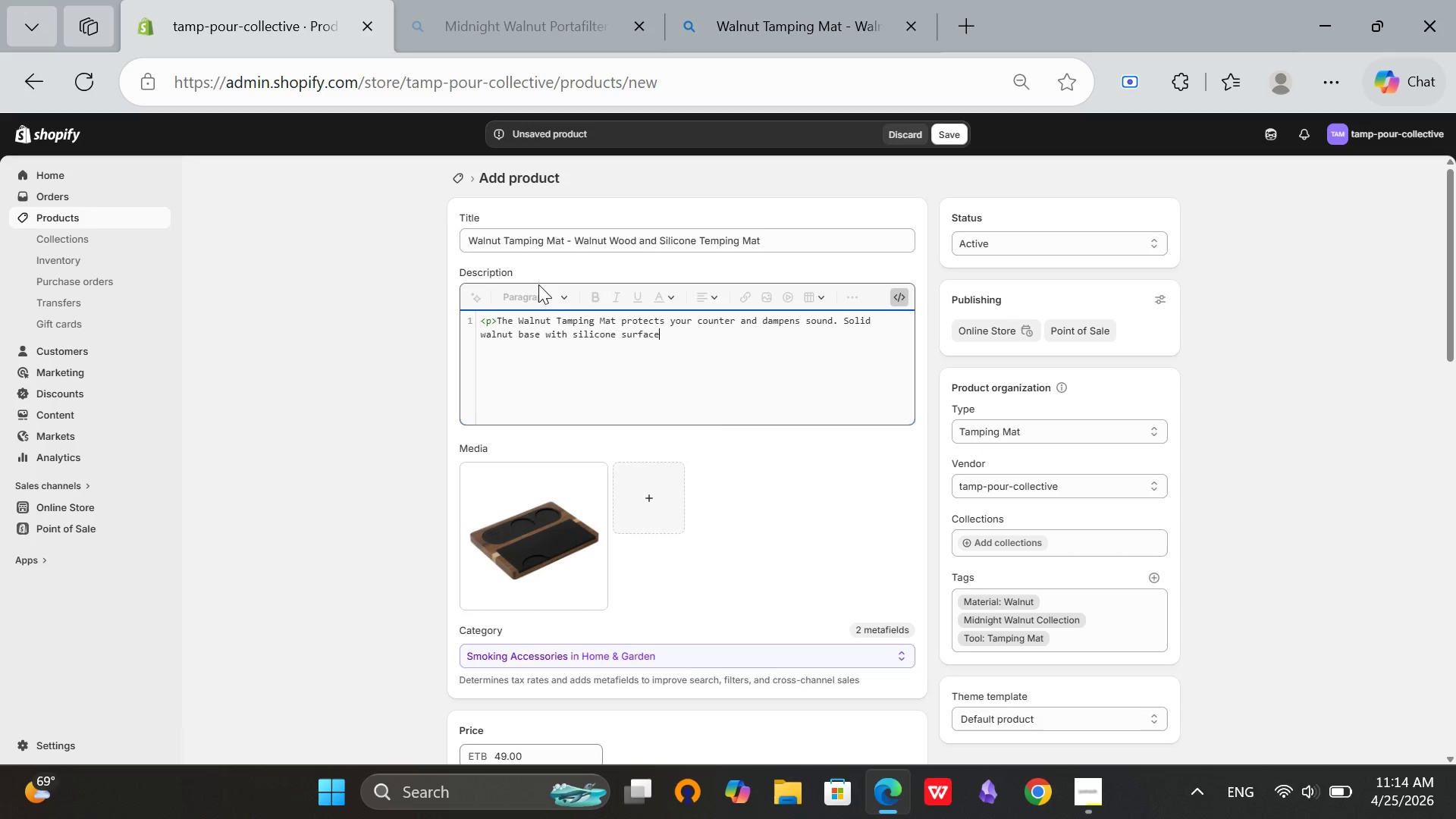 
key(Space)
 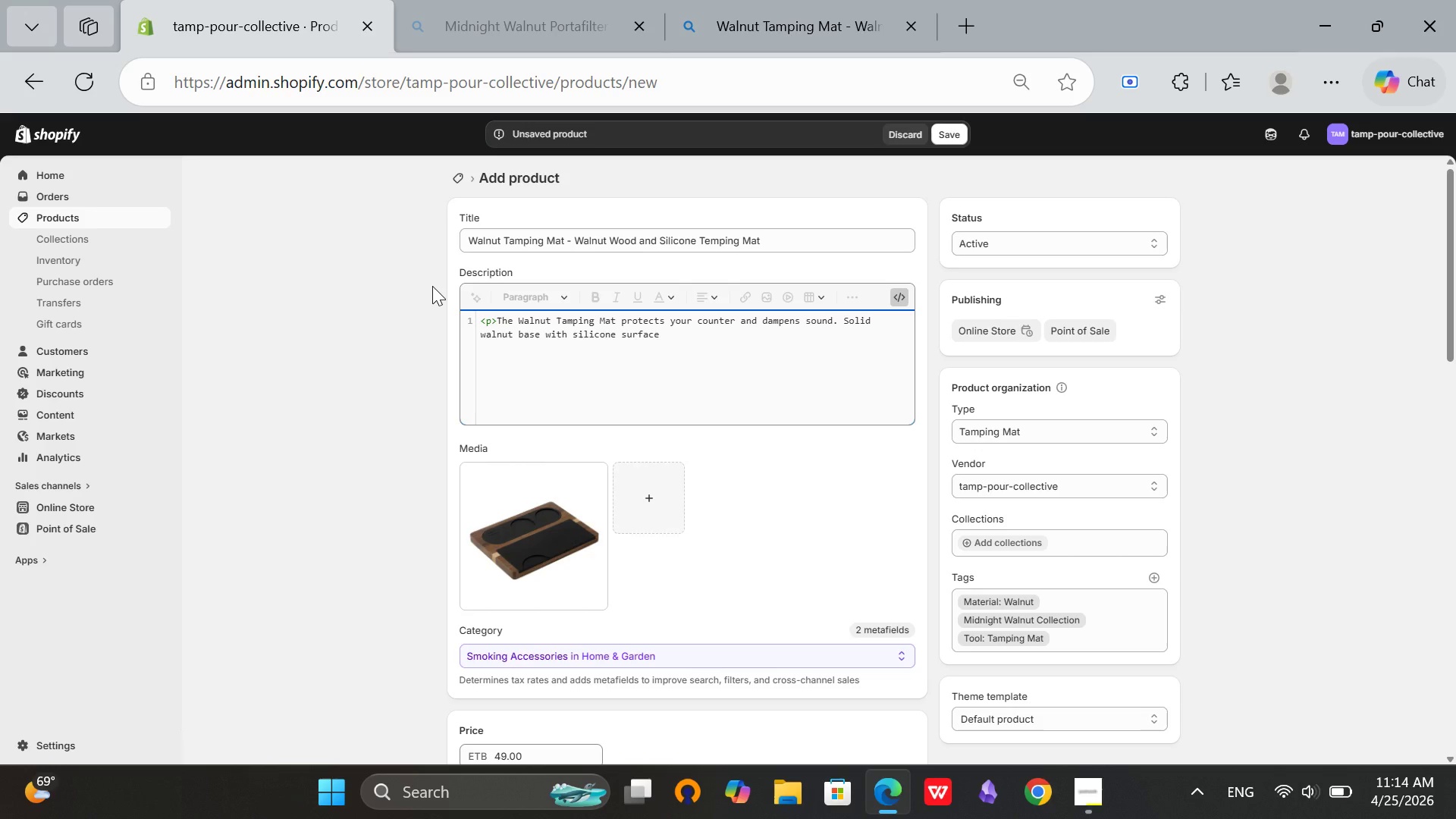 
wait(6.17)
 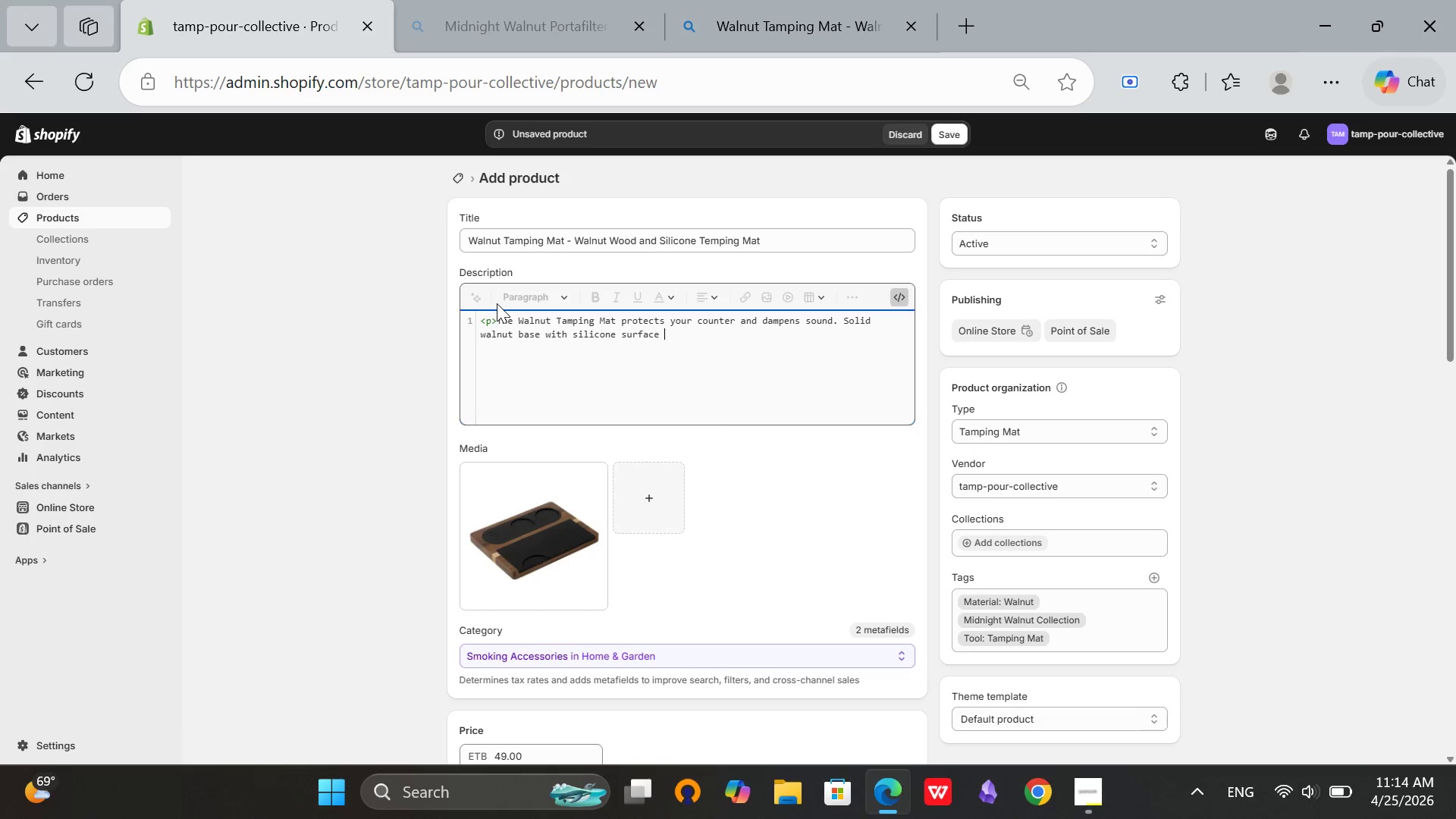 
type(holds portafilter securely. Rubber feet prevents Slidng.</p>)
 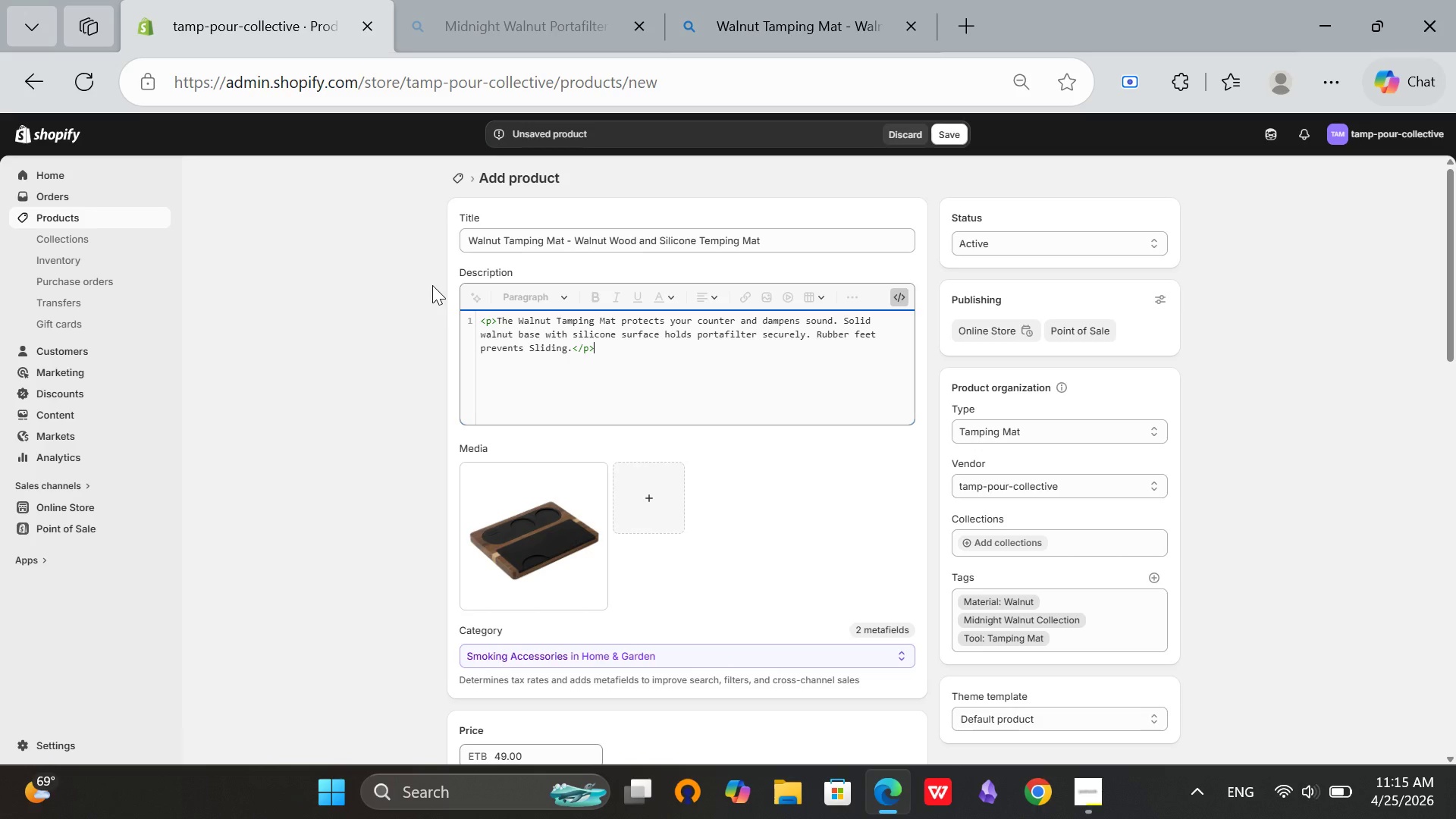 
key(Enter)
 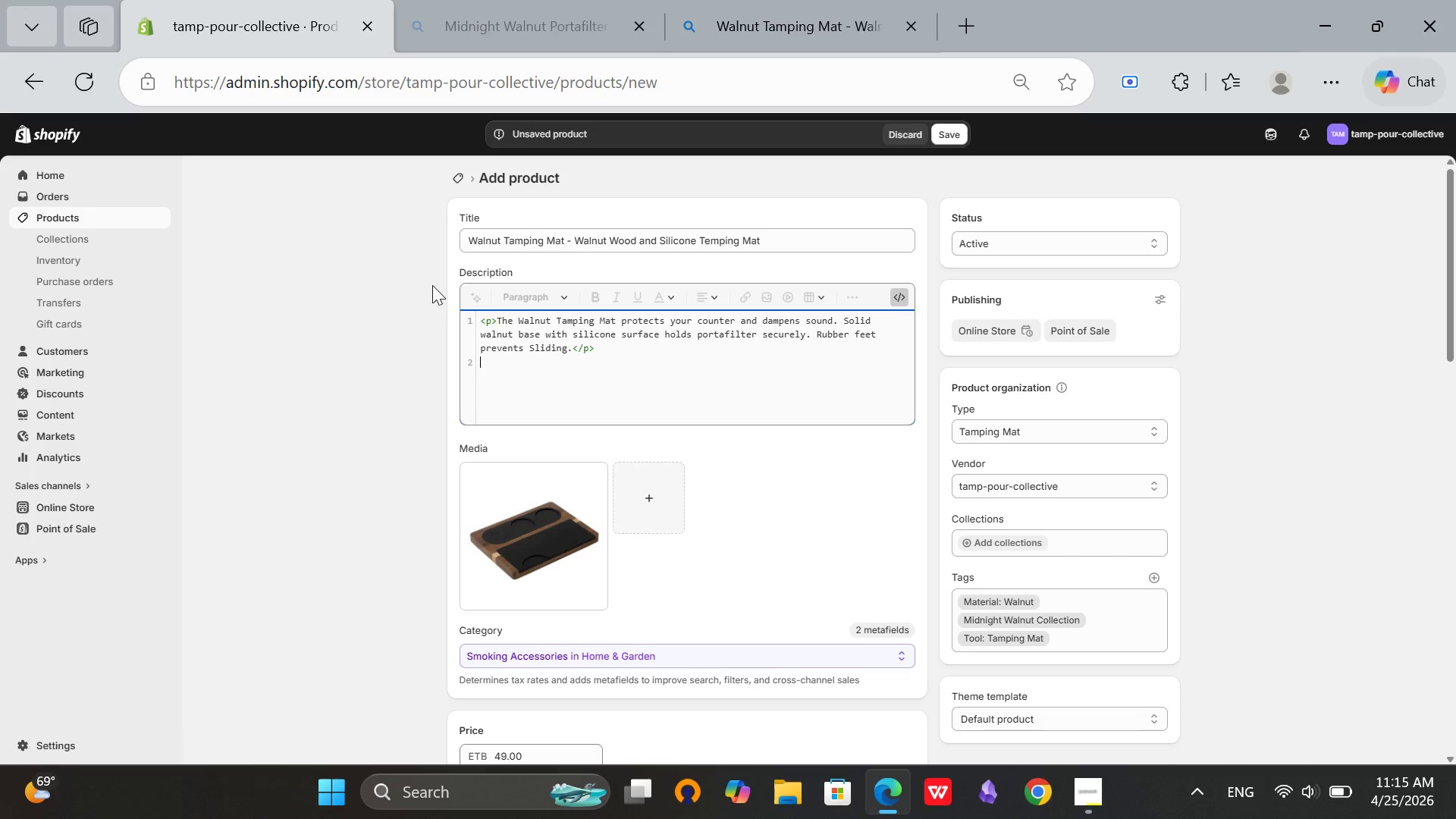 
wait(8.98)
 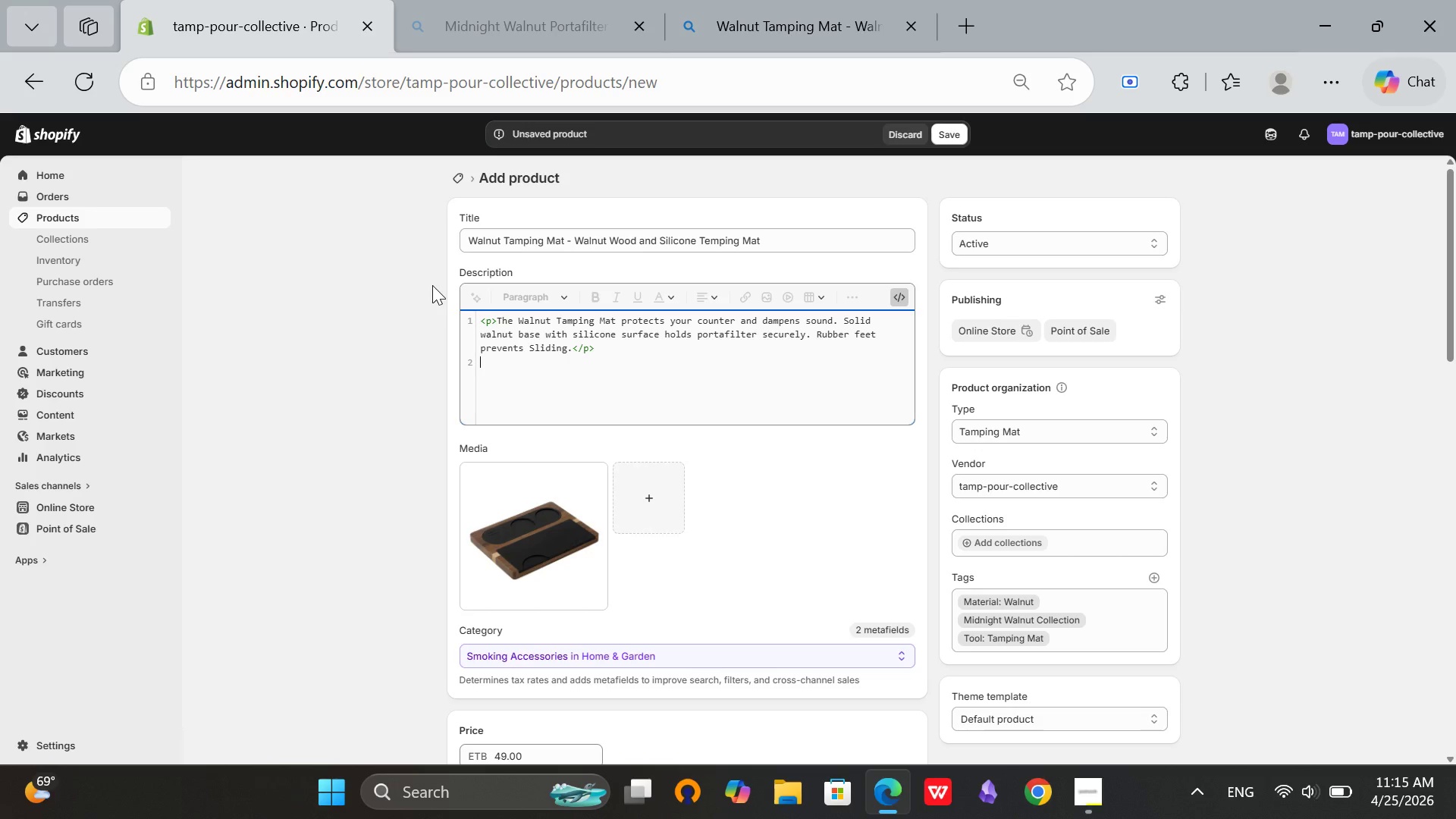 
type(<kry F)
 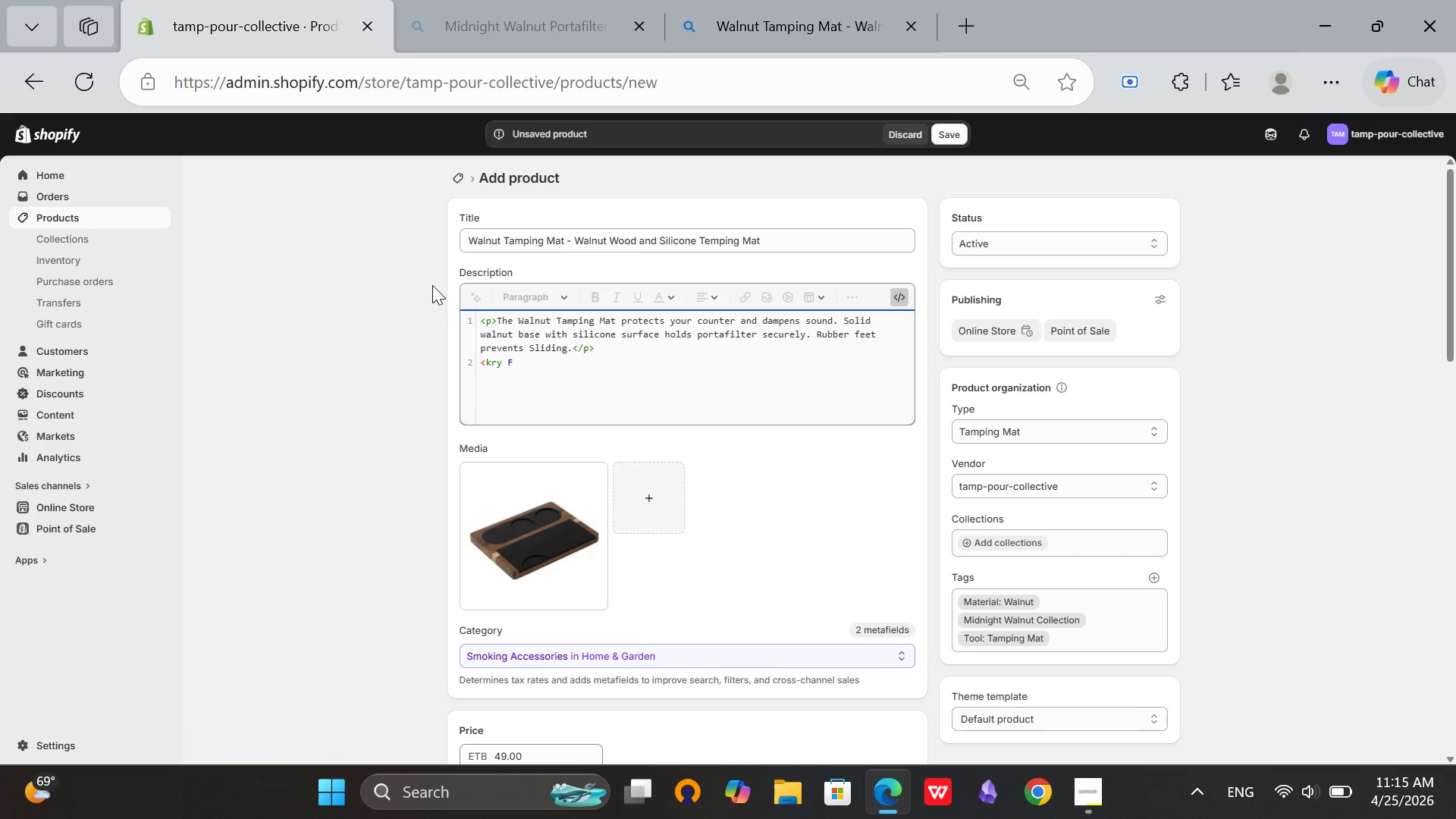 
key(ArrowLeft)
 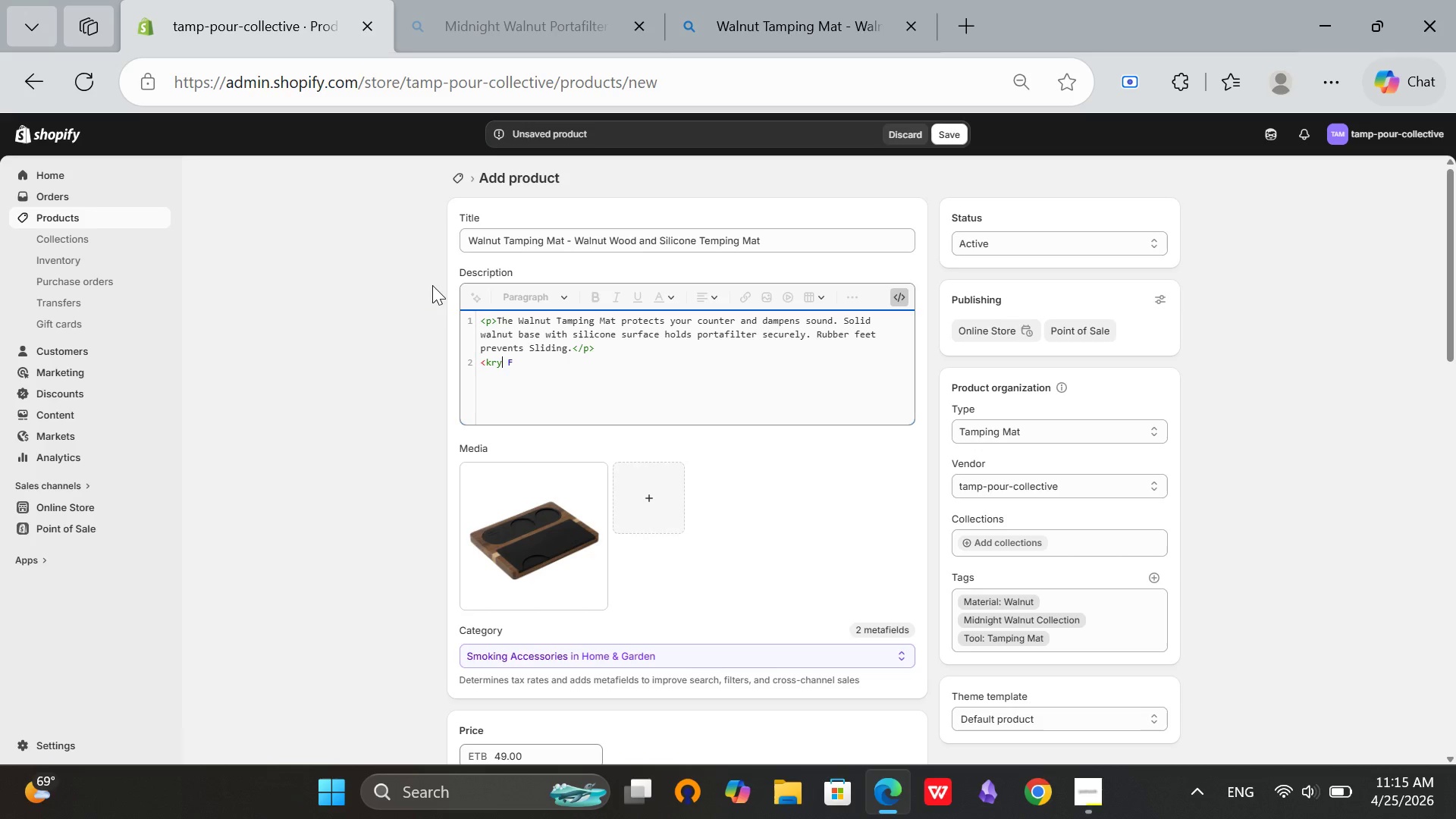 
key(ArrowLeft)
 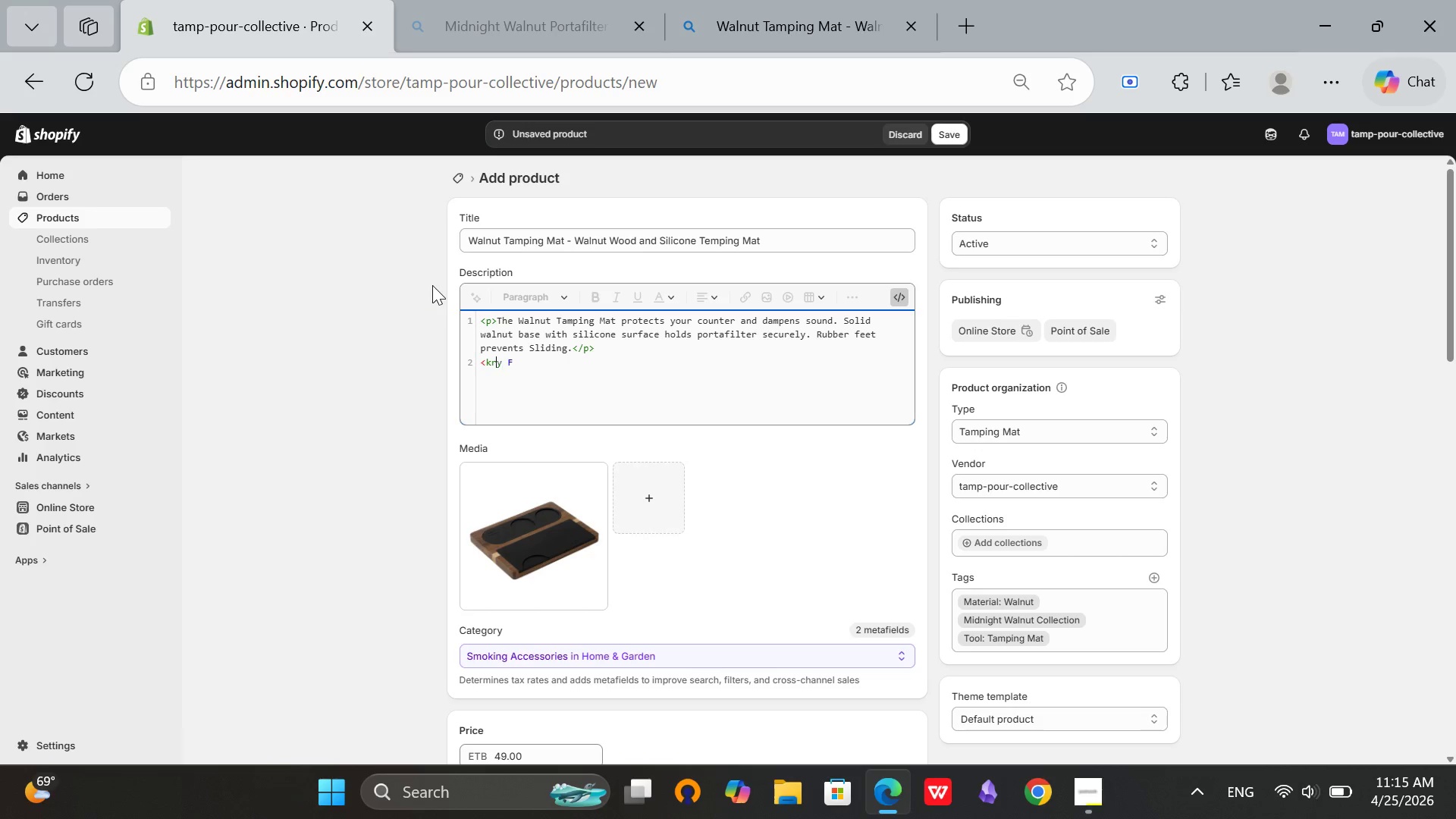 
key(ArrowLeft)
 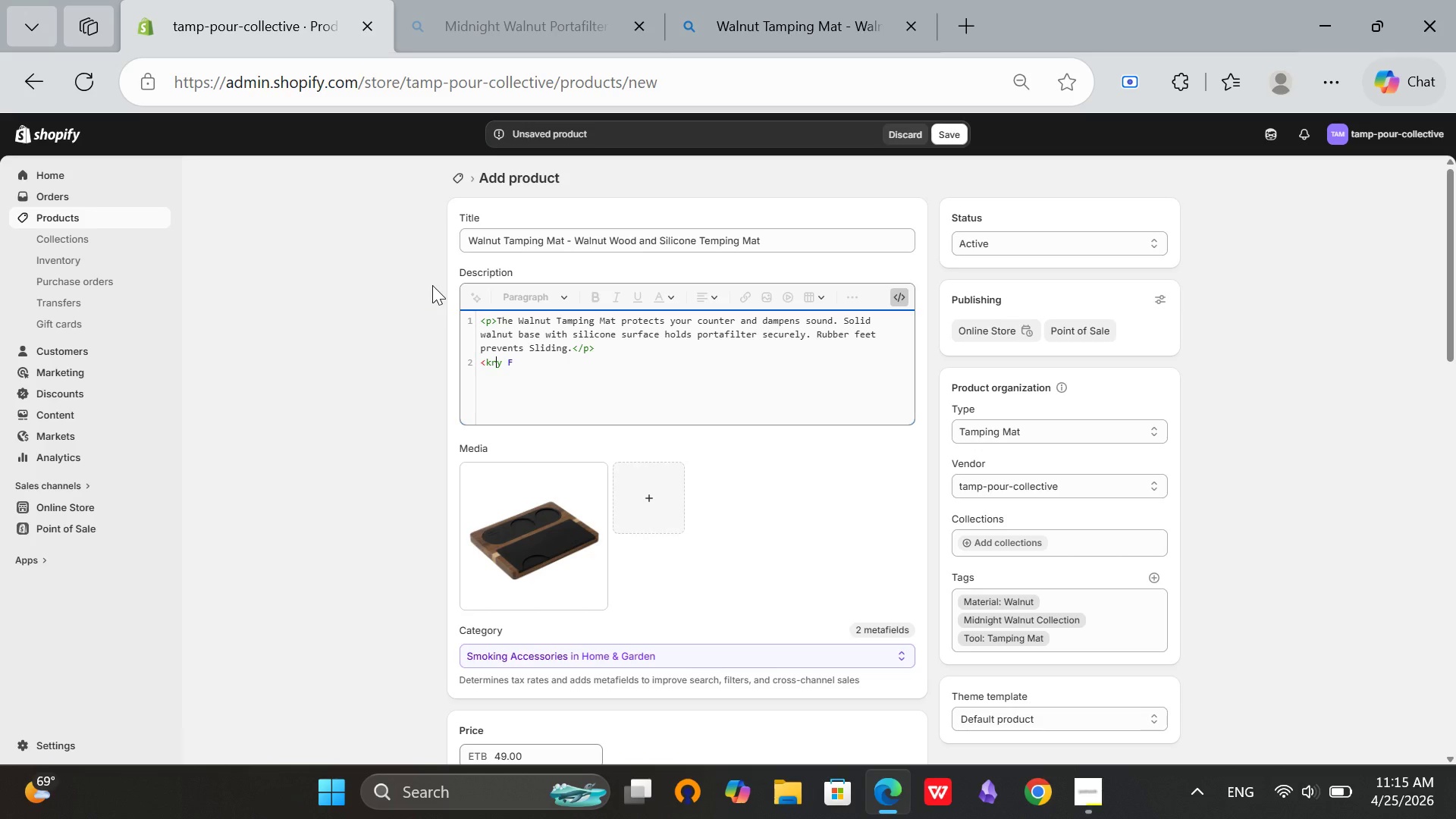 
key(Backspace)
 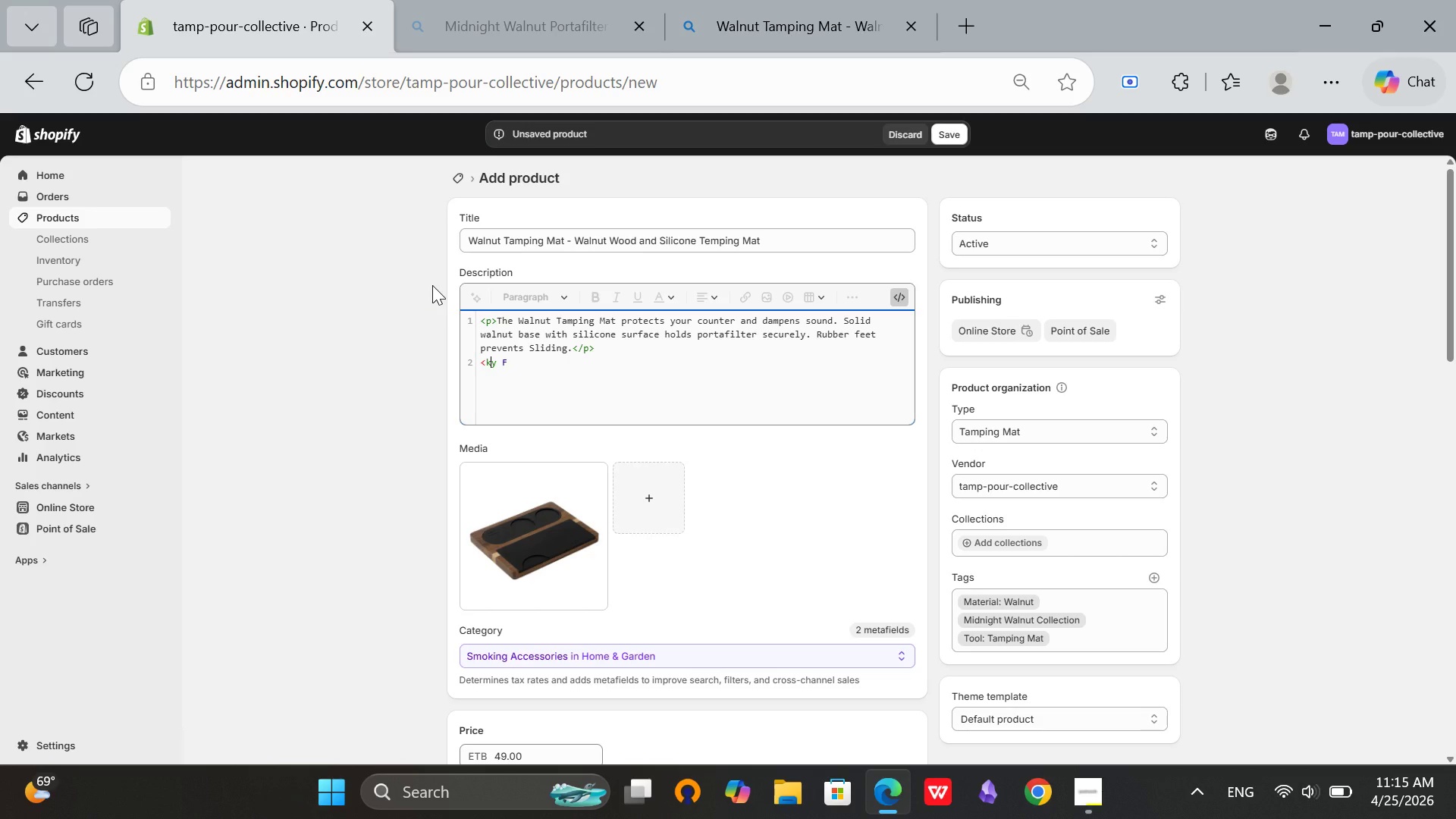 
key(E)
 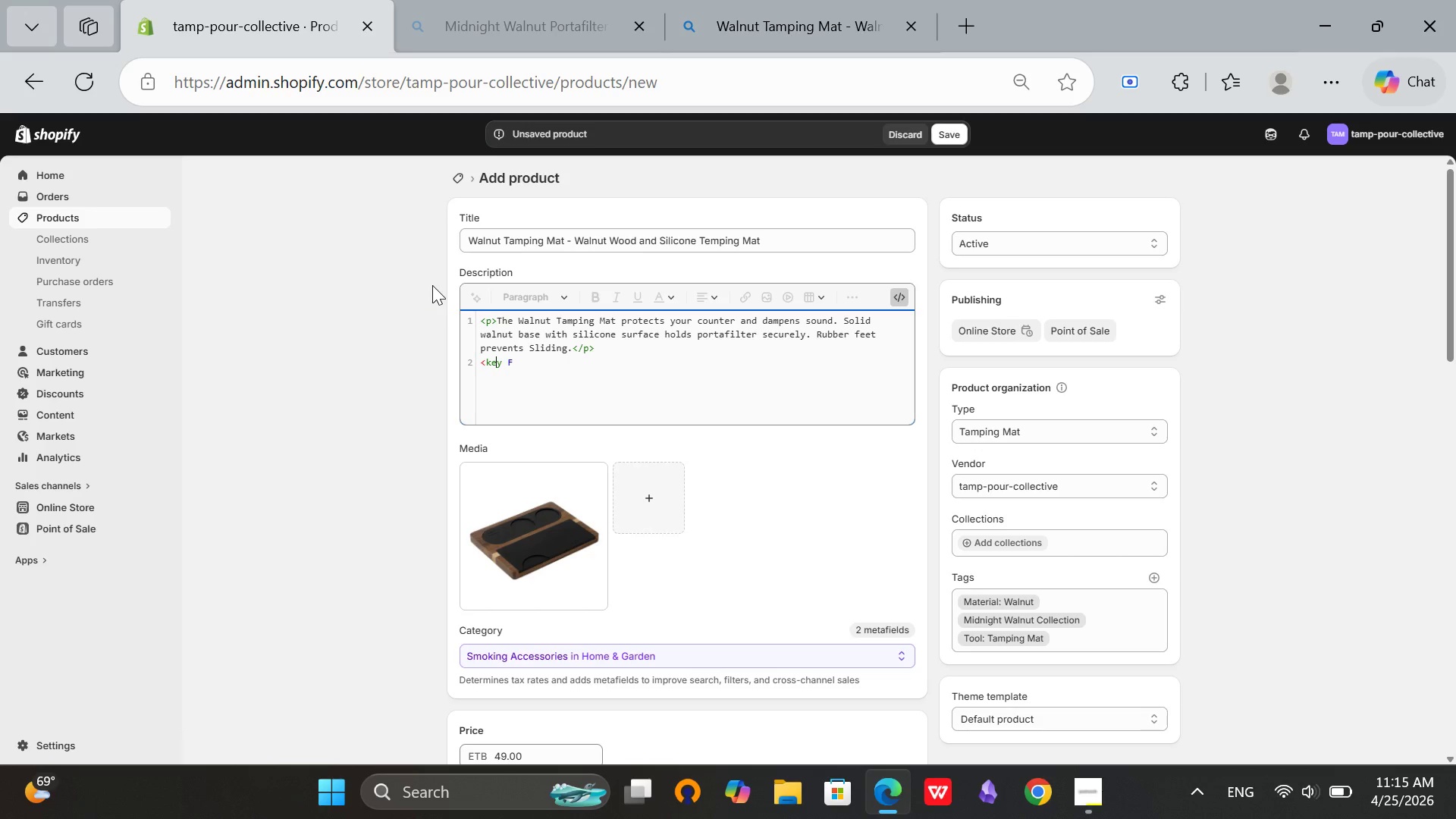 
key(CapsLock)
 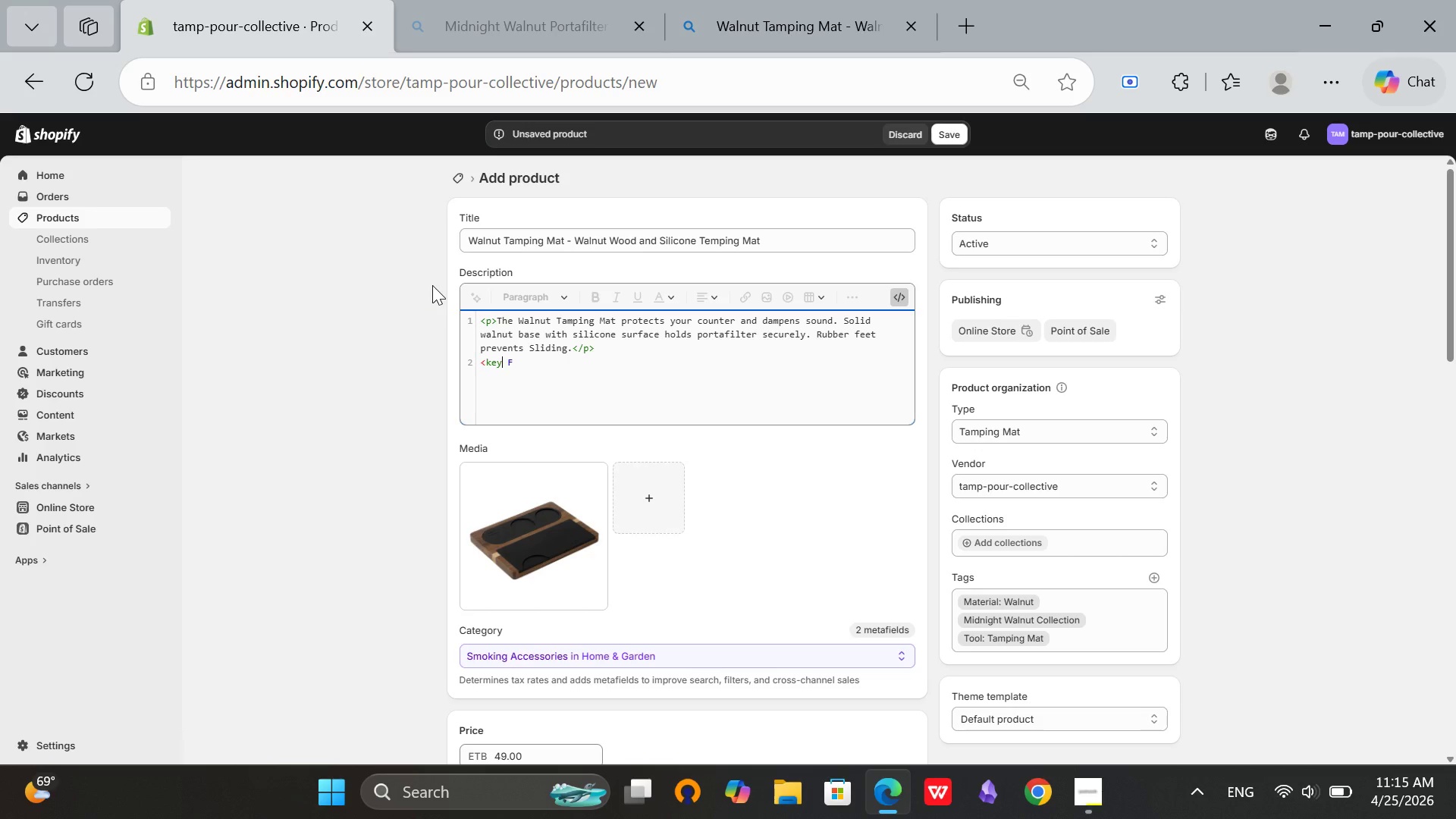 
key(ArrowRight)
 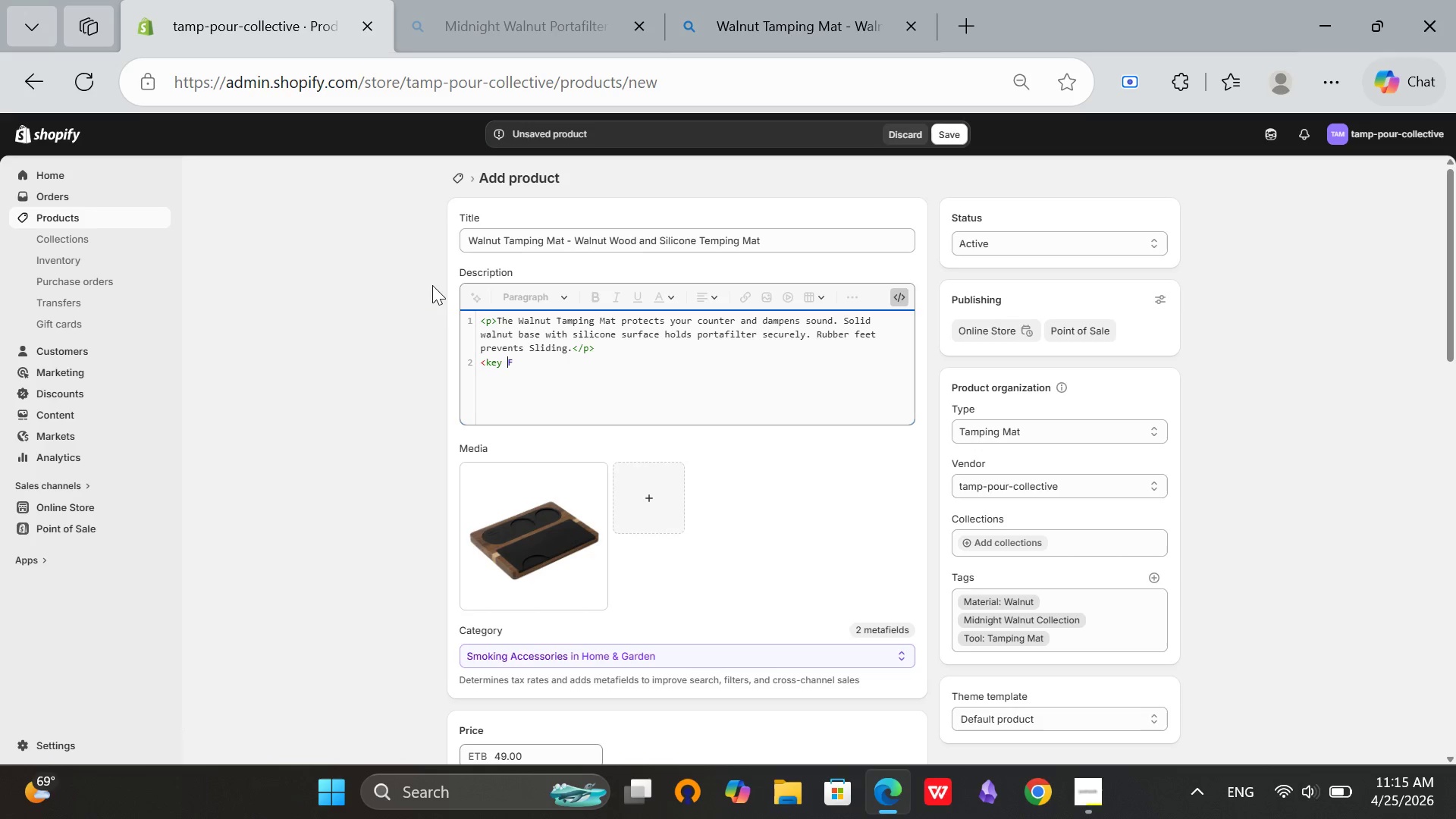 
key(ArrowRight)
 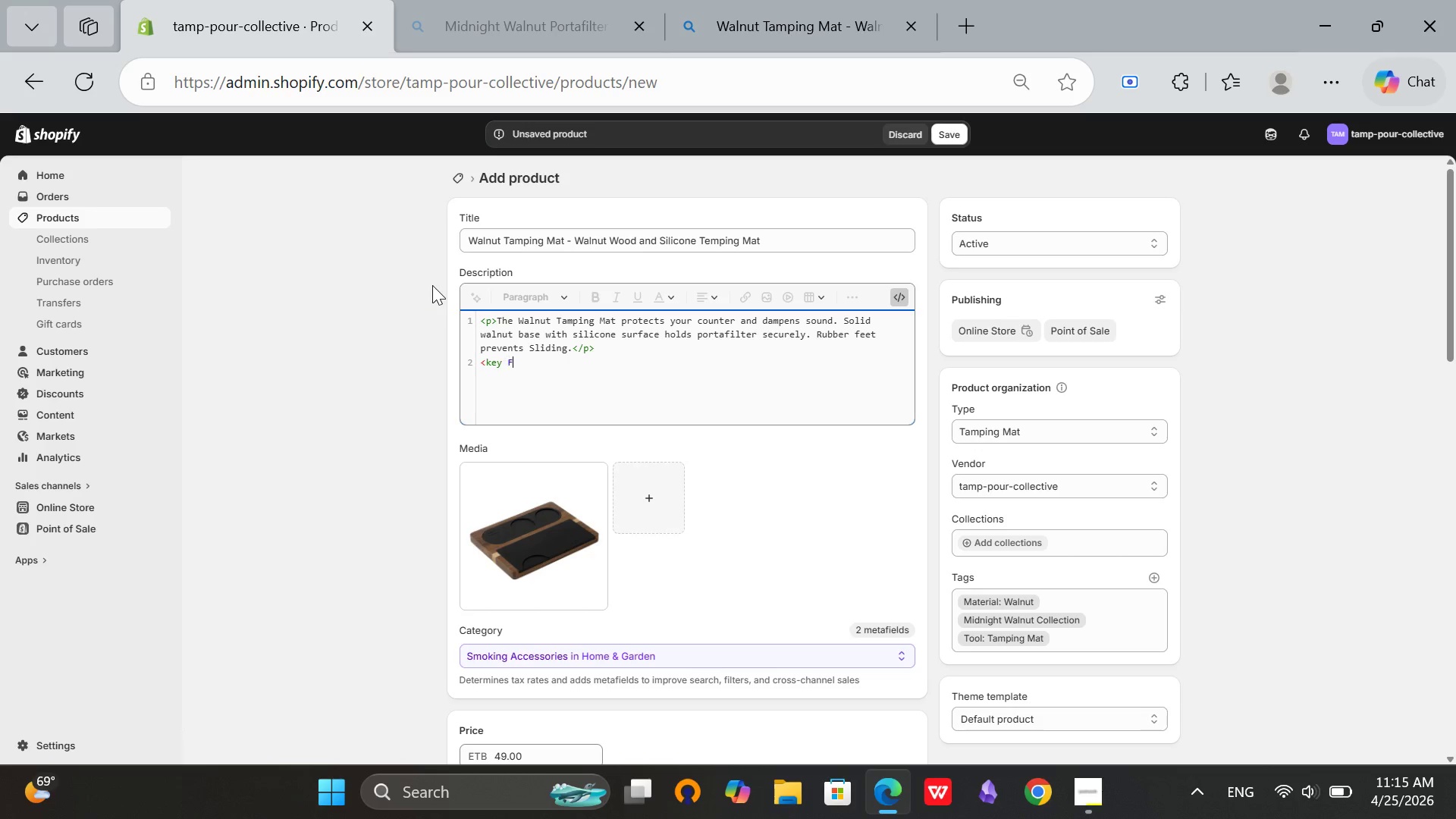 
key(ArrowRight)
 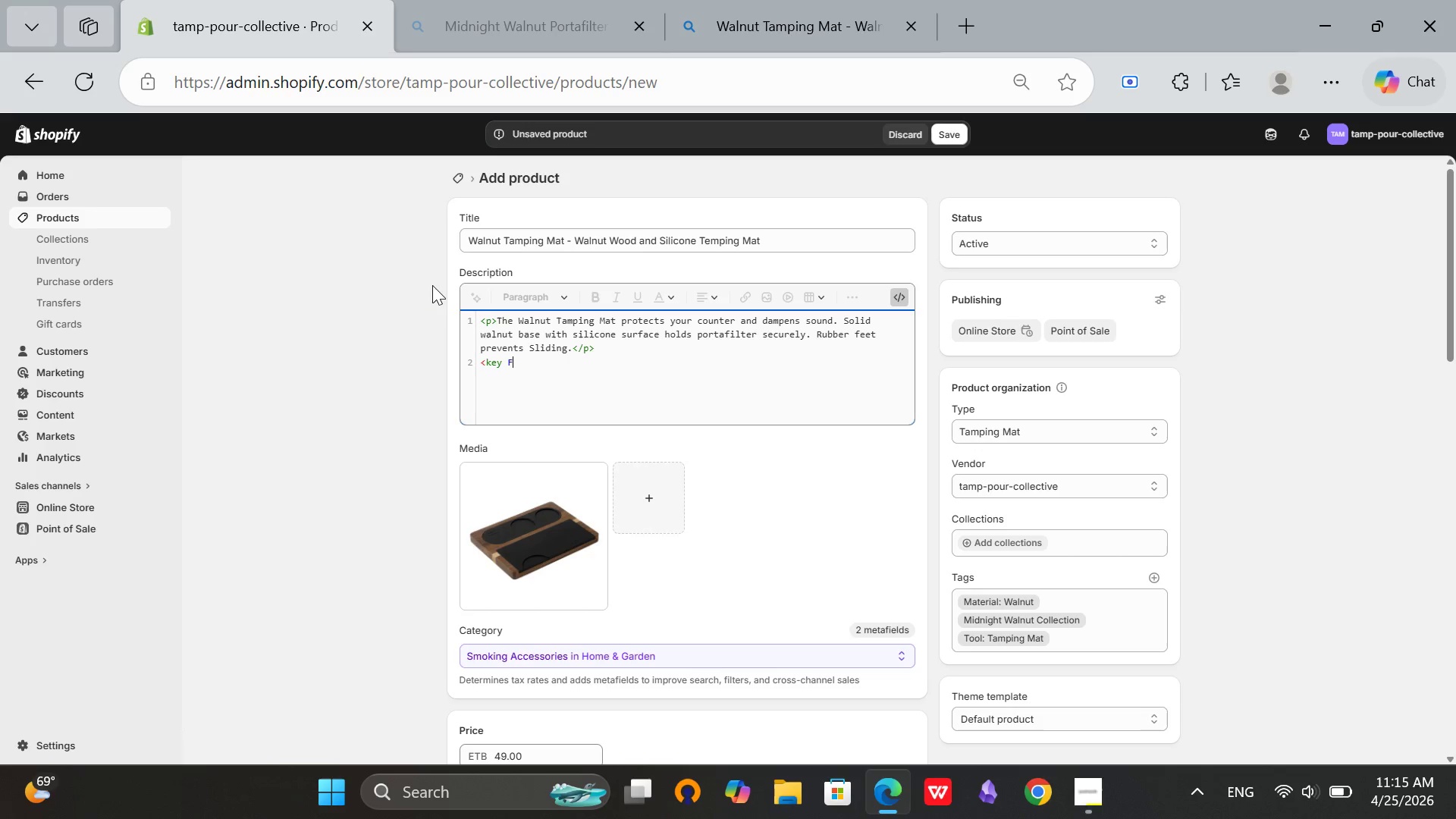 
type(EATURES)
key(Backspace)
key(Backspace)
key(Backspace)
key(Backspace)
key(Backspace)
key(Backspace)
key(Backspace)
type(eatures<)
 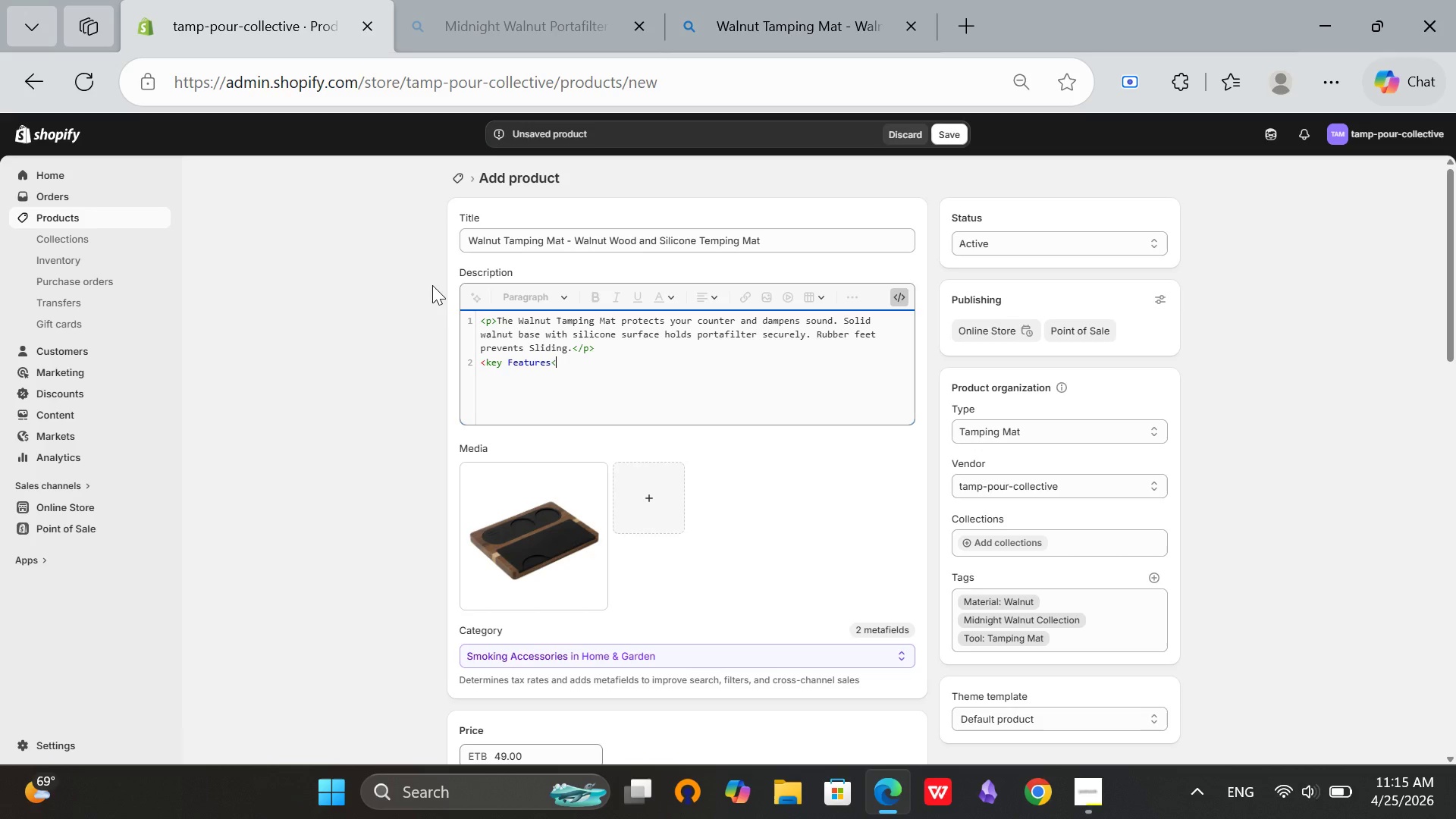 
hold_key(key=ArrowLeft, duration=1.0)
 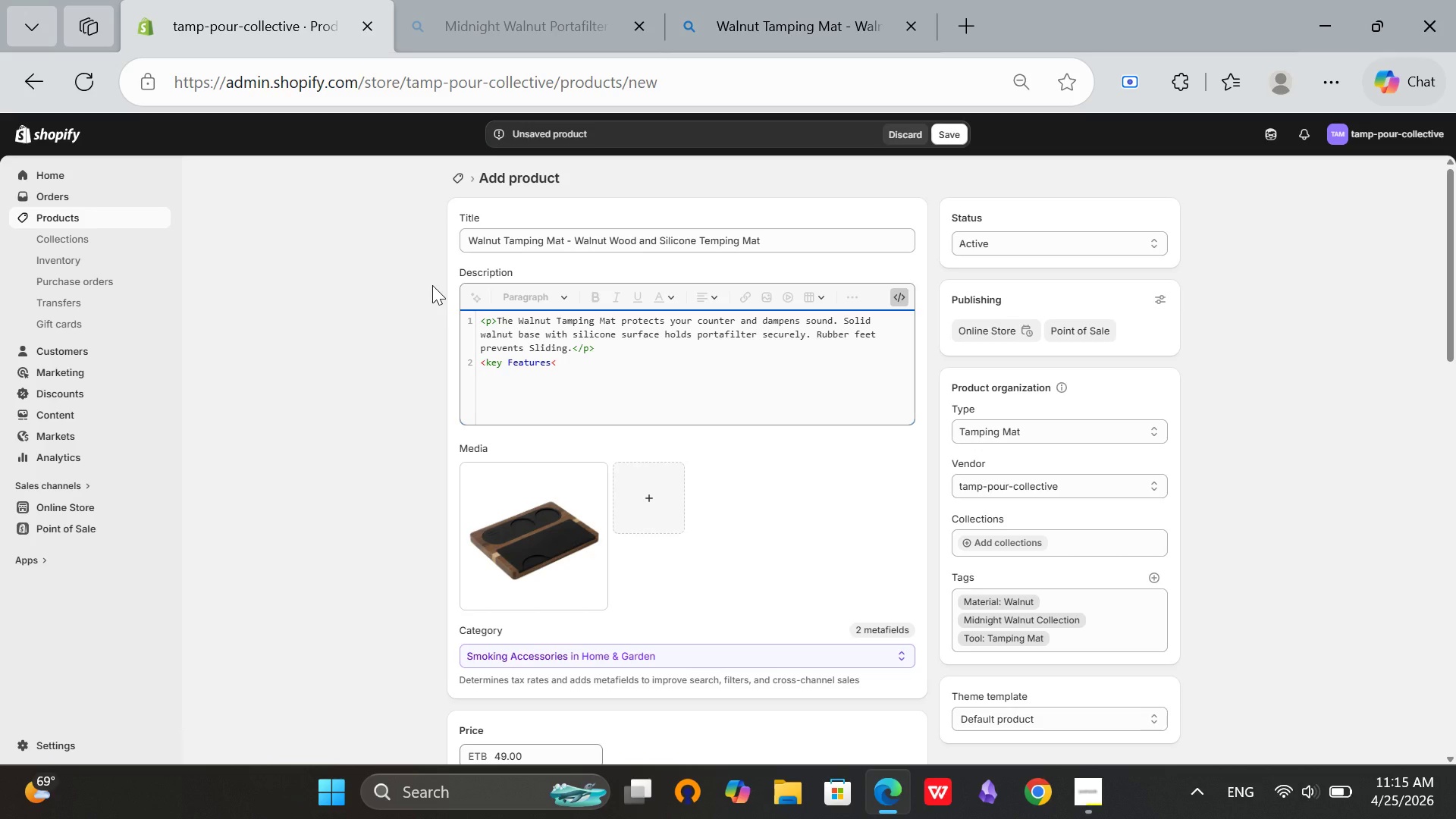 
type(h3>/h3>)
 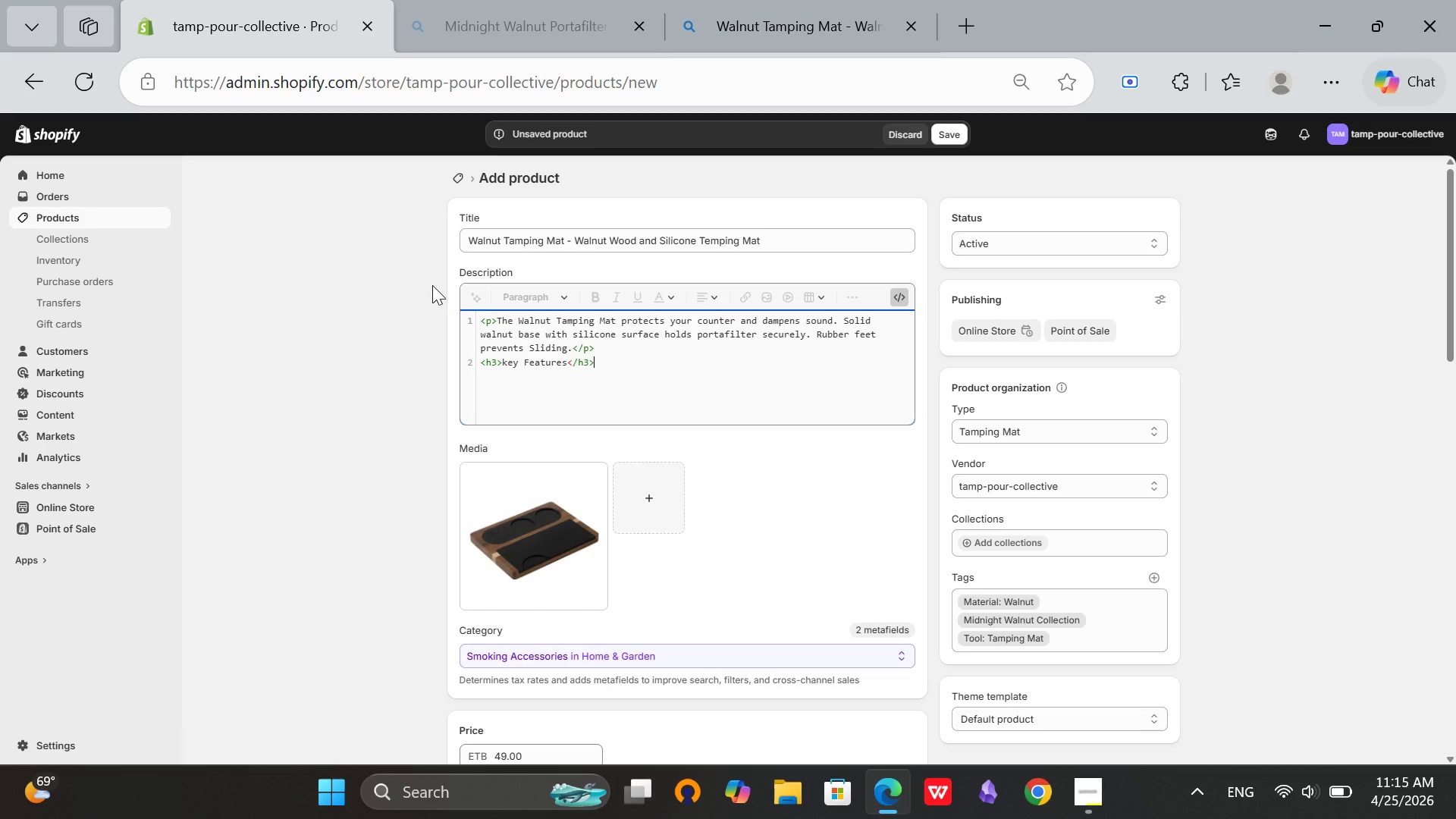 
 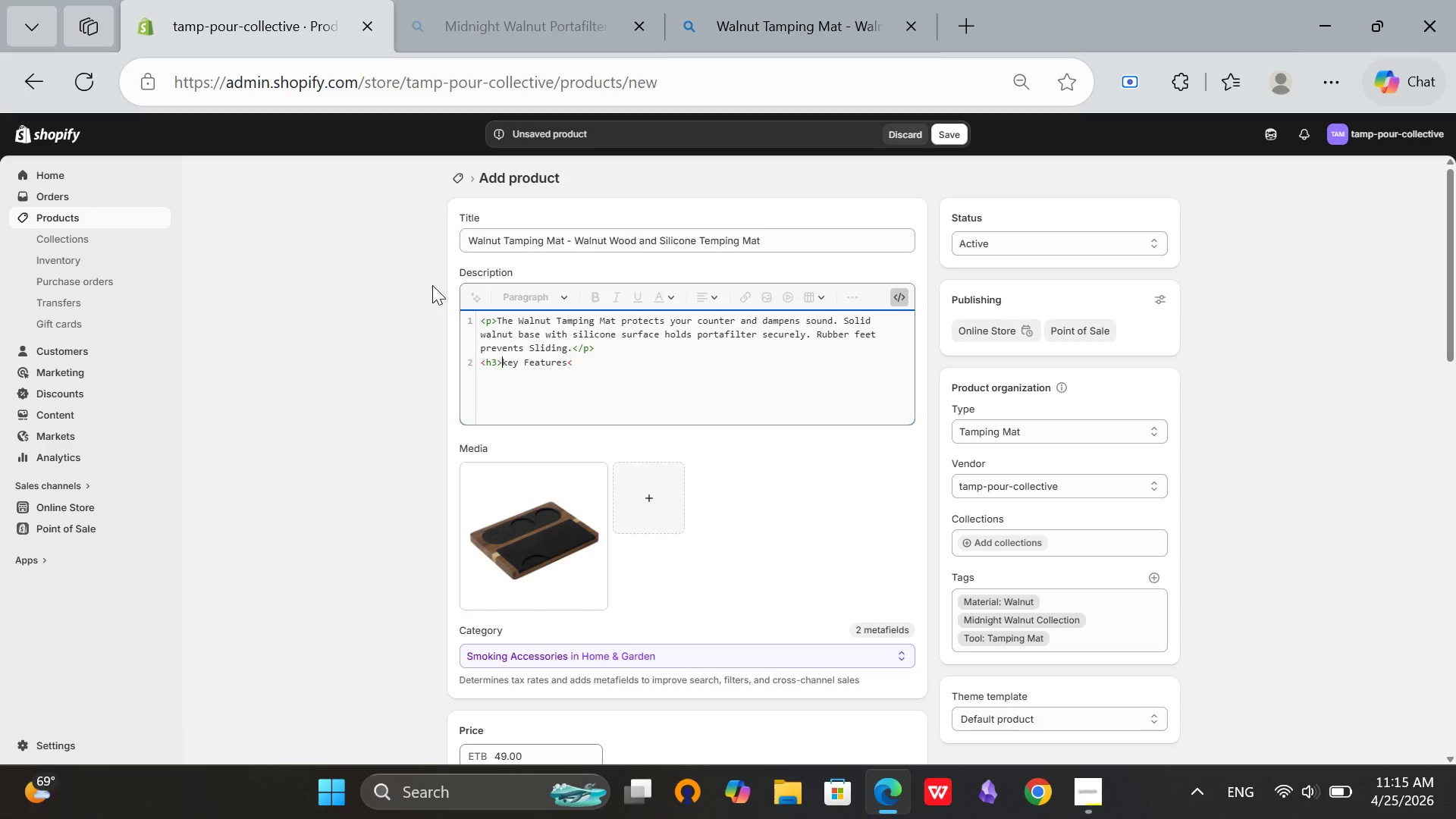 
hold_key(key=ArrowRight, duration=1.03)
 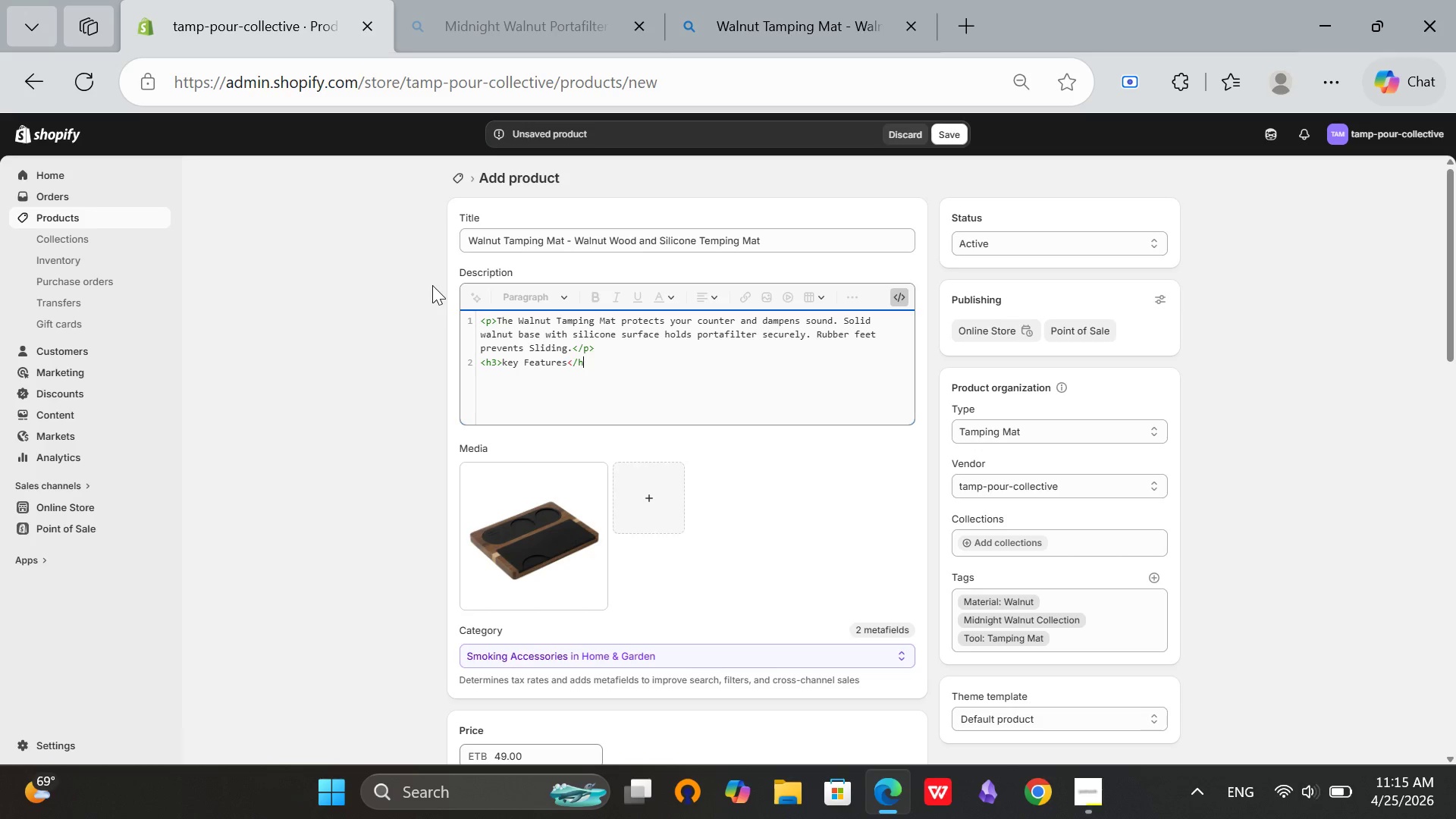 
key(Enter)
 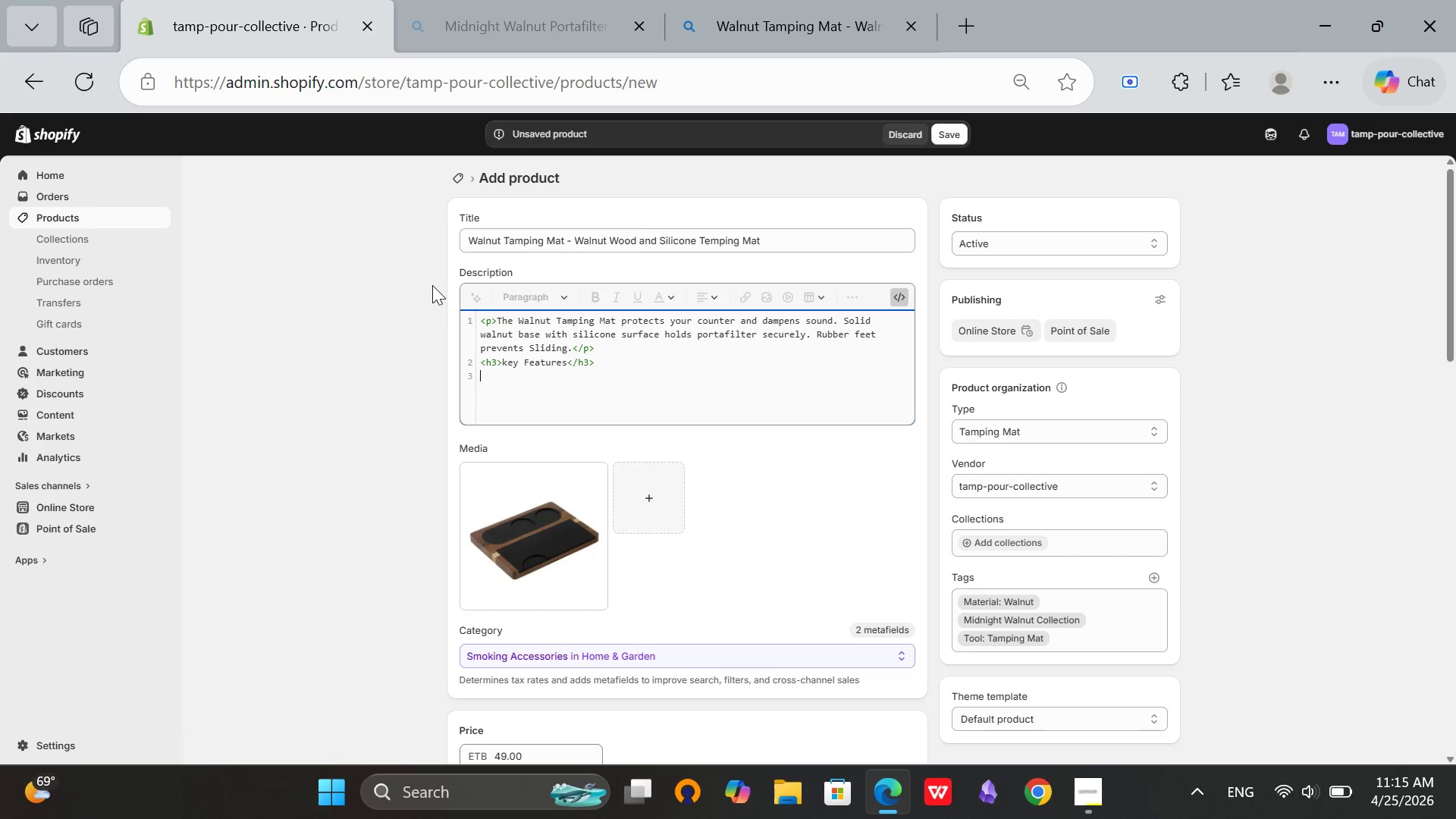 
type(<ul>)
 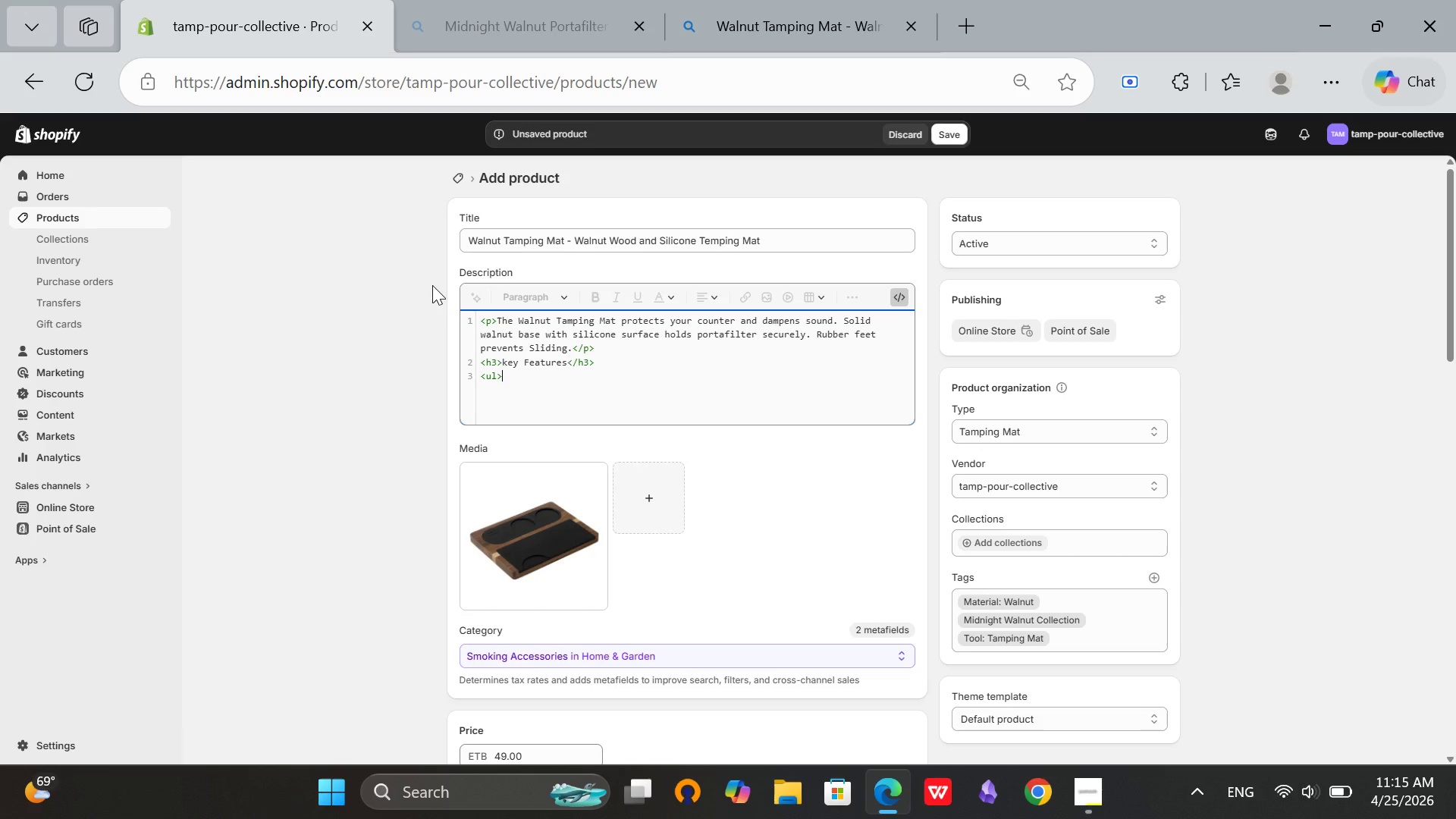 
 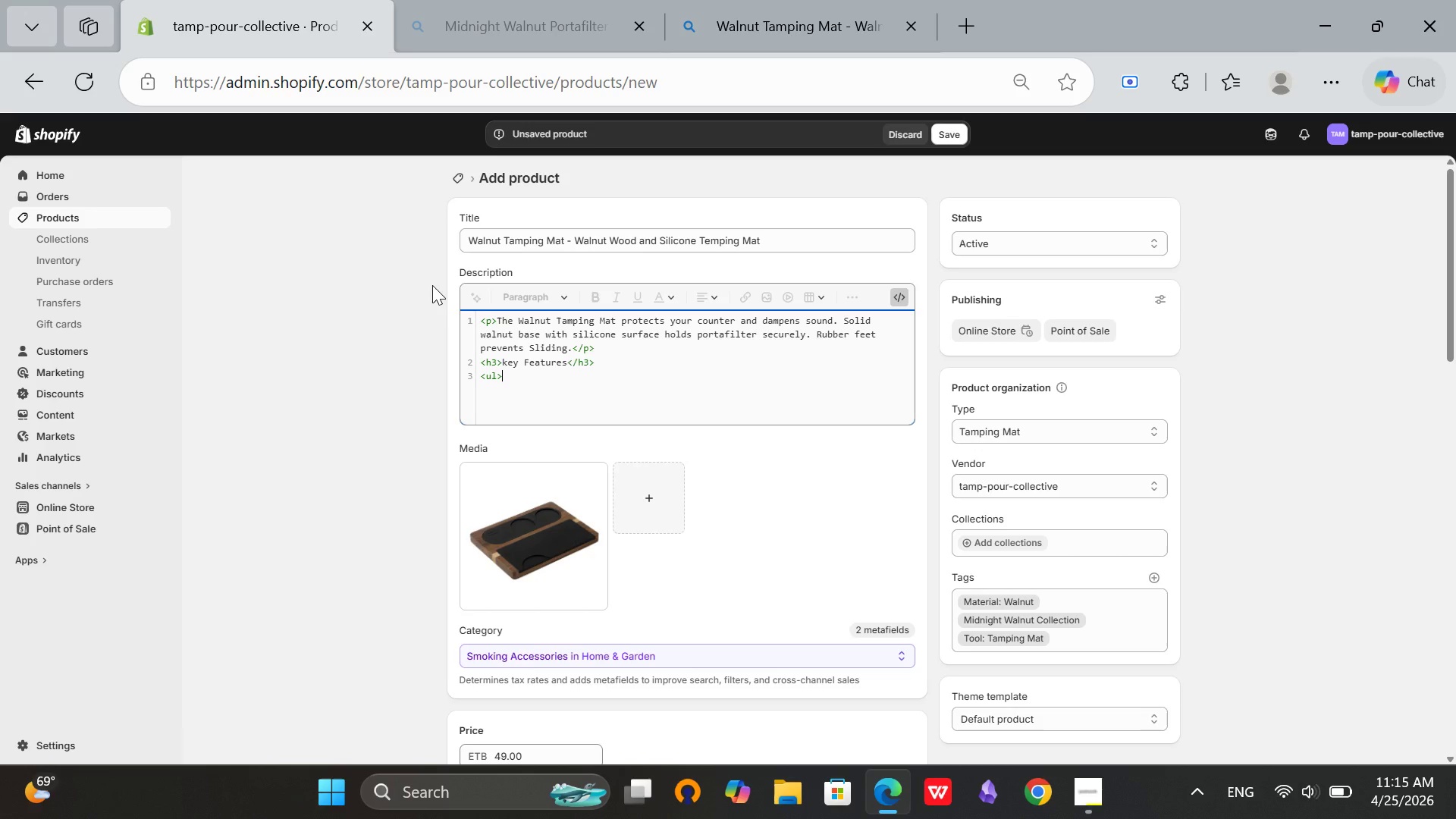 
key(Enter)
 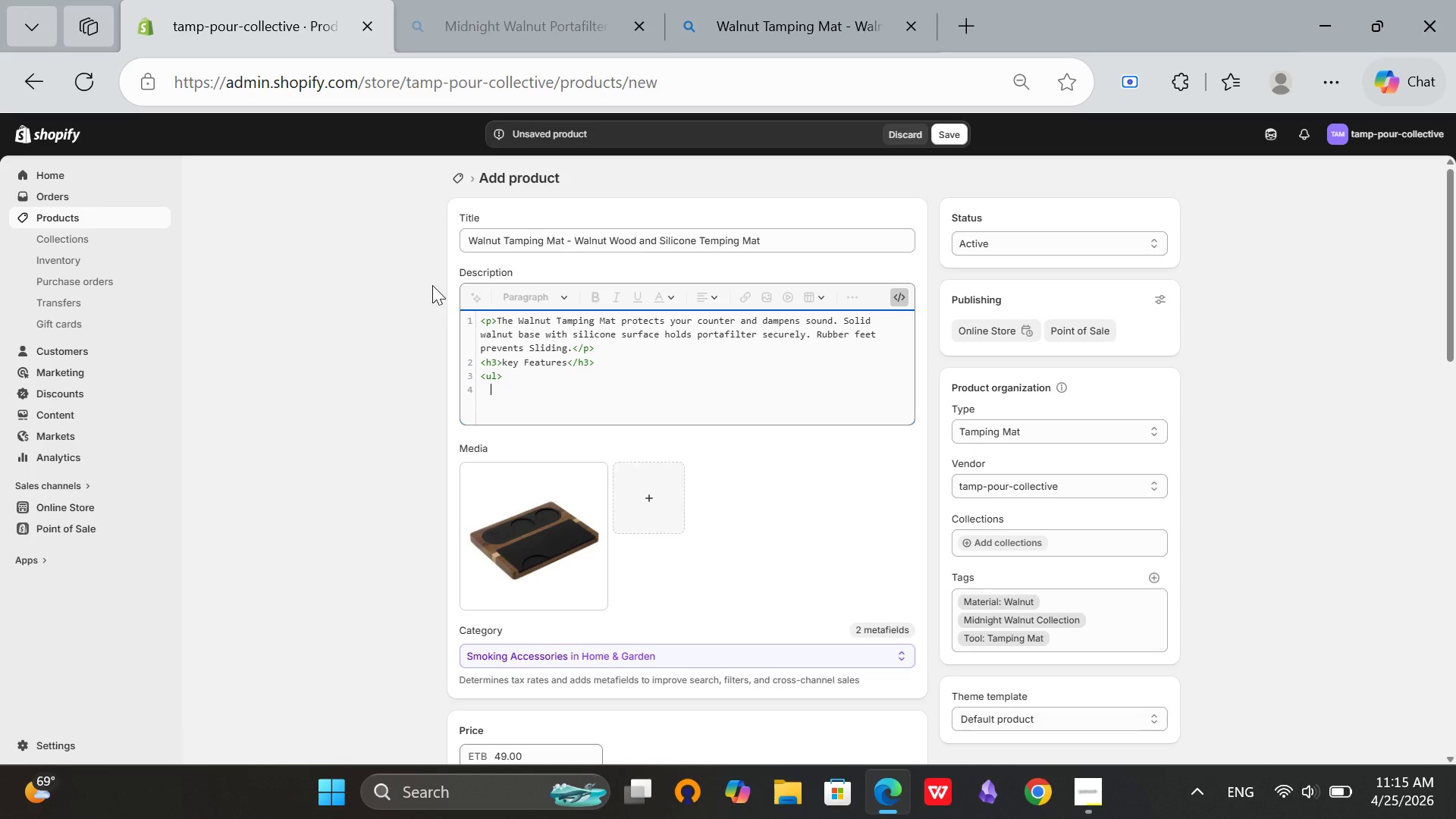 
type(<li>Sold walnut wood base</li>)
 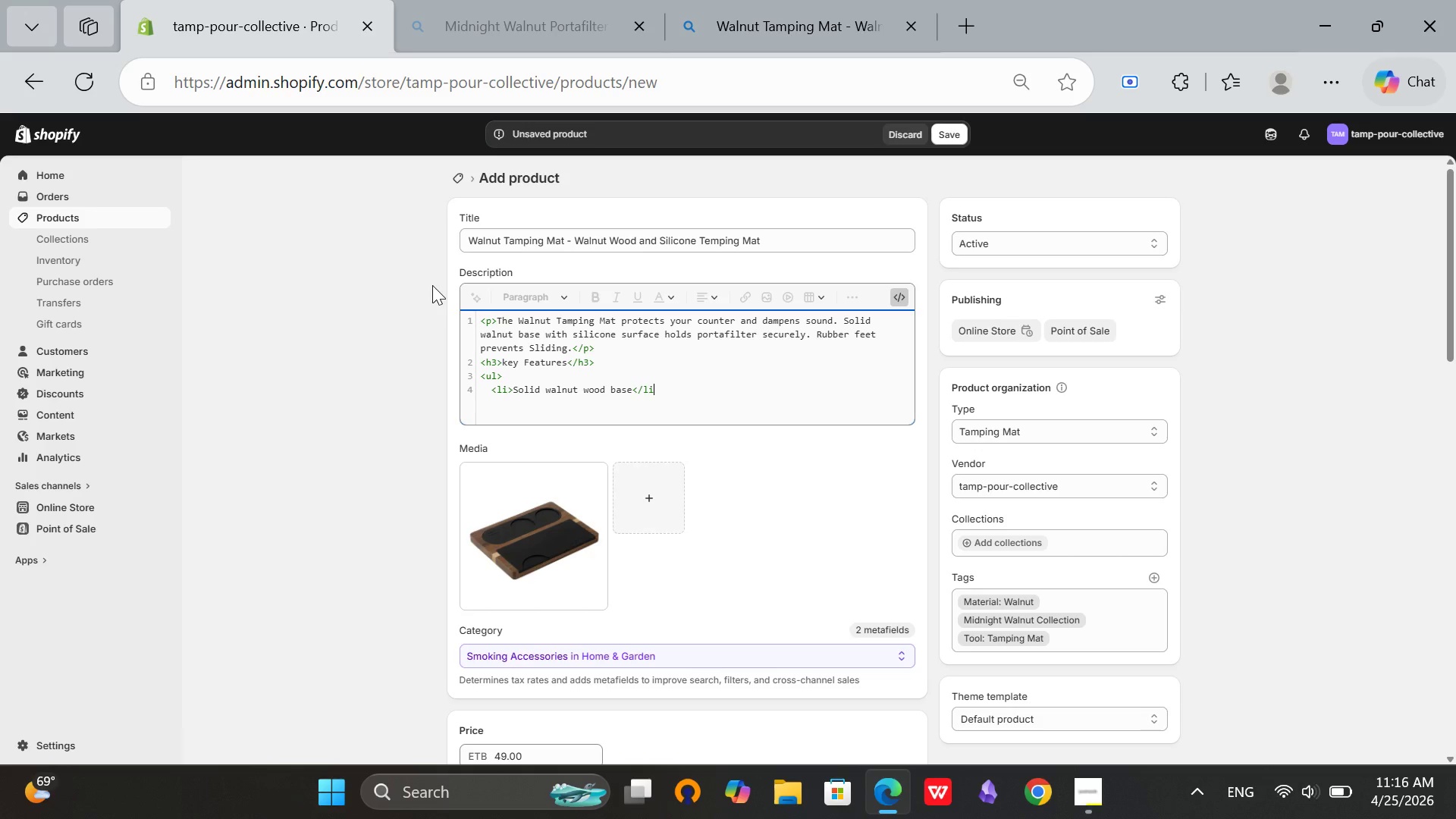 
key(Enter)
 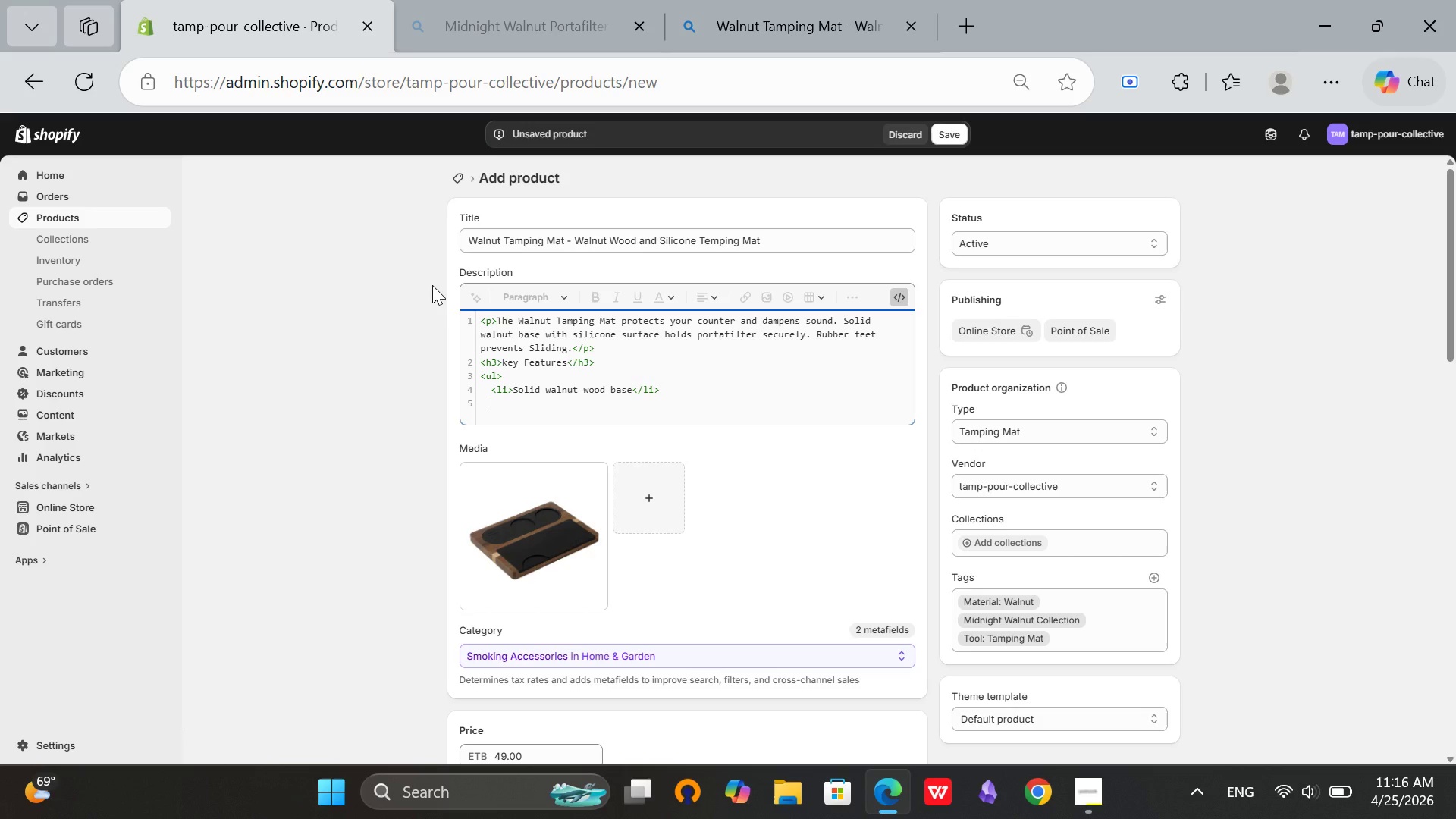 
type(<li>)
 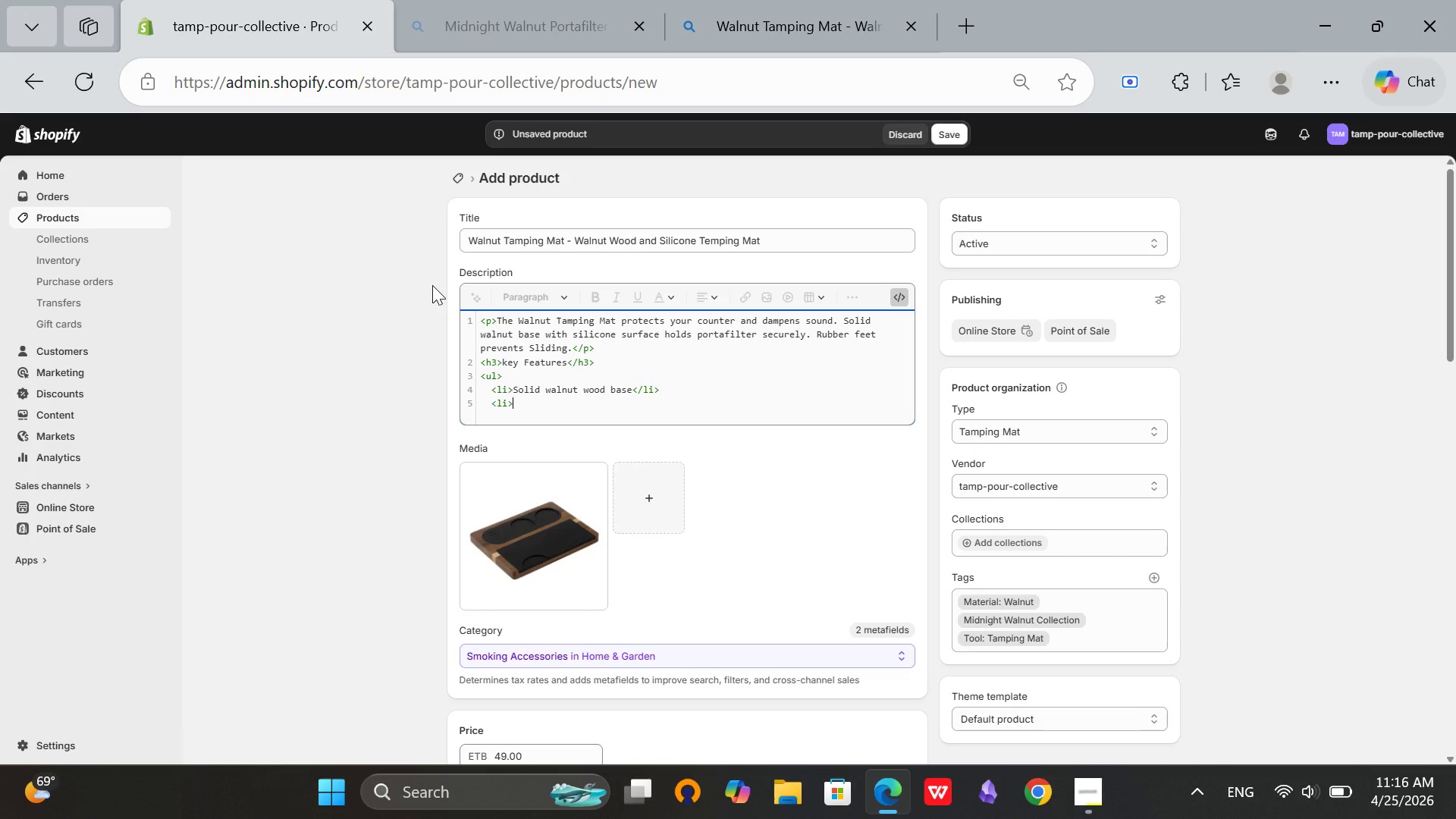 
type(Silicone top surface</li>)
 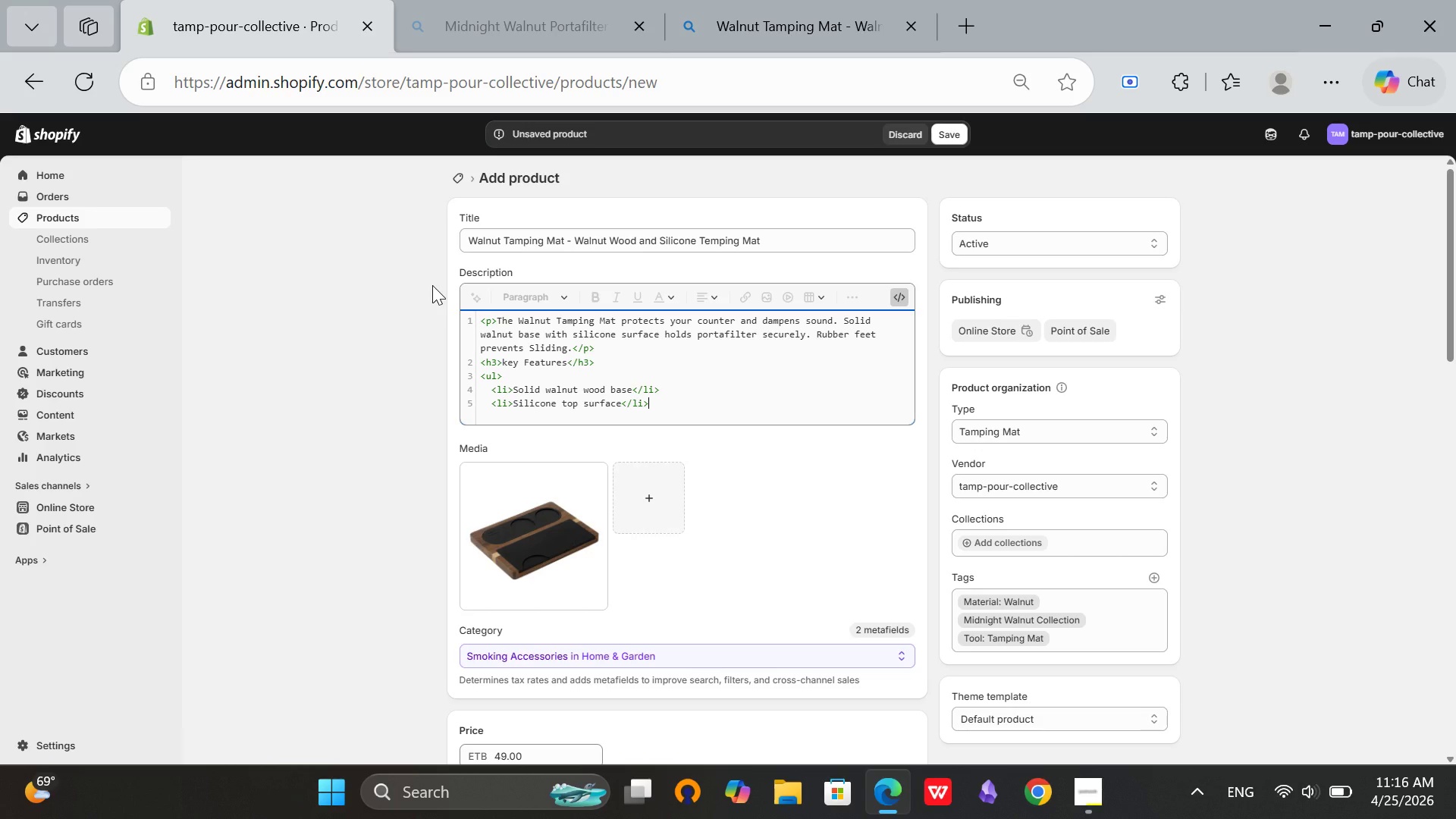 
key(Enter)
 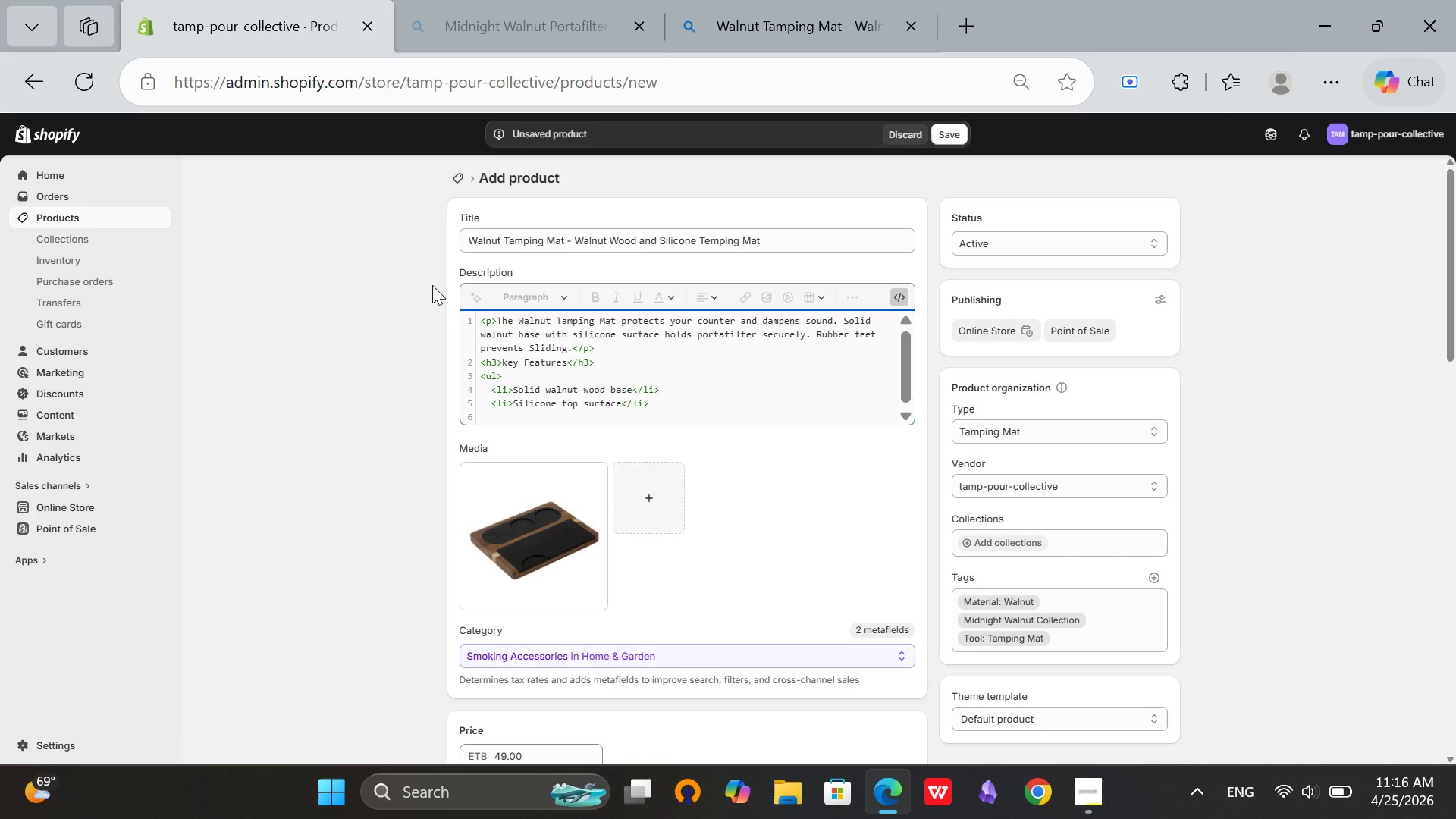 
type(<li>Fits 58mm and 54mm)
 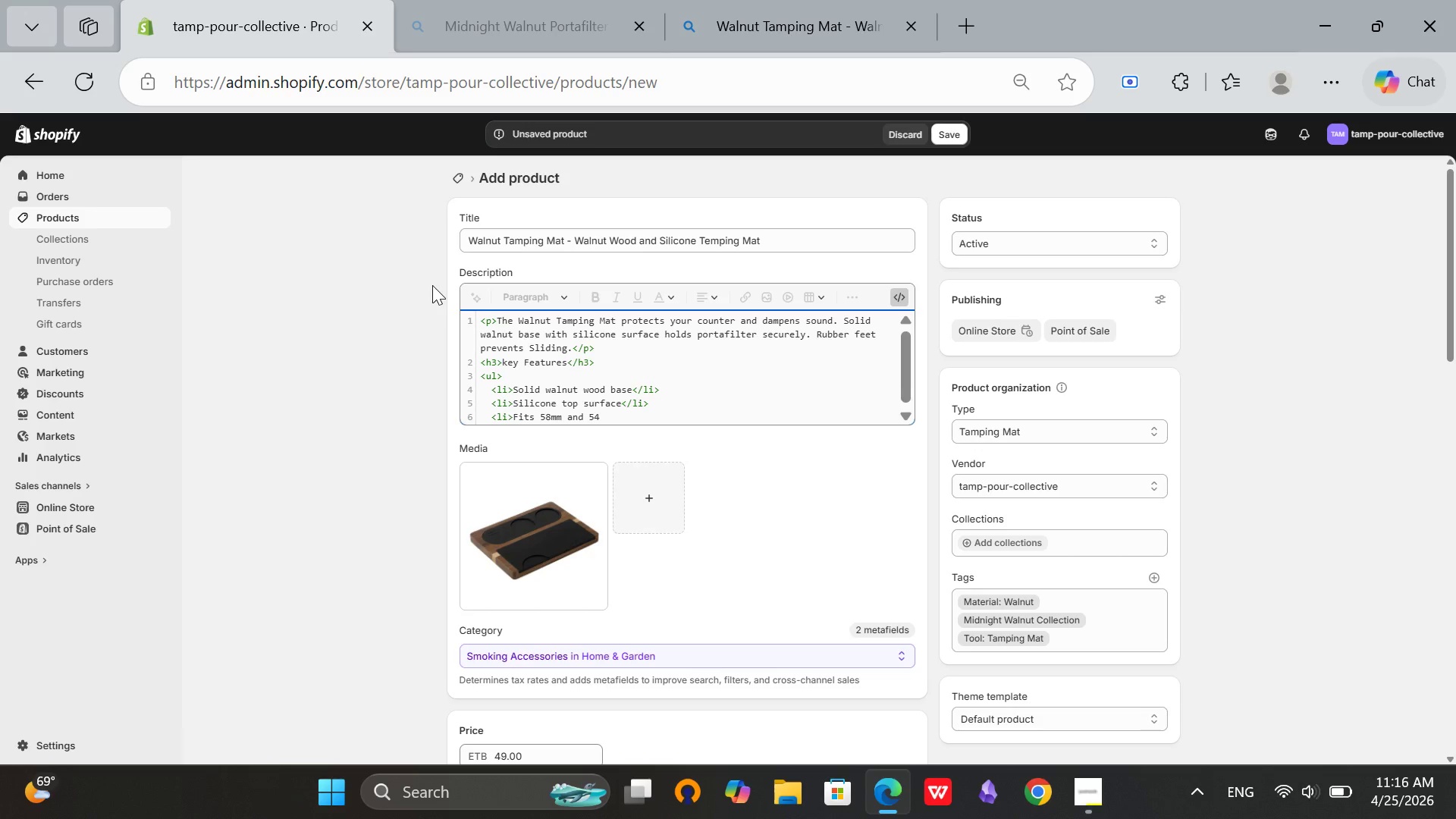 
type( portafilters</li>)
 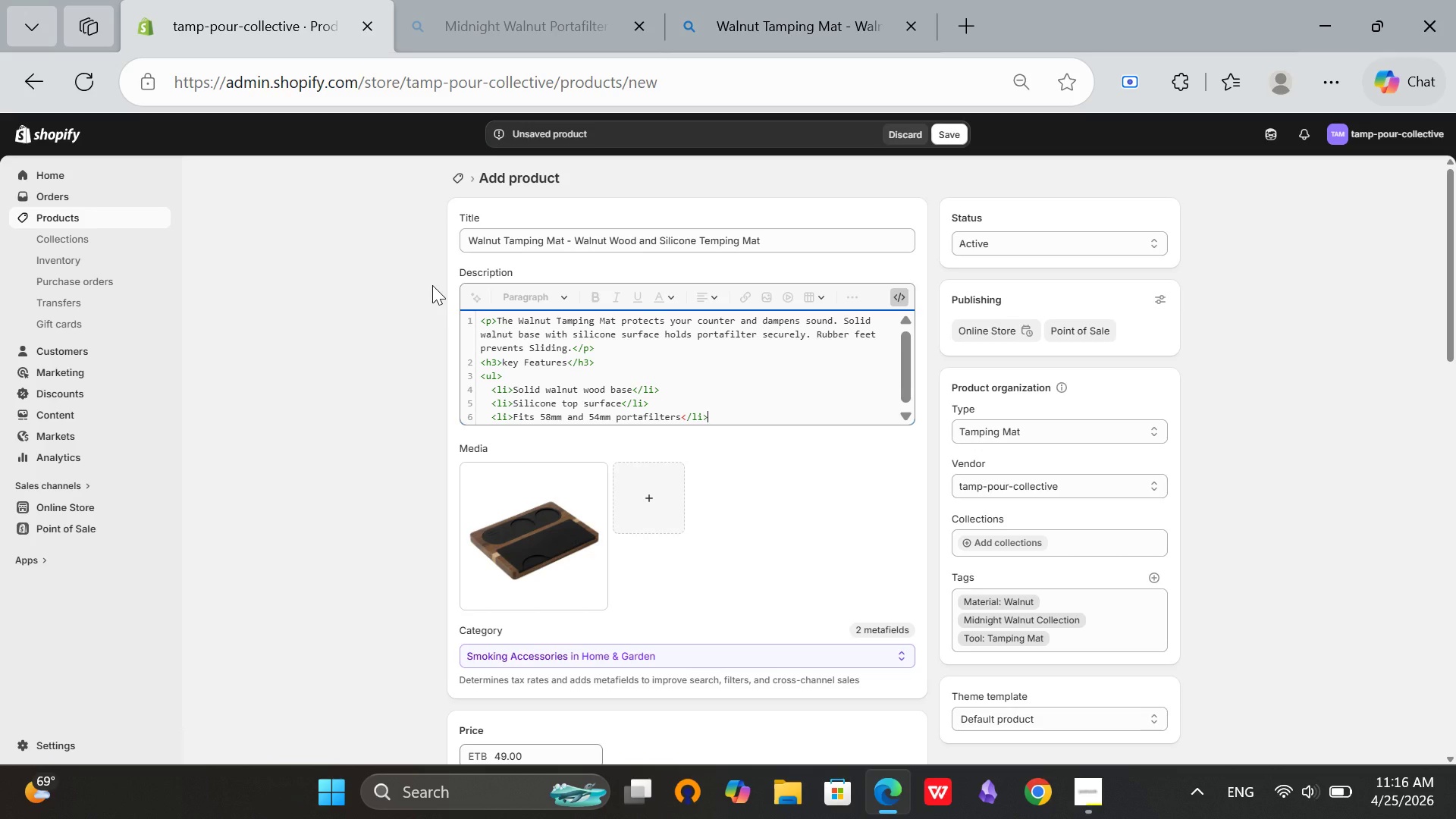 
 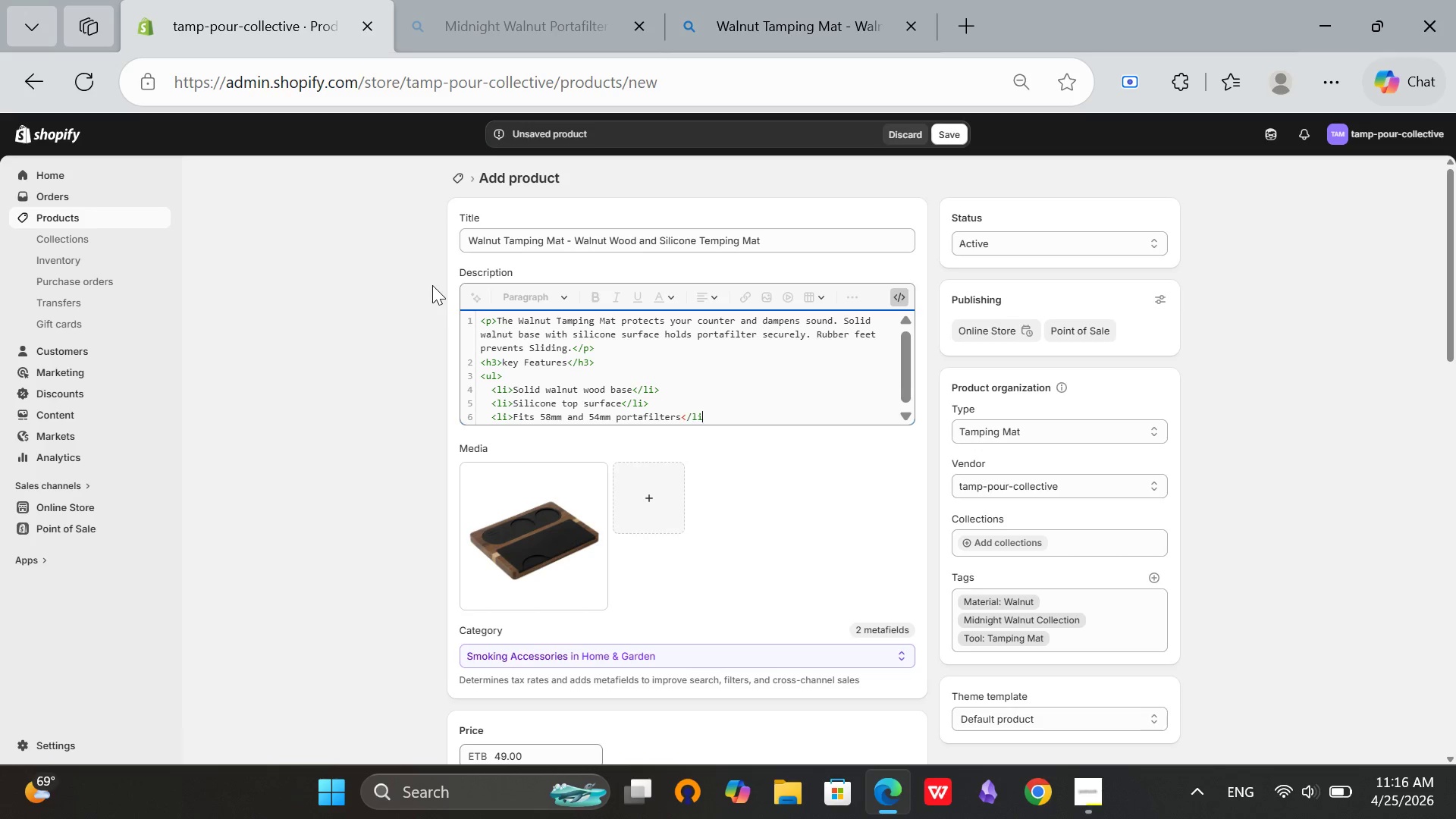 
key(Enter)
 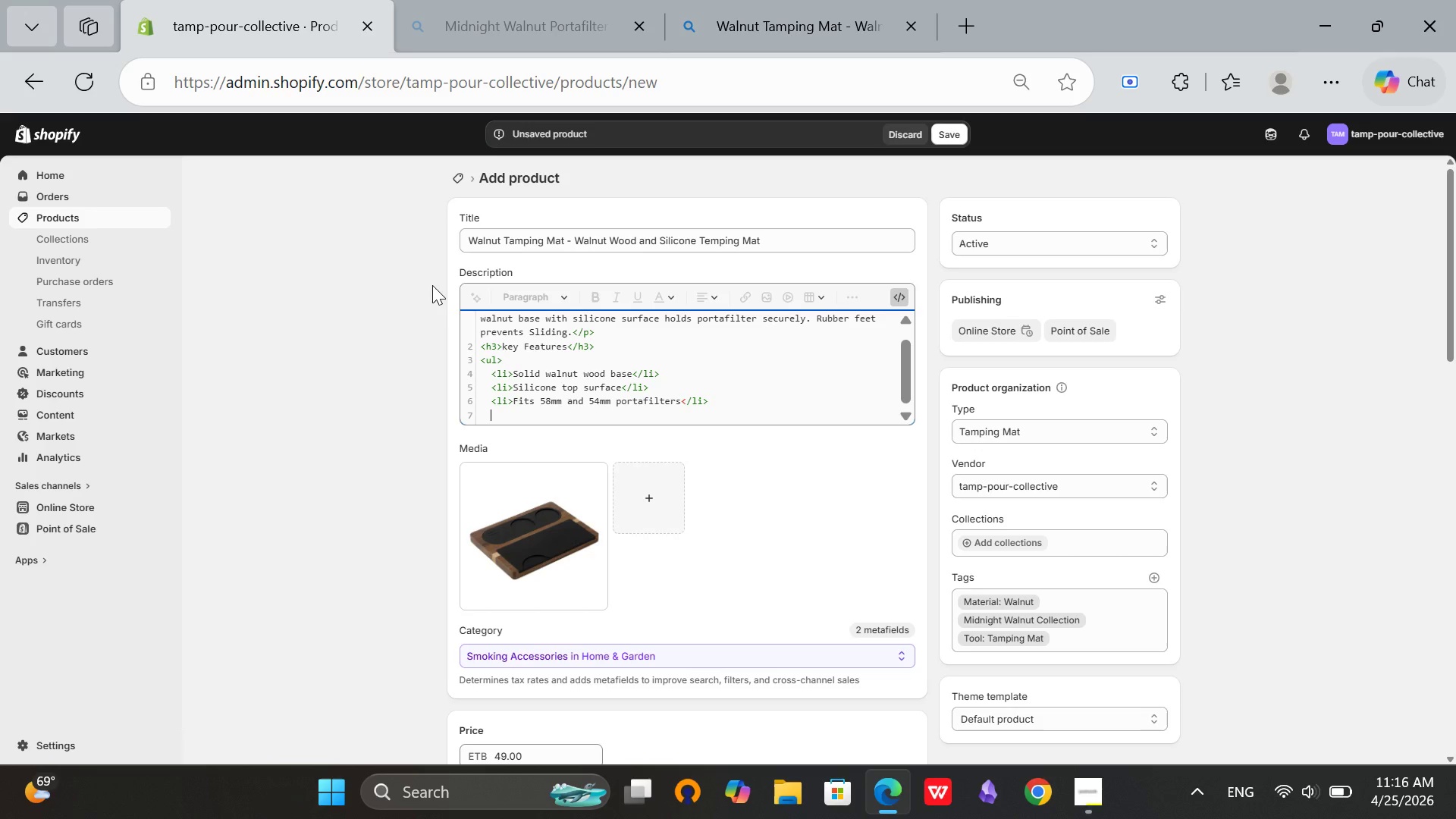 
type(<li>)
 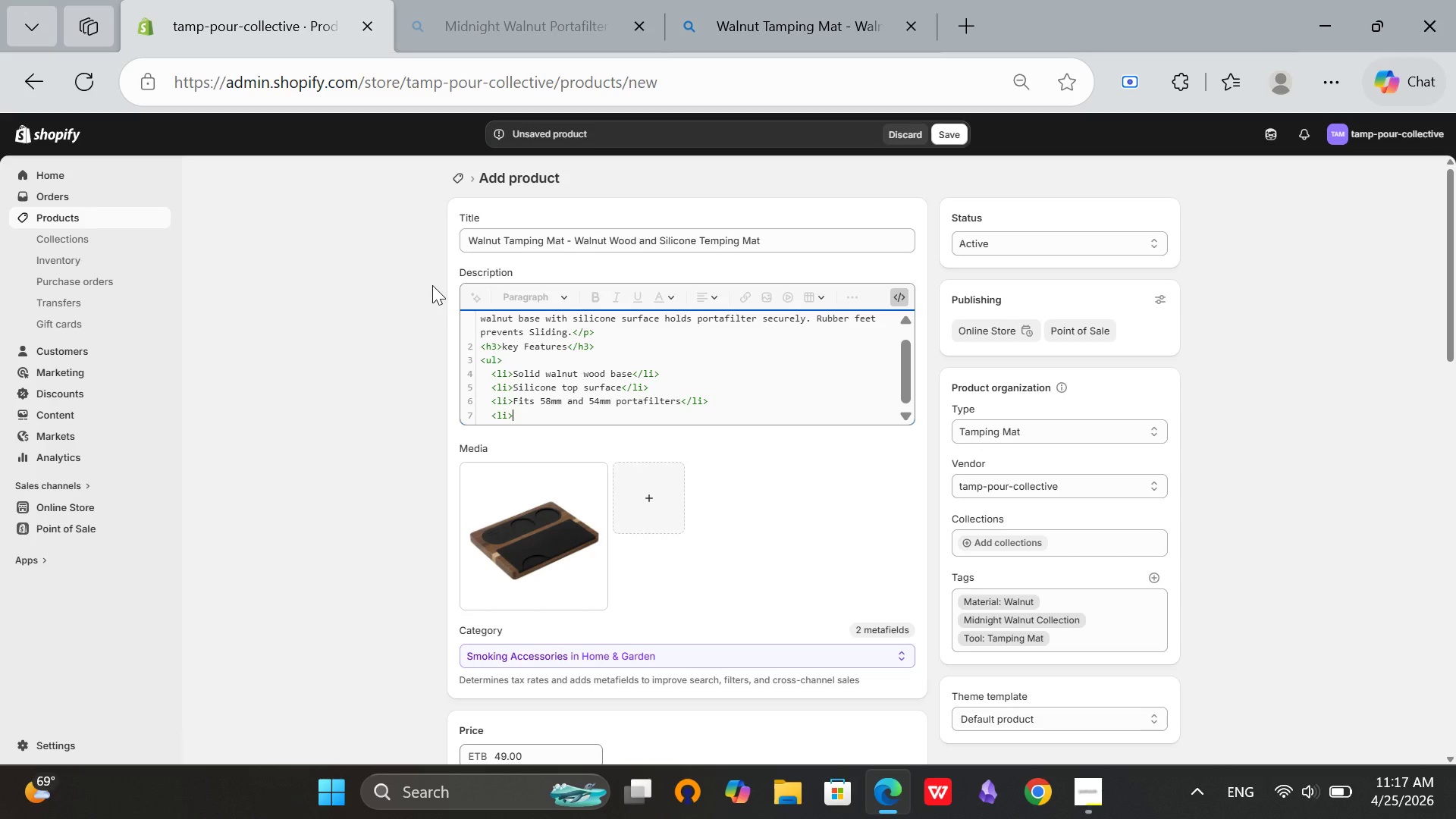 
wait(11.67)
 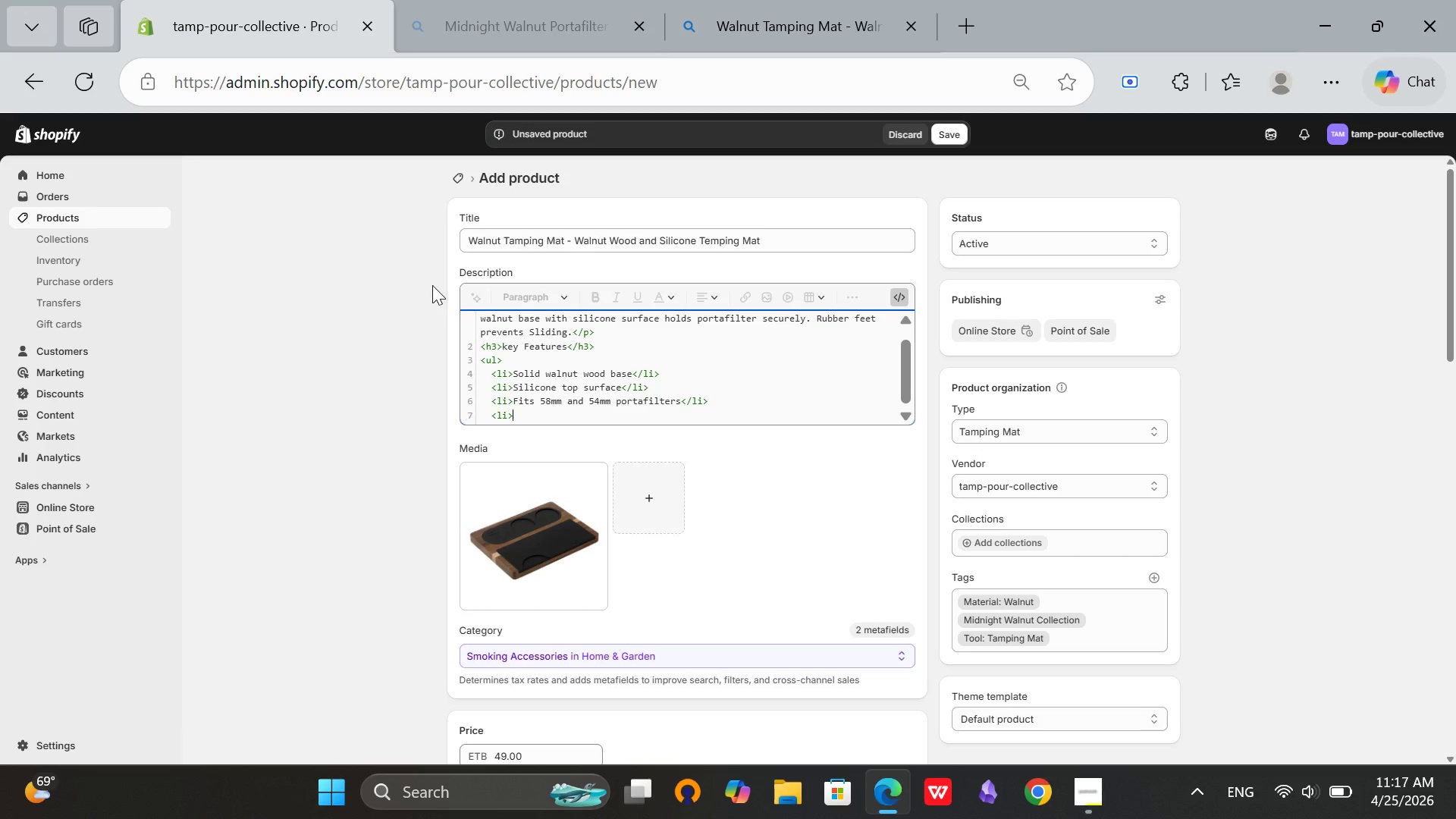 
type(Dampens tamping sound</li>)
 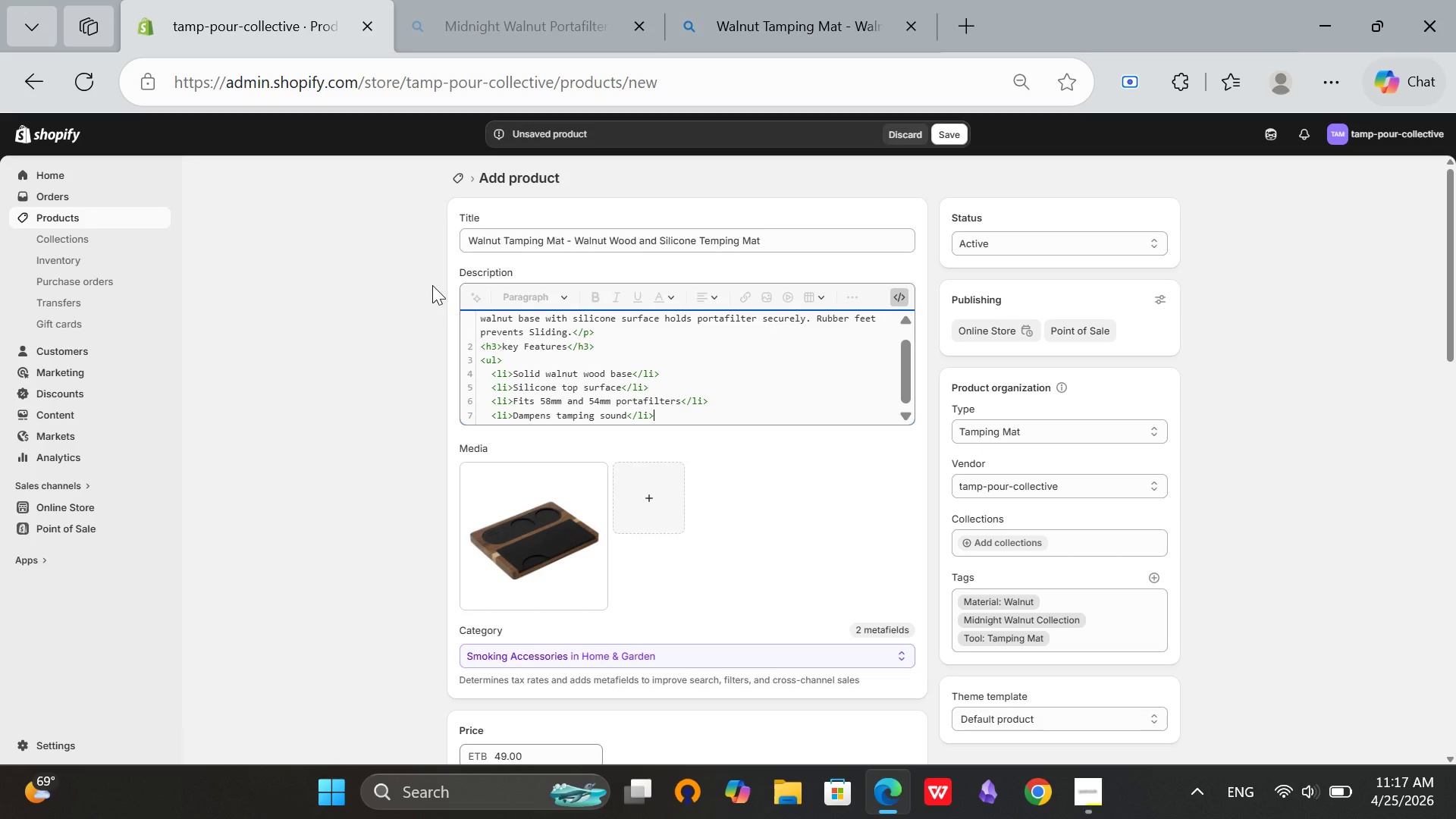 
key(Enter)
 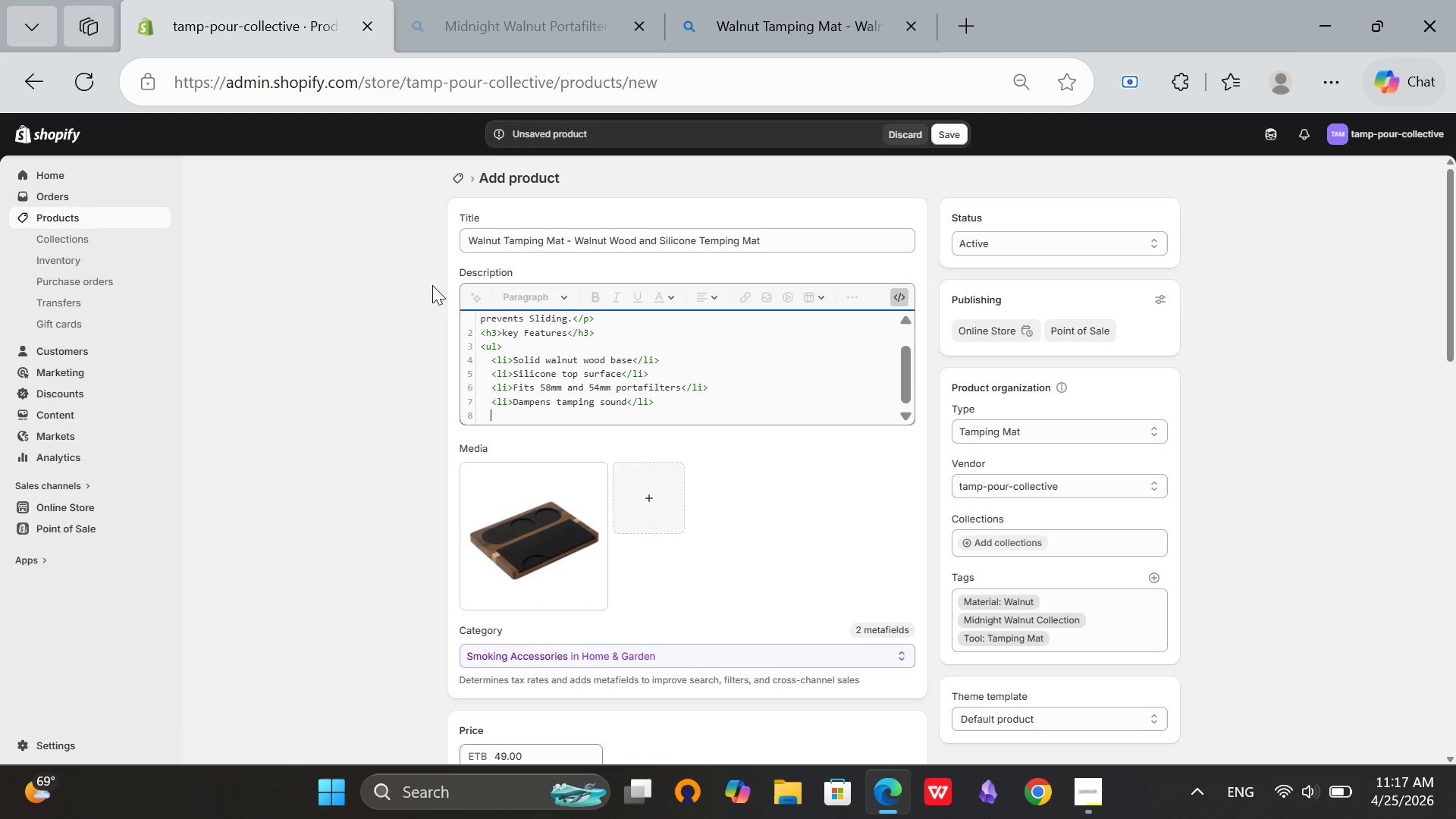 
type(<li>)
 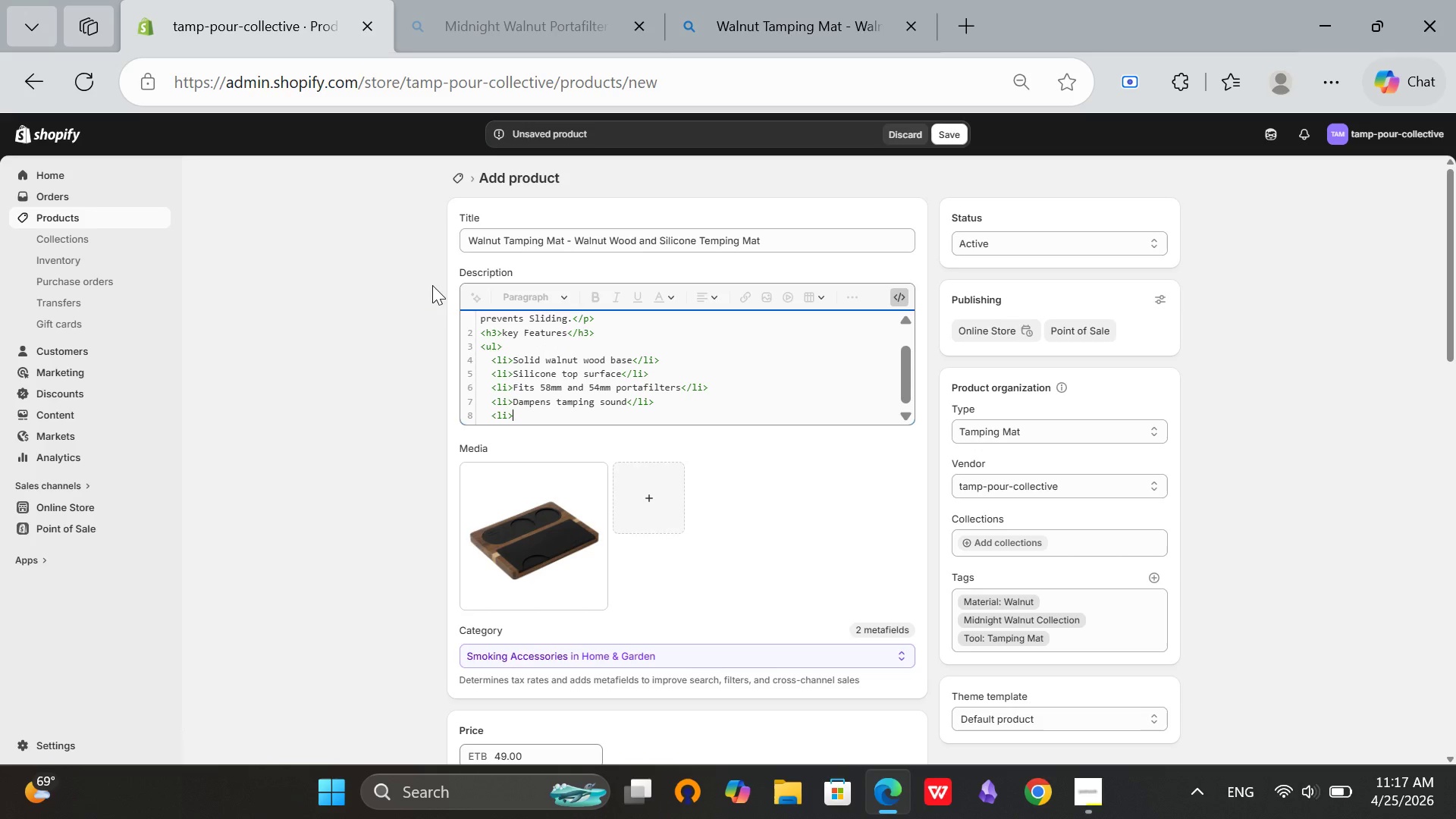 
wait(6.06)
 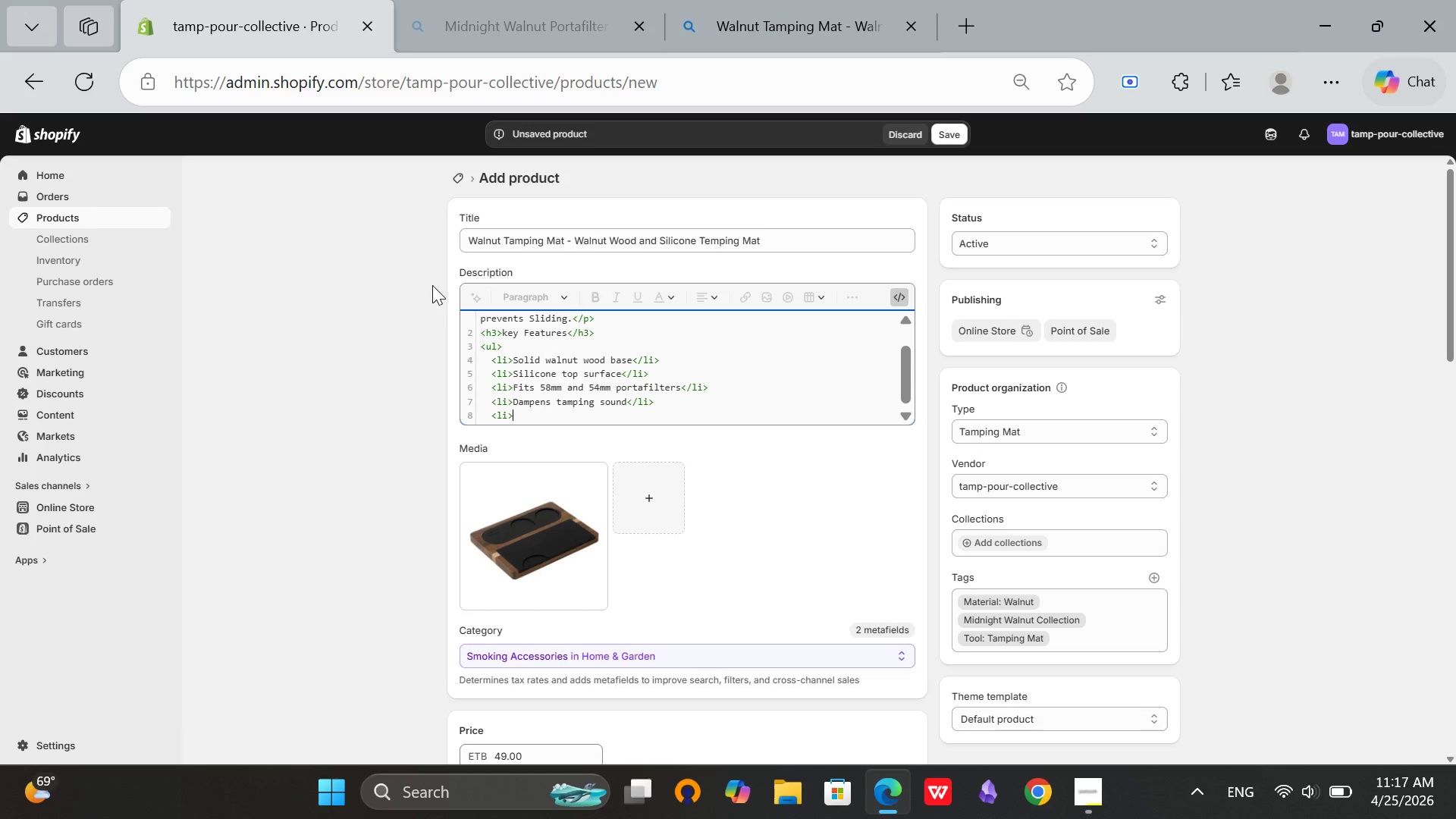 
type(Rubber feet prevn)
key(Backspace)
type(ent sliding</li>)
 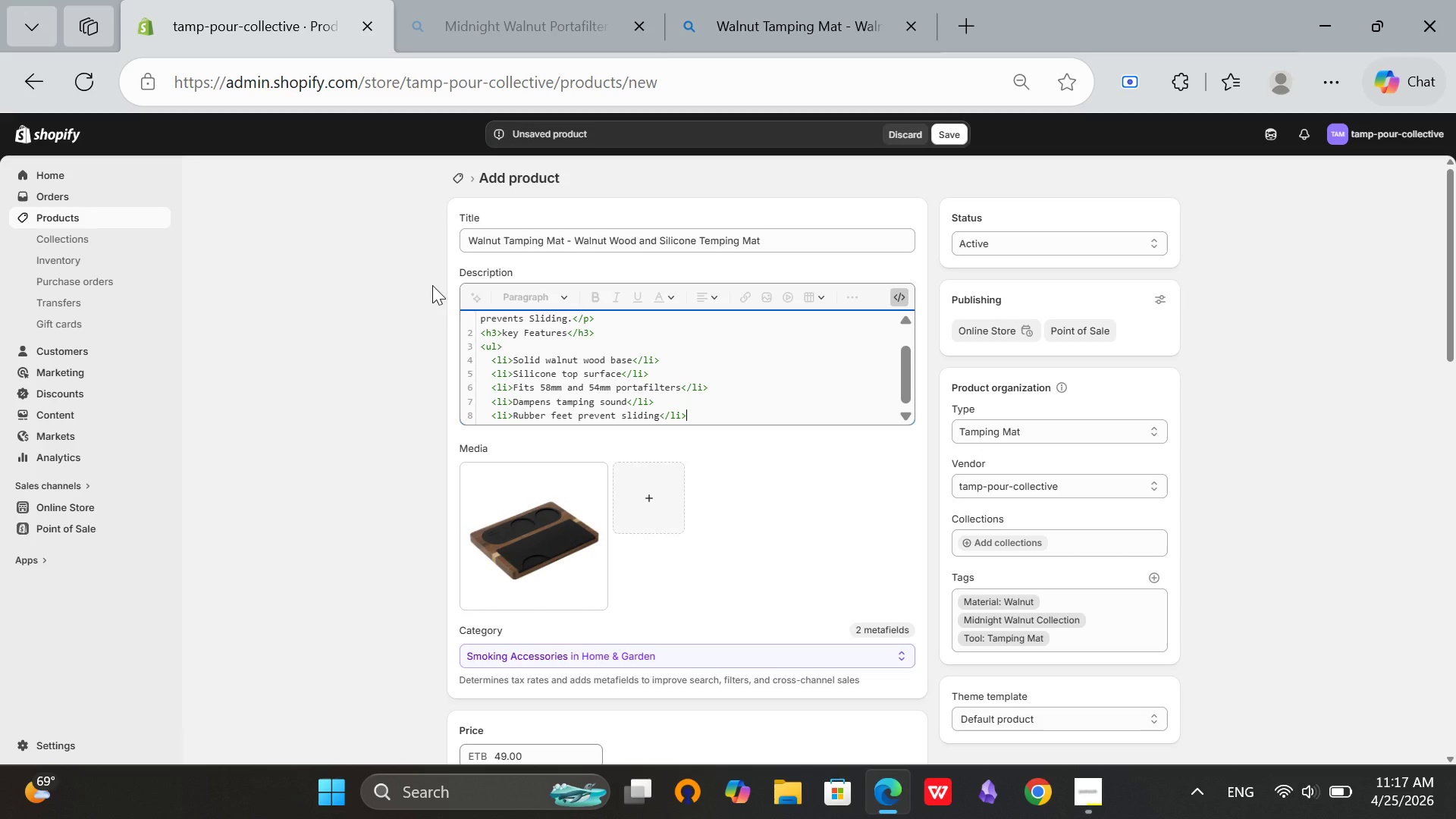 
 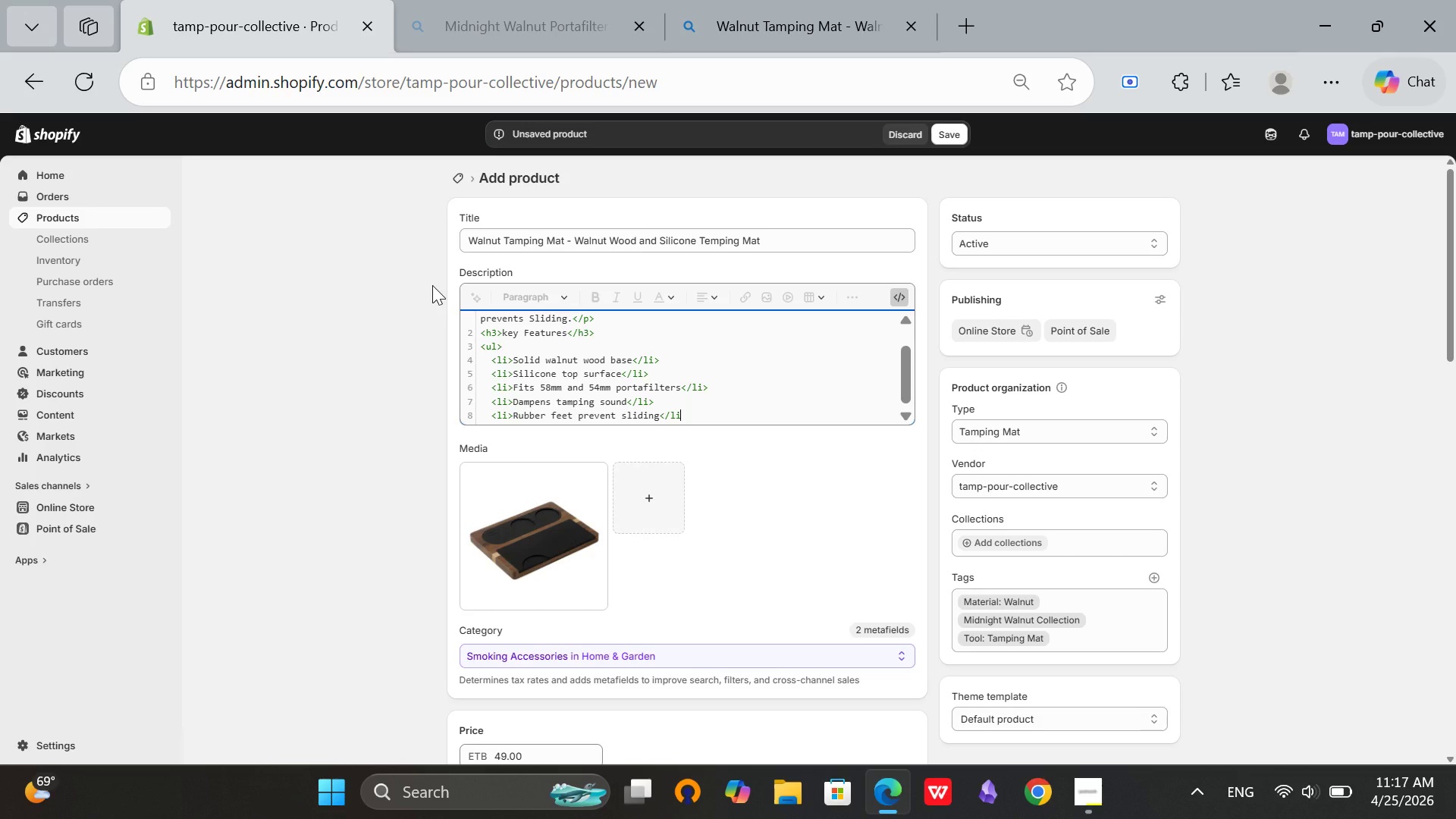 
key(Enter)
 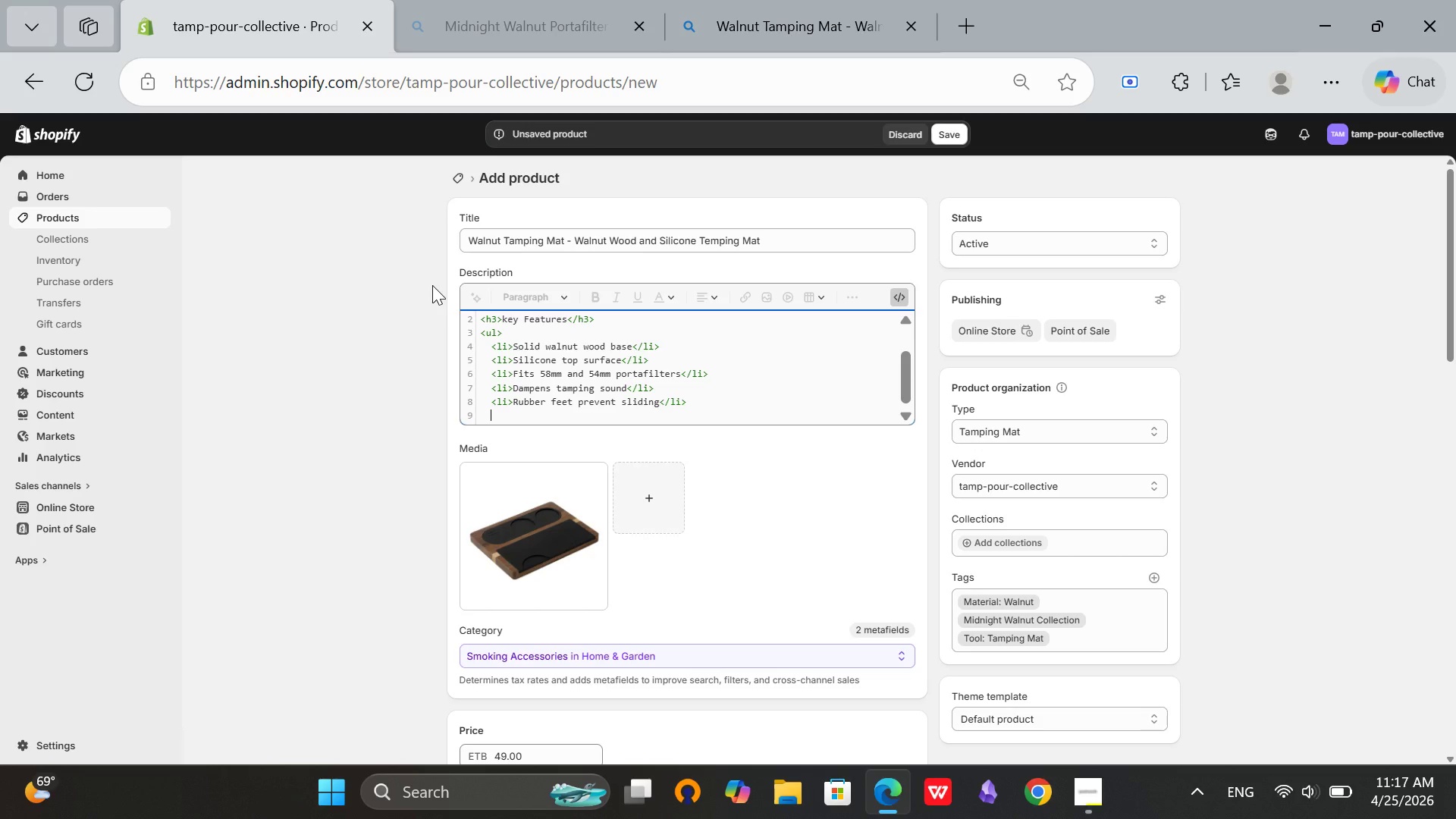 
type(<li>)
 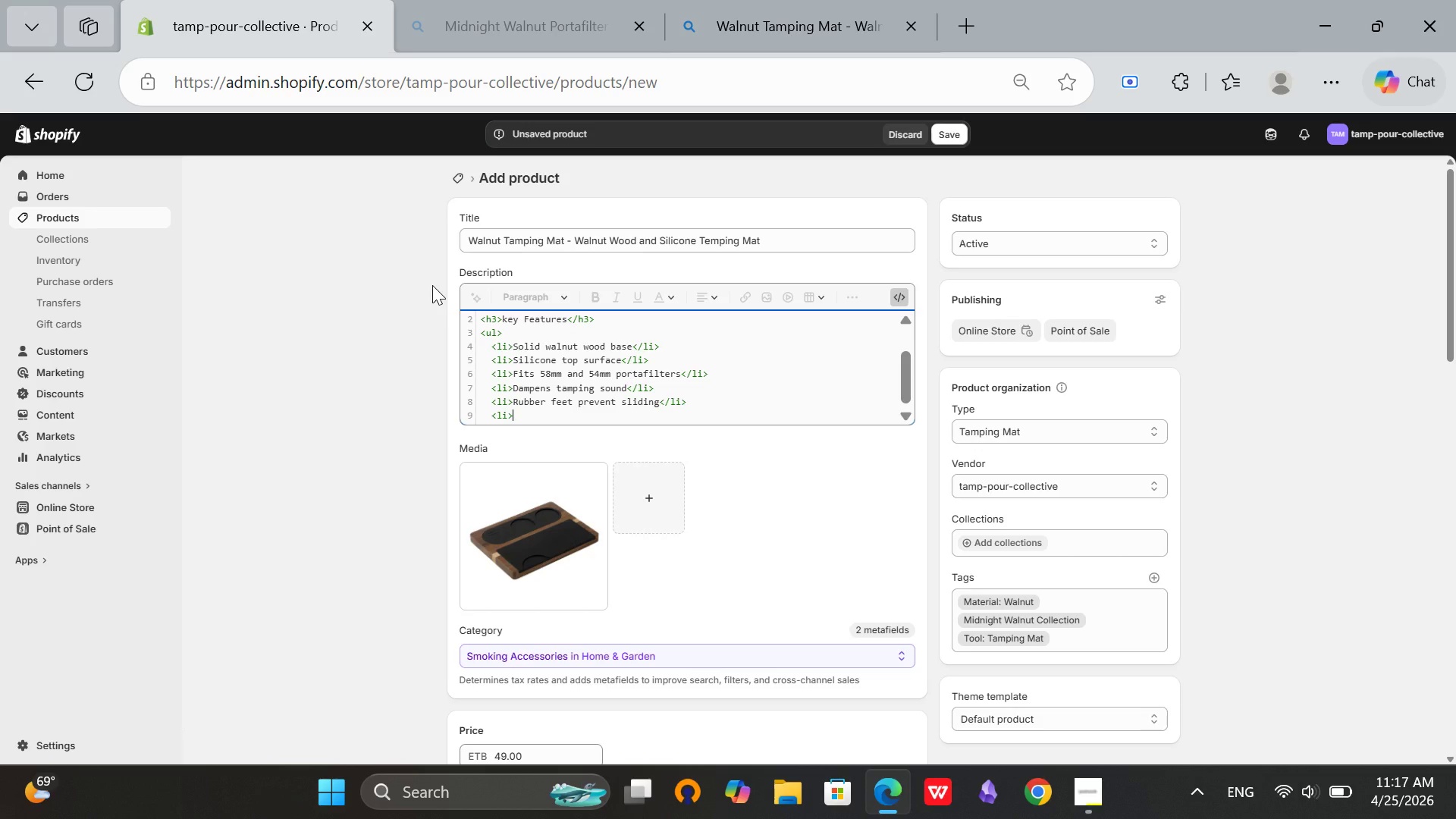 
wait(11.89)
 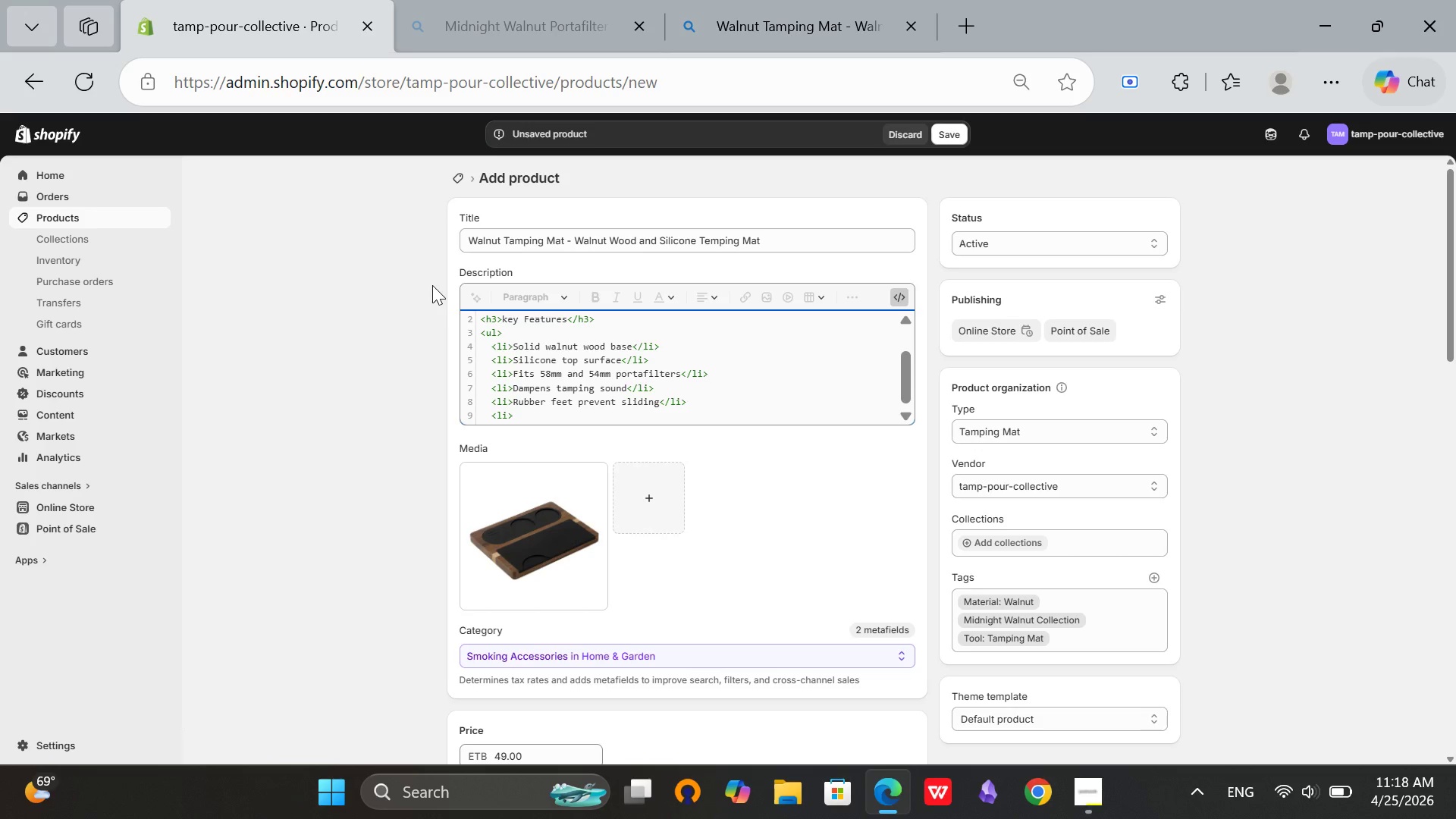 
key(Backspace)
key(Backspace)
key(Backspace)
key(Backspace)
key(Backspace)
type(</ul>)
 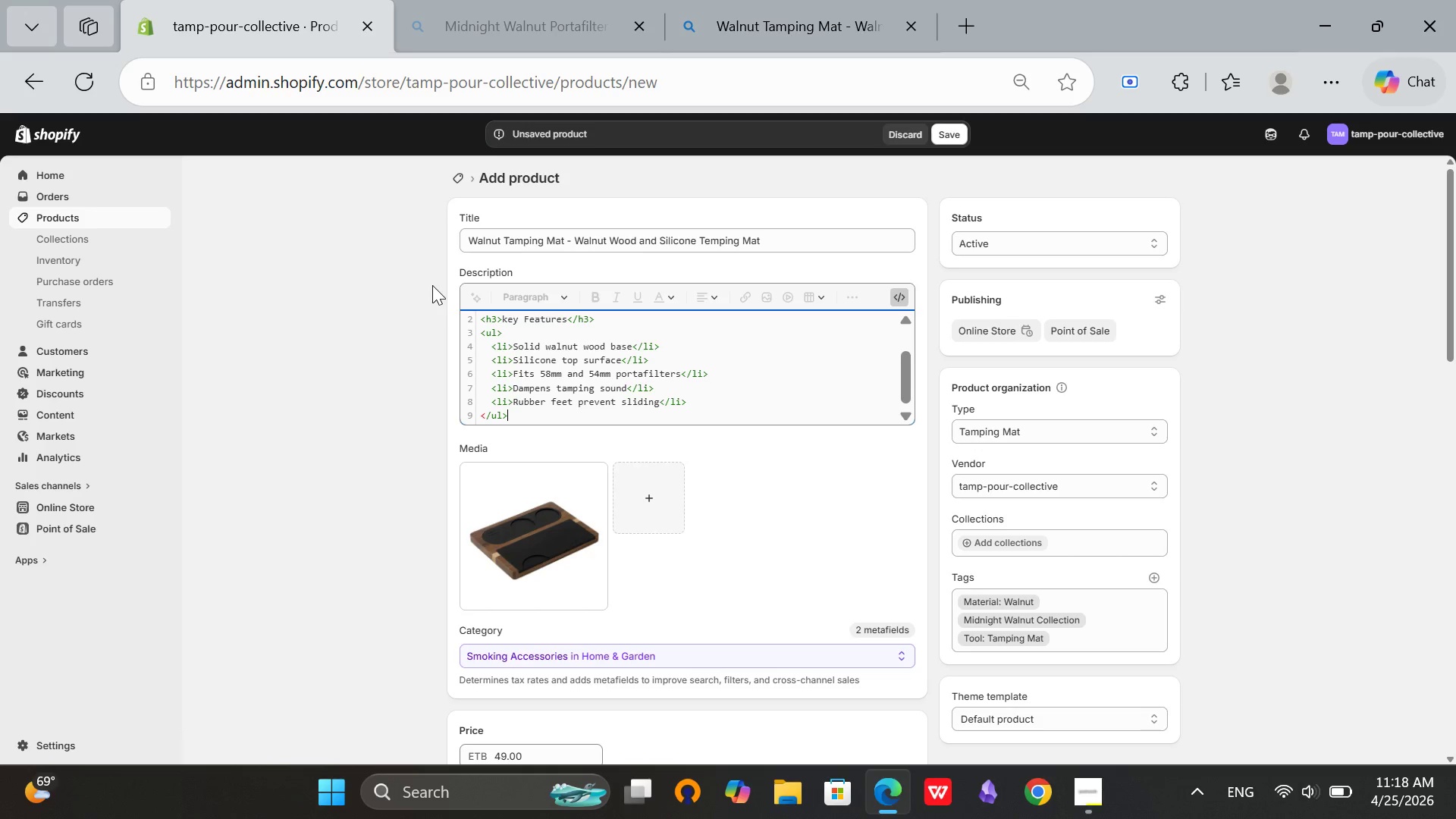 
key(Enter)
 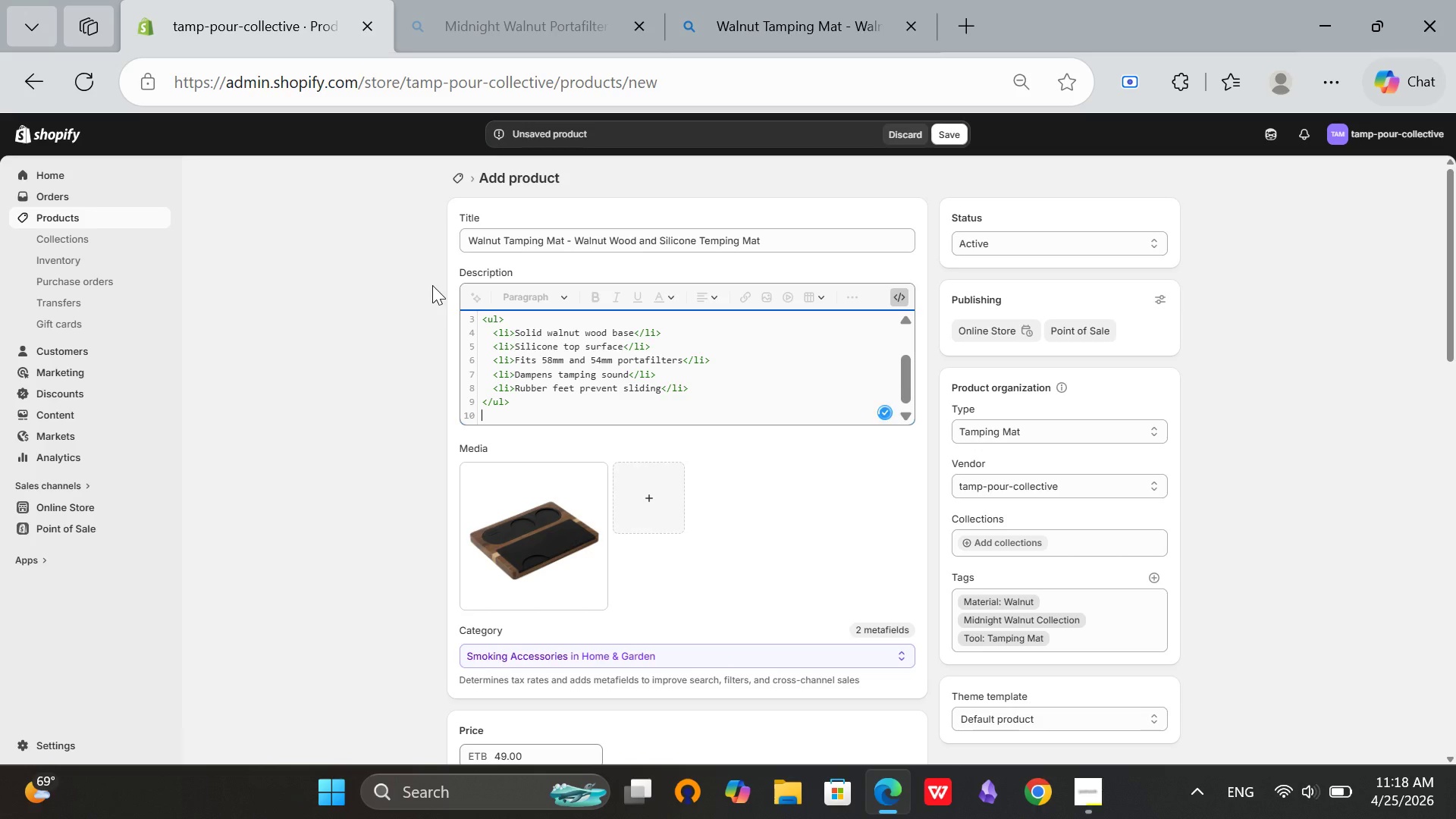 
type(<h3>Why)
 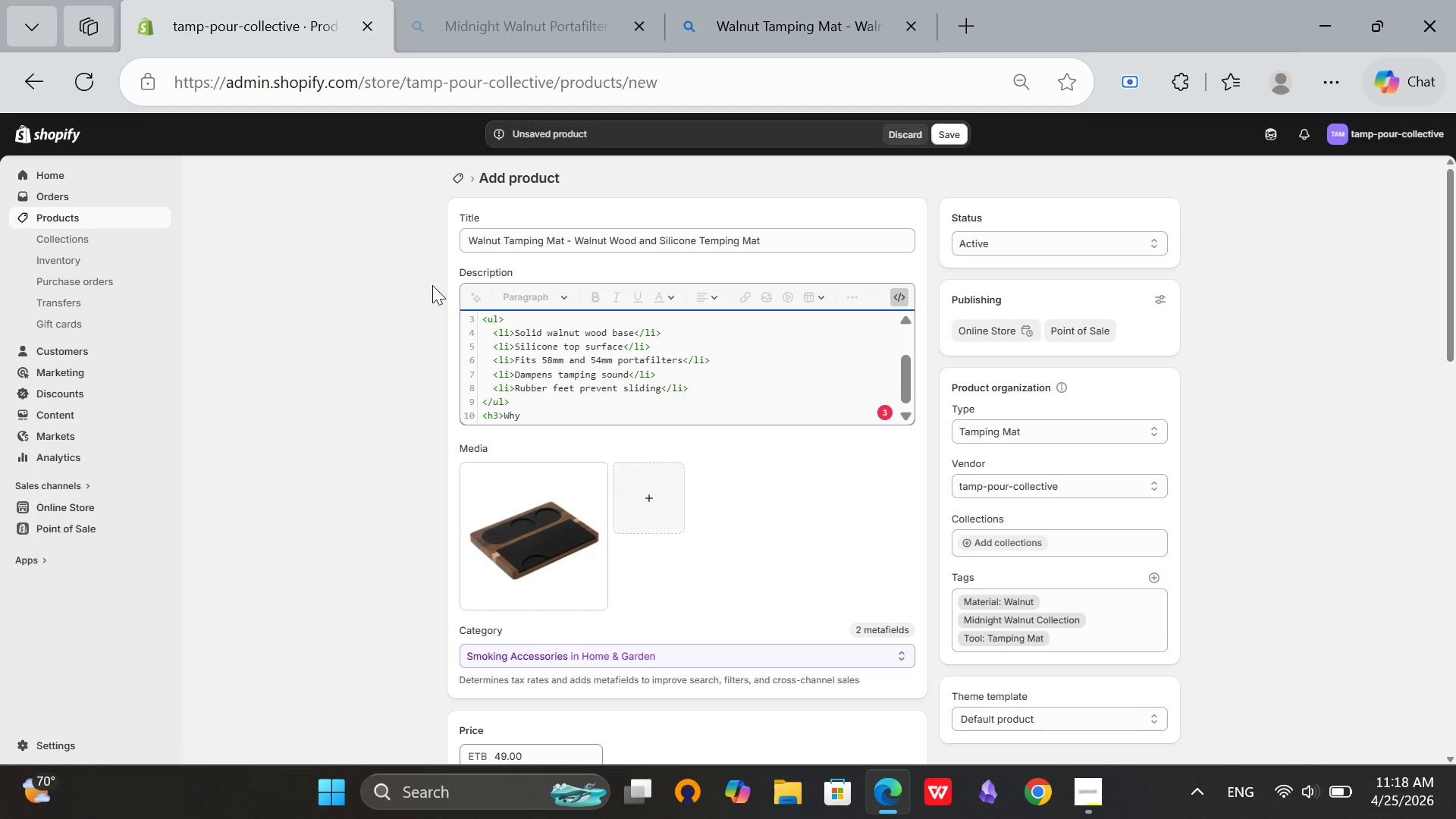 
type( Baristas Love It</h3>)
 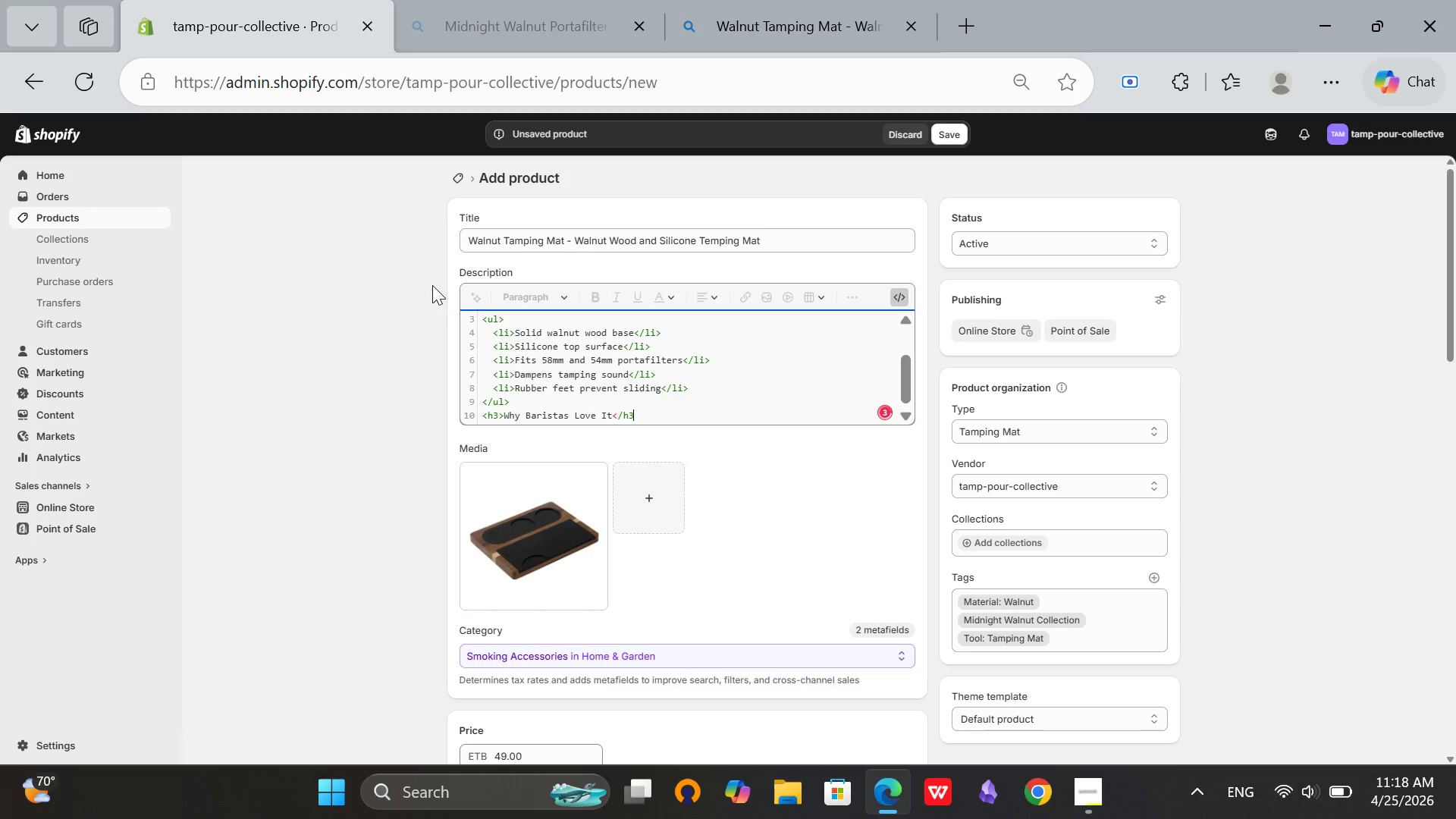 
 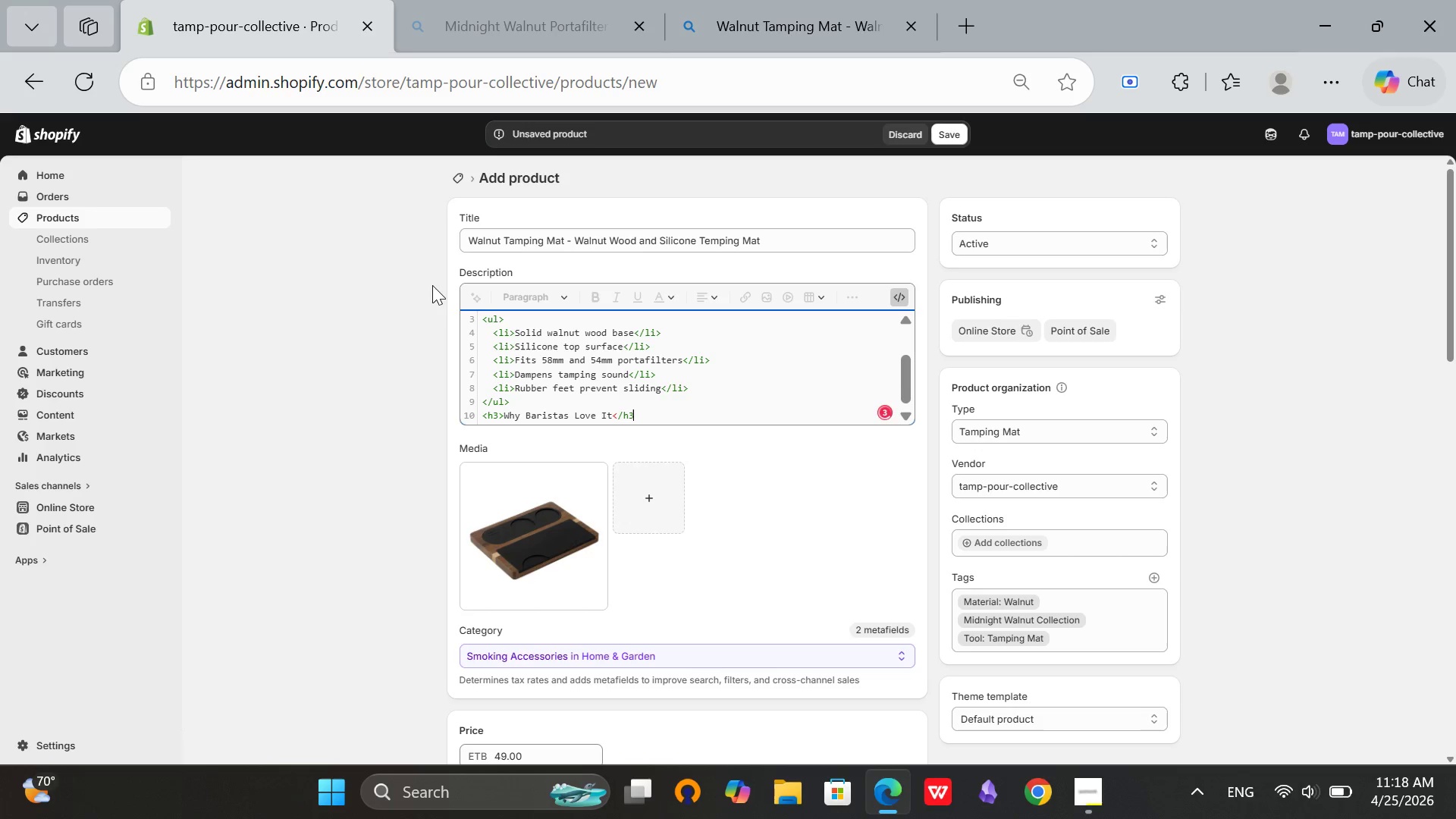 
key(Enter)
 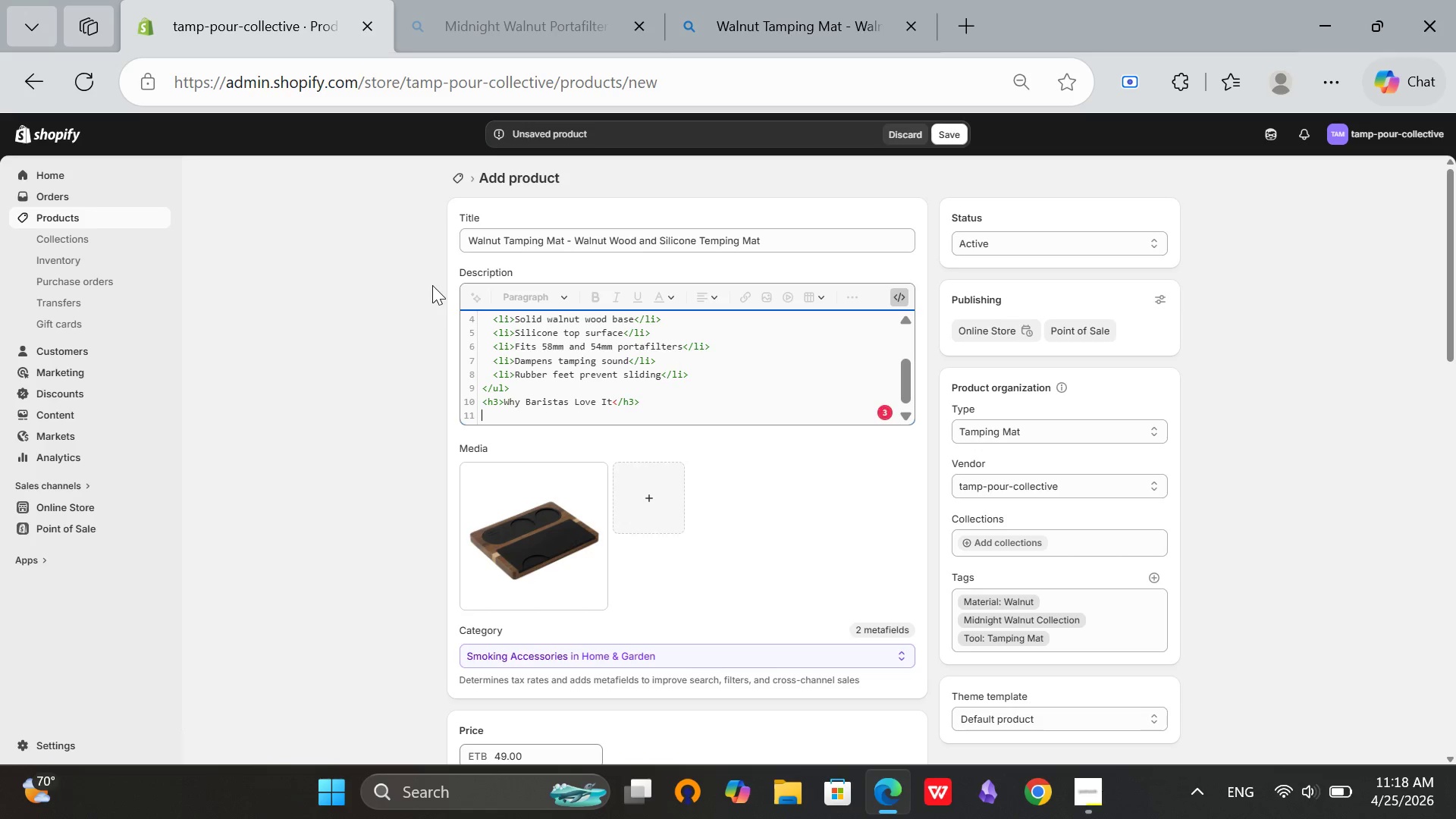 
key(Shift+Comma)
 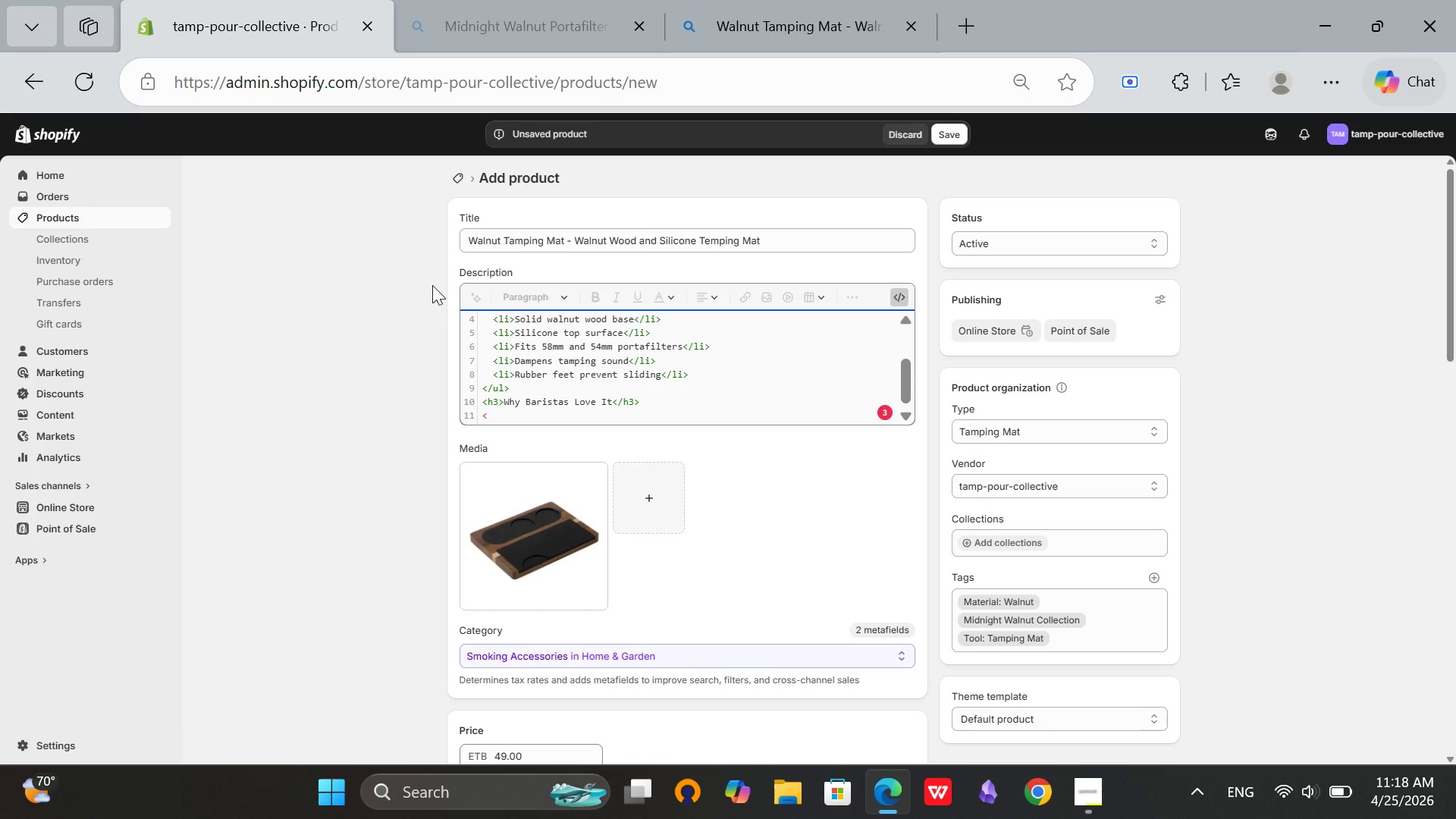 
key(P)
 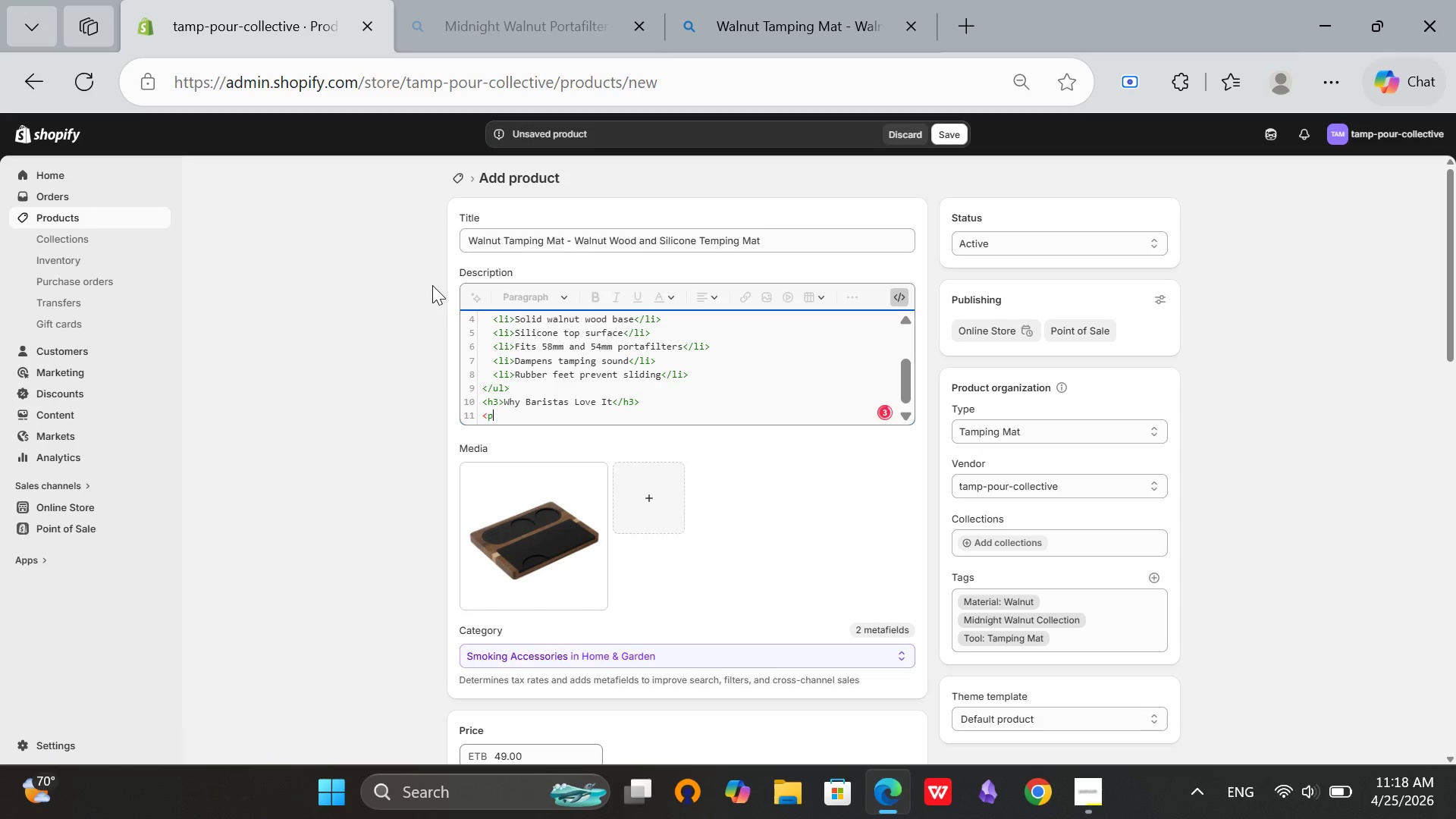 
key(Shift+Comma)
 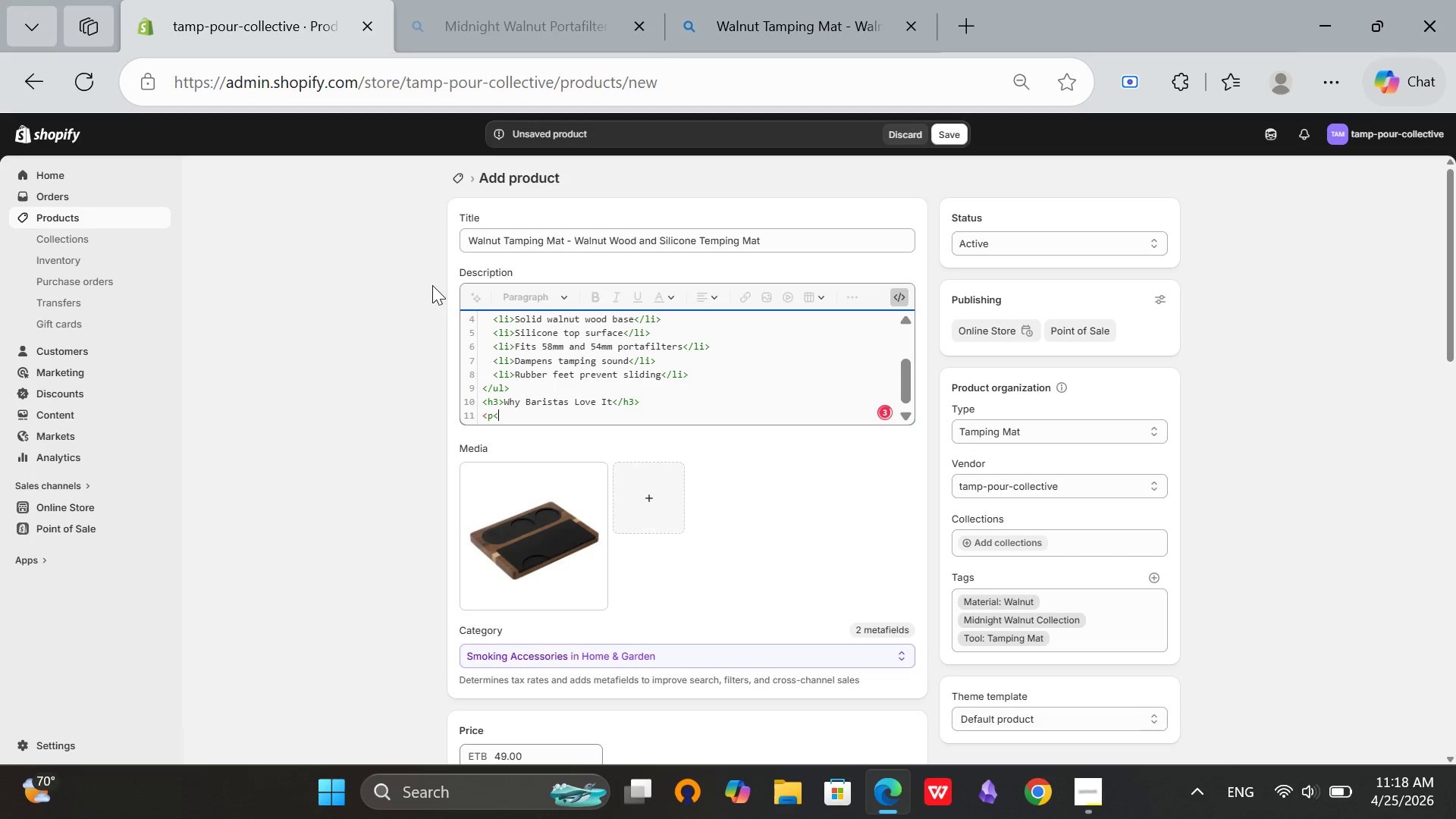 
key(Backspace)
 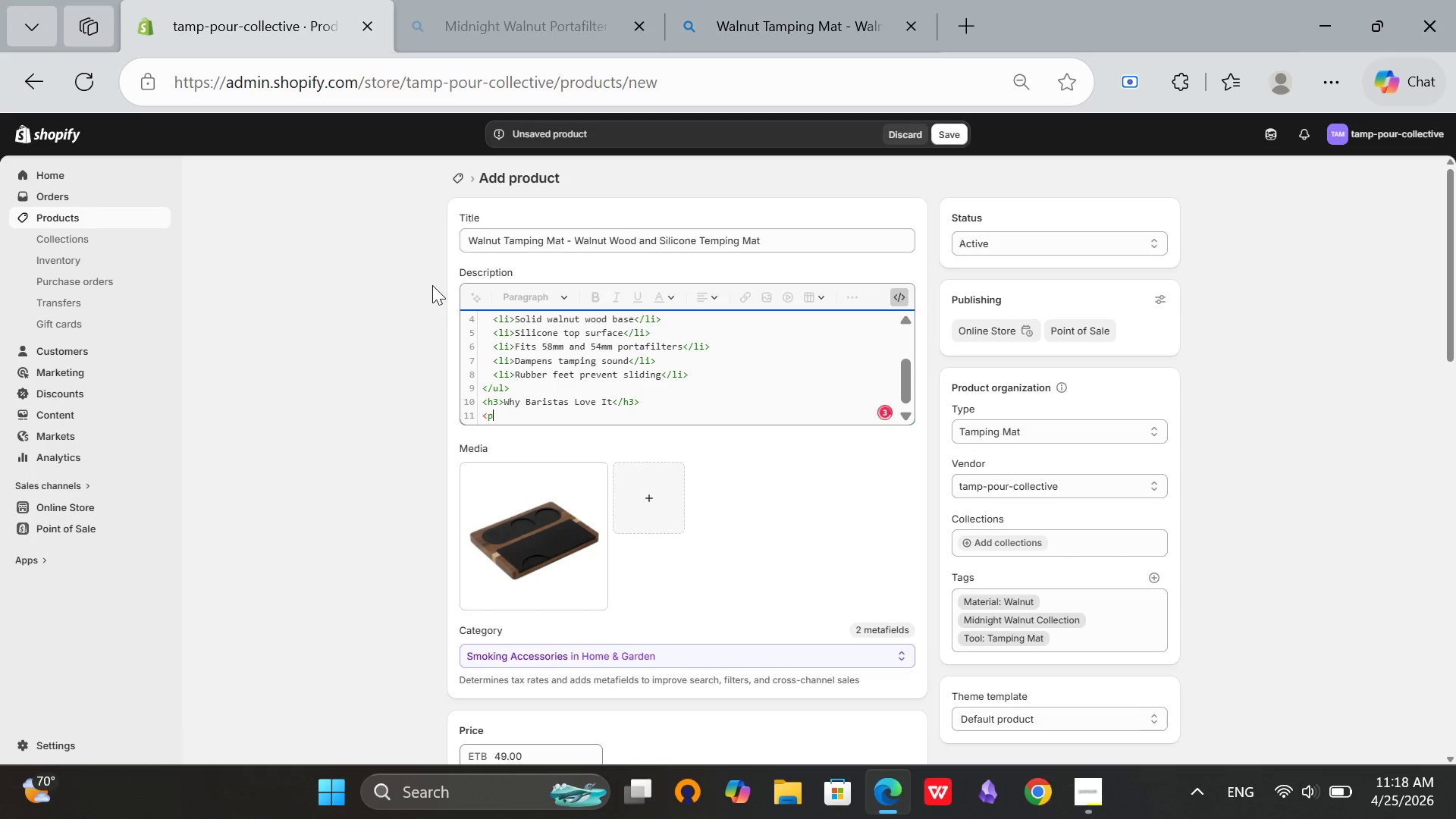 
key(Shift+Period)
 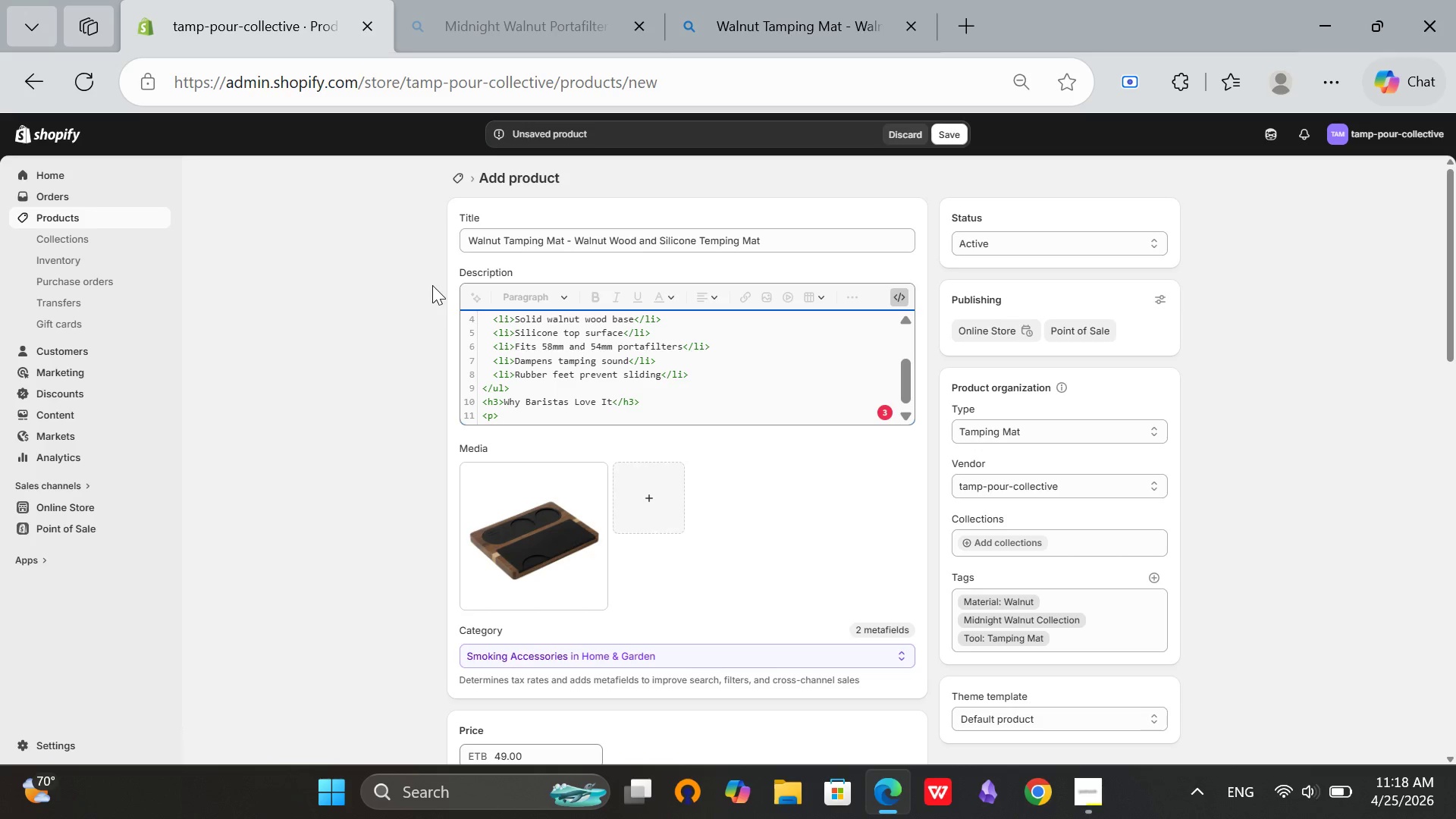 
type(Quit)
key(Backspace)
type(eter tamping)
 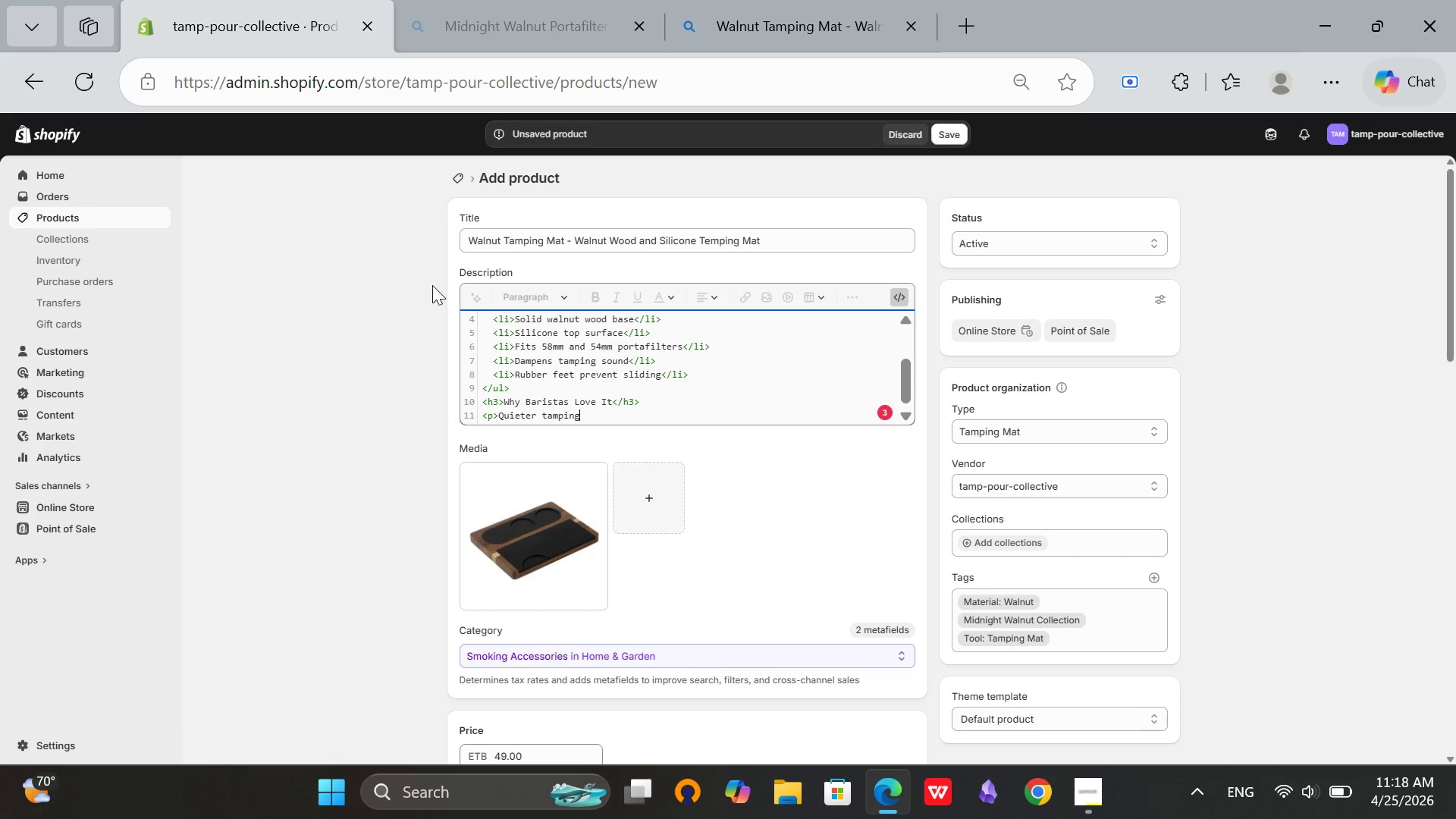 
type(. Protex)
key(Backspace)
type(cts your counter )
key(Backspace)
type(. The walnut looks beautiful on any coffee bar. Athoutfu)
key(Backspace)
key(Backspace)
key(Backspace)
key(Backspace)
key(Backspace)
key(Backspace)
key(Backspace)
type( thoughtful upgrade to your espresso )
 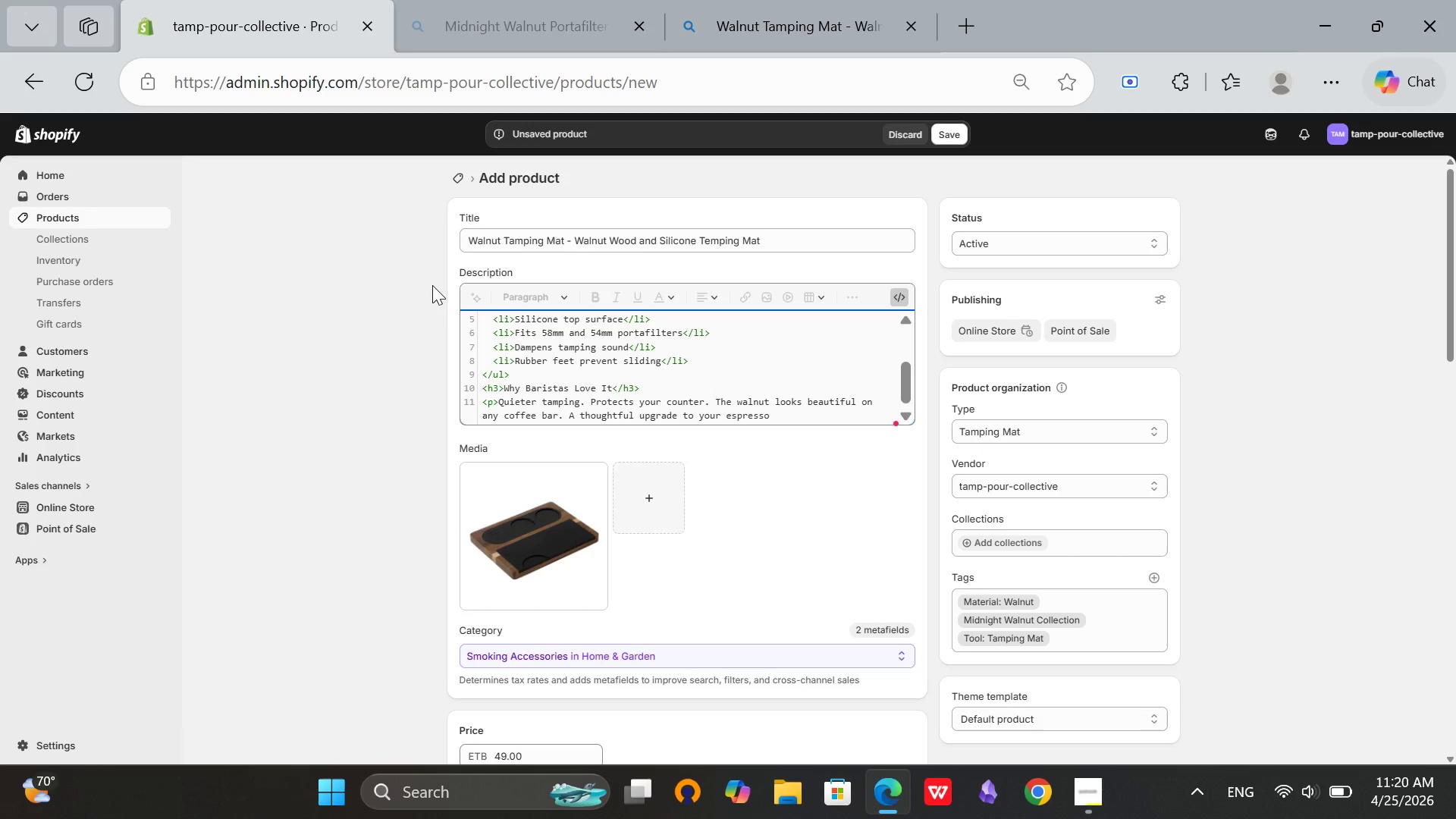 
wait(19.55)
 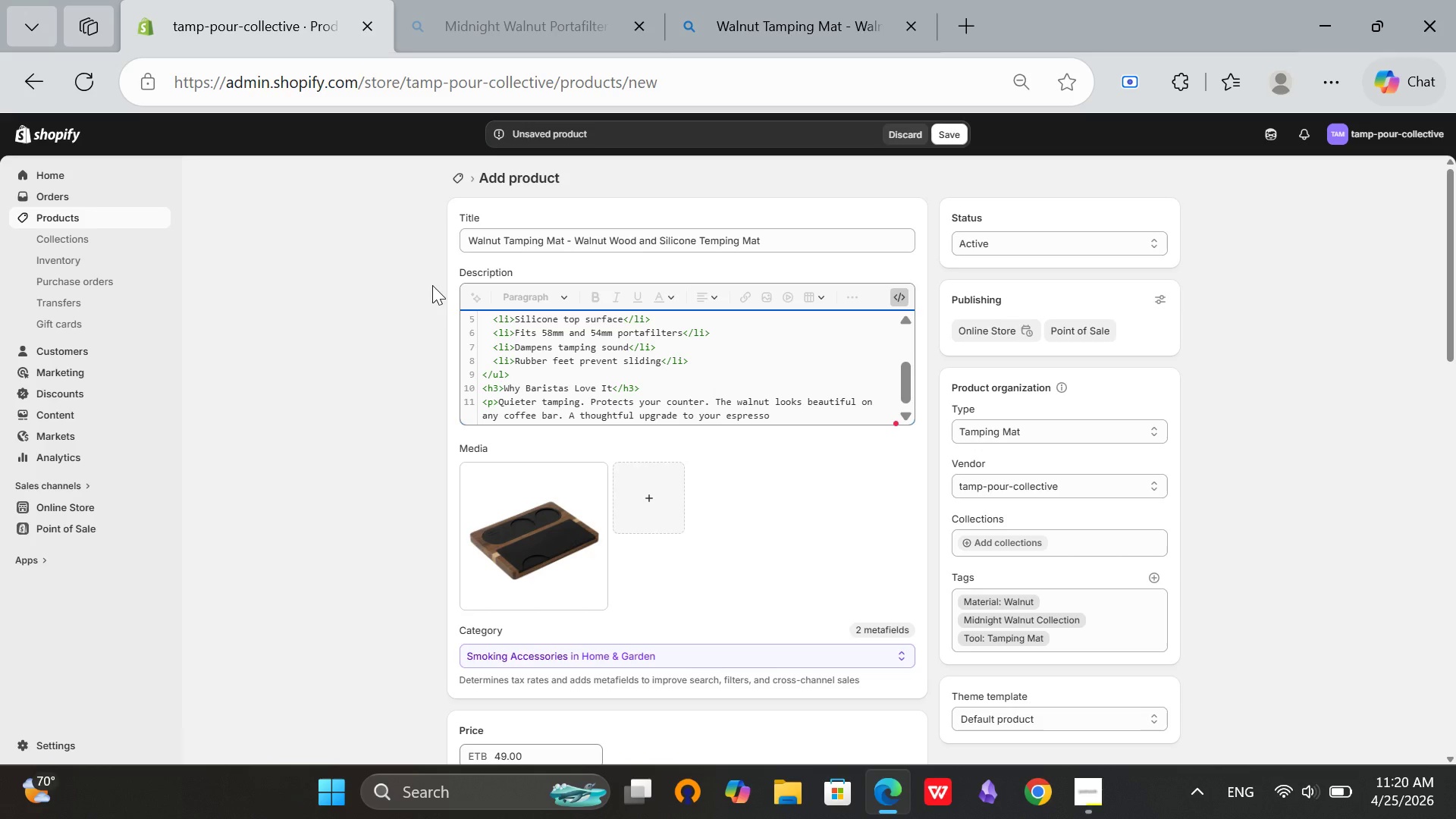 
type(routine.</p>)
 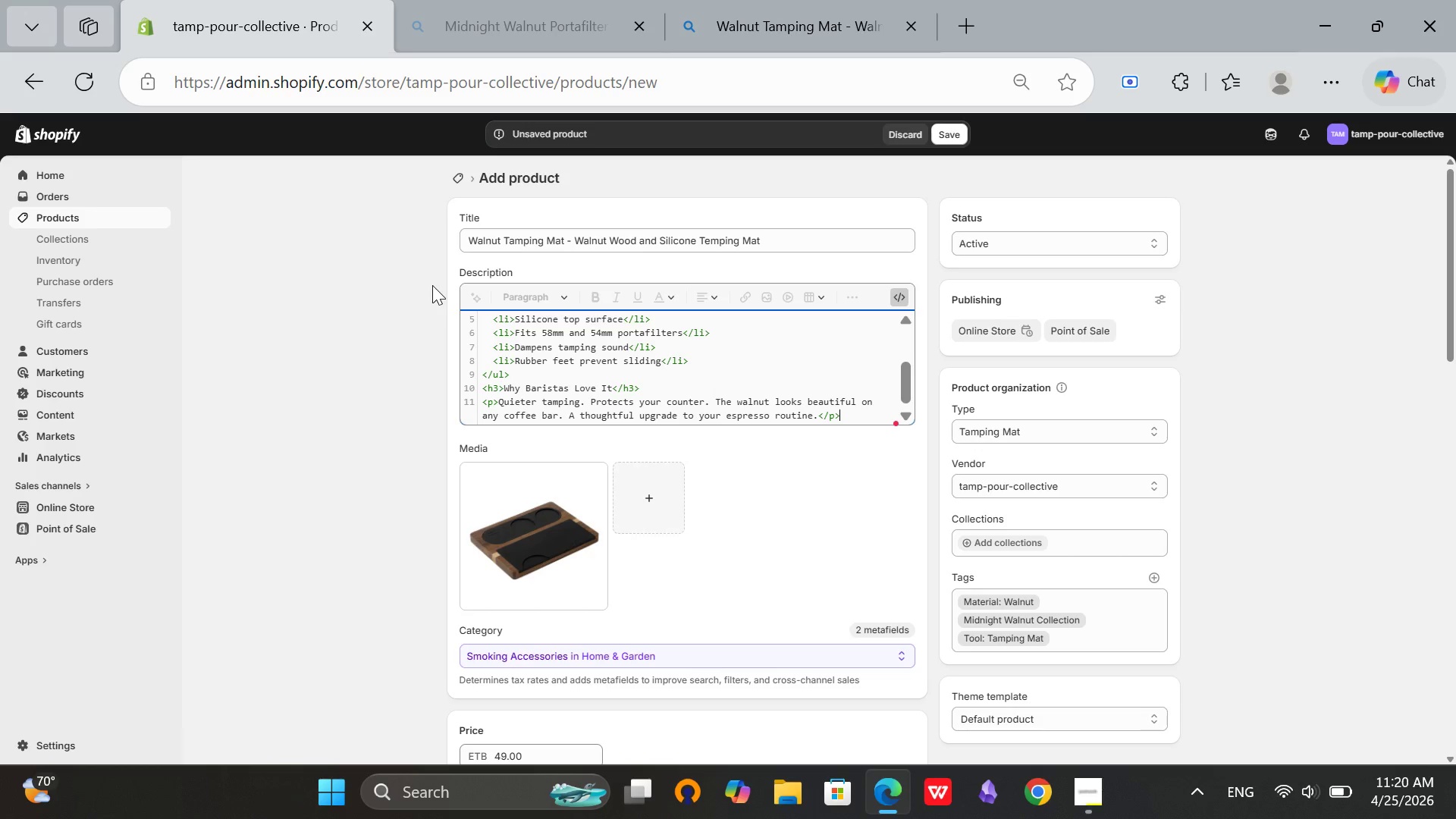 
left_click([897, 289])
 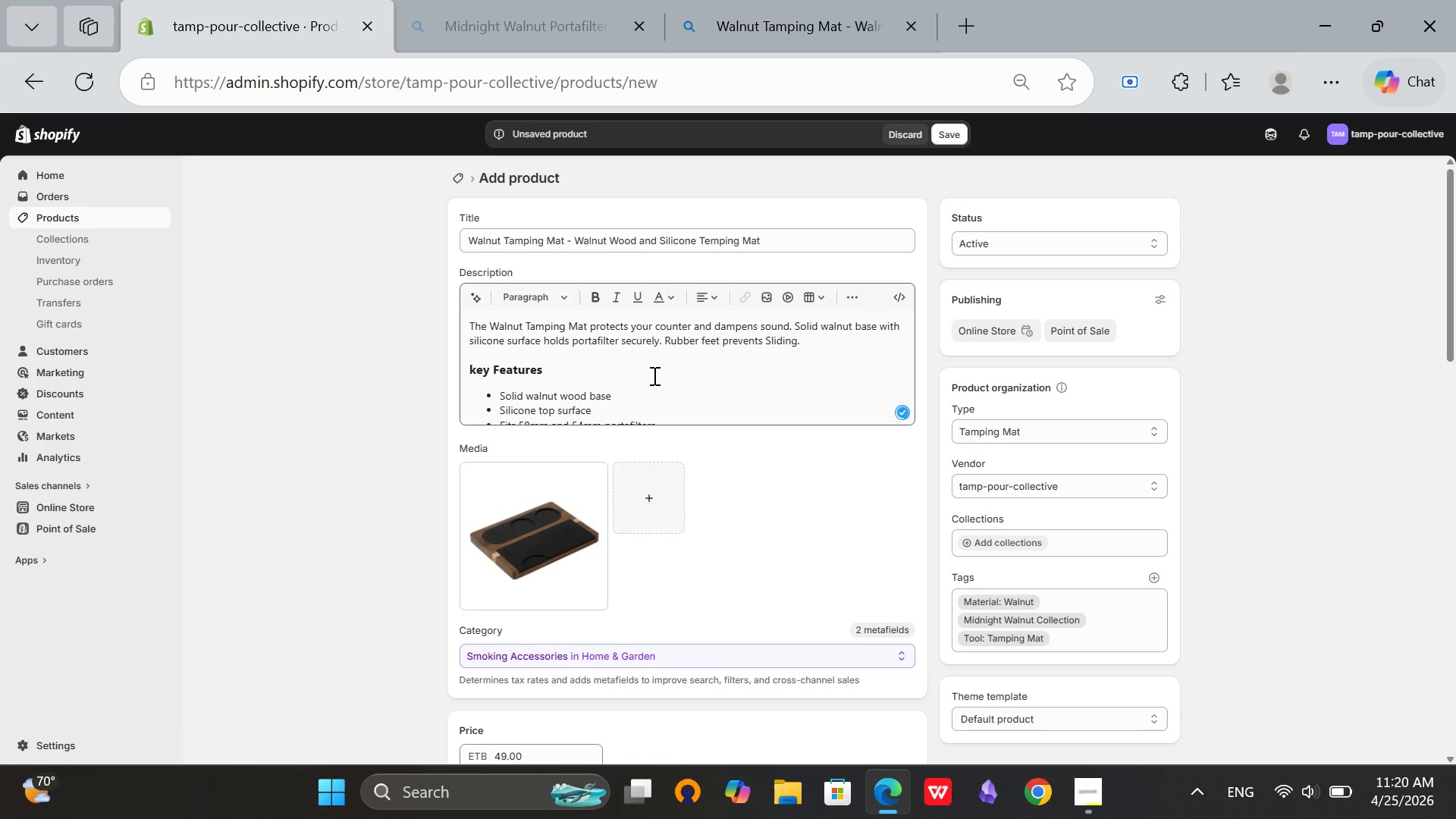 
left_click([651, 375])
 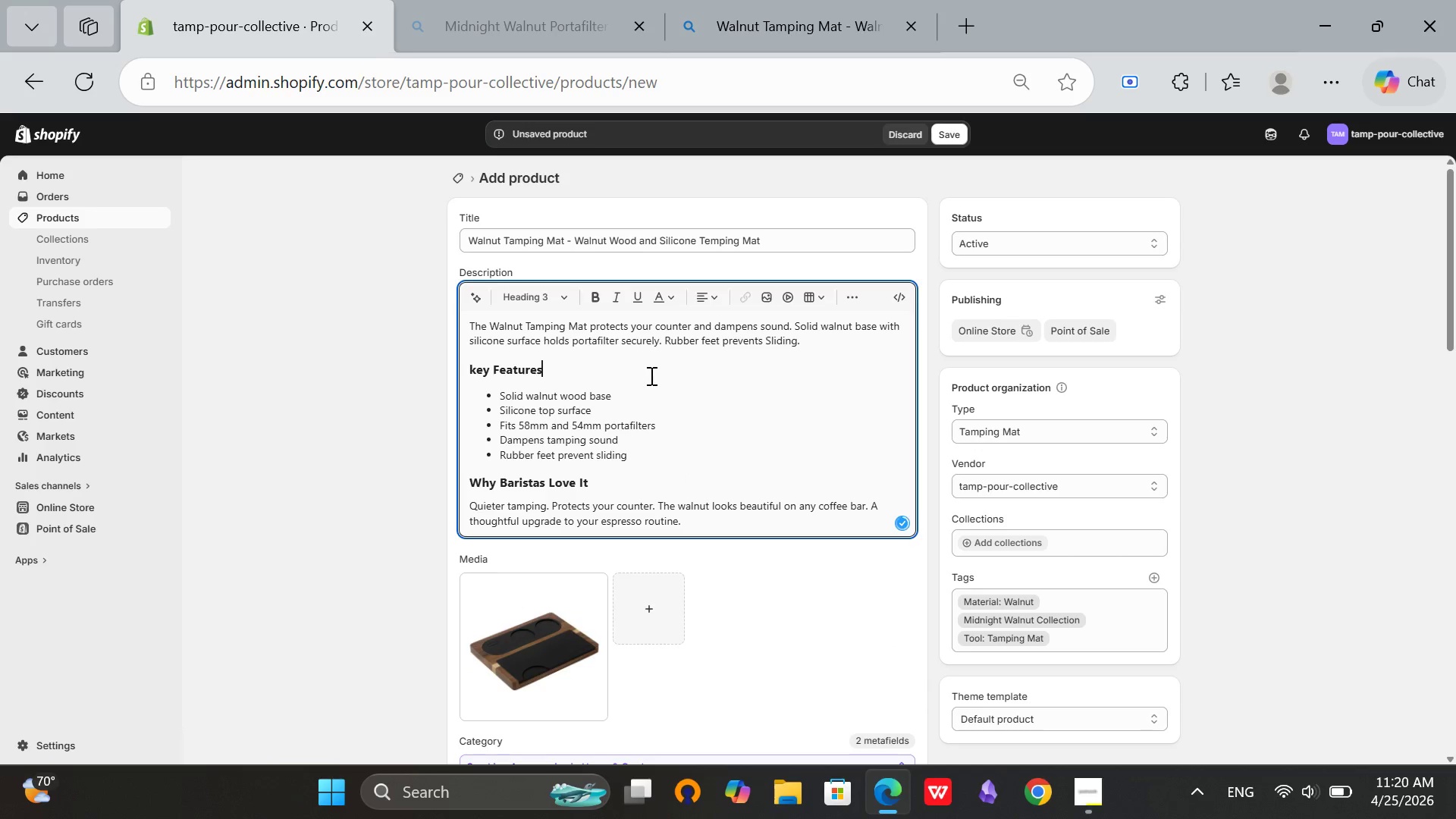 
scroll: coordinate [650, 375], scroll_direction: none, amount: 0.0
 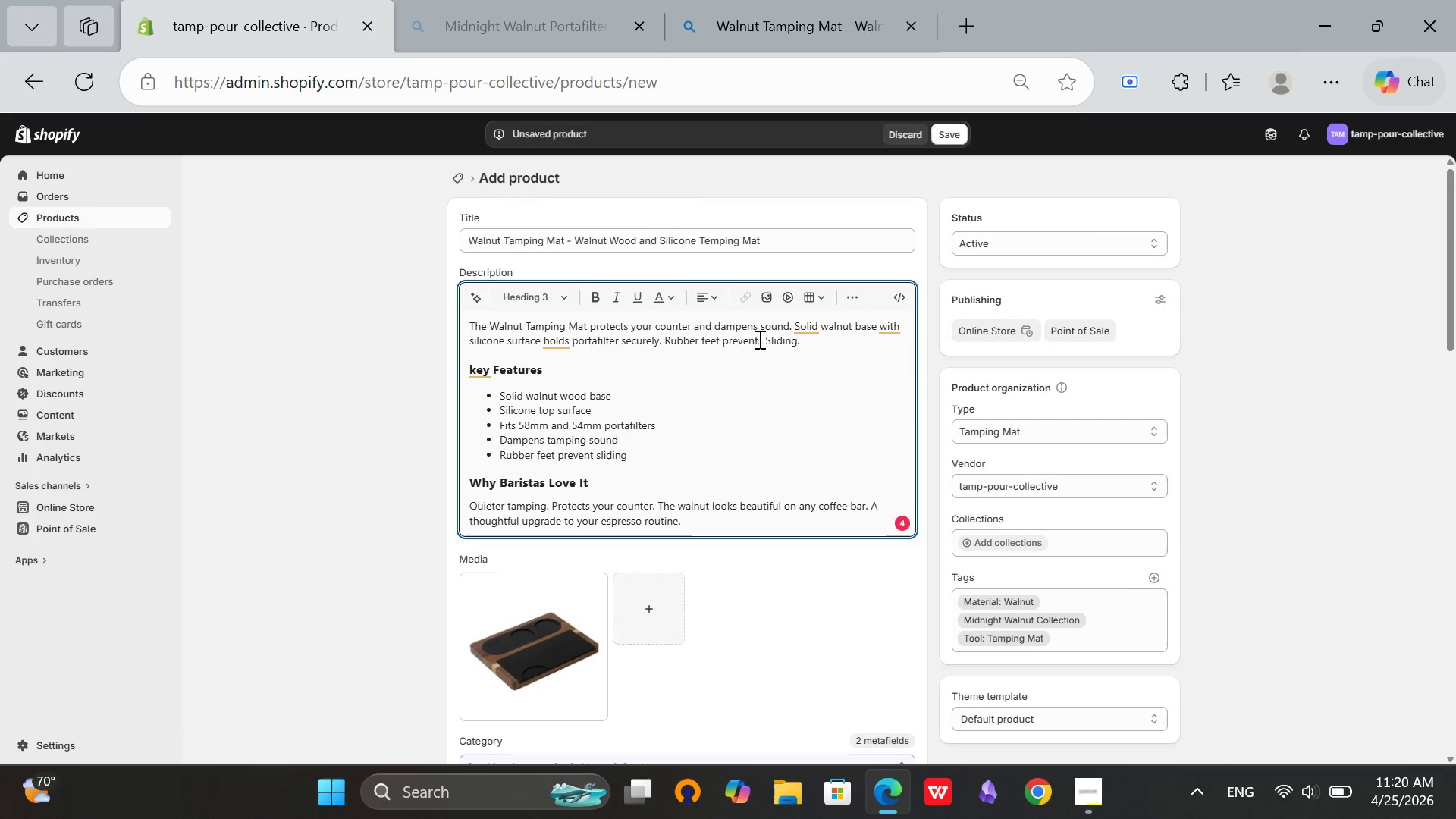 
scroll: coordinate [761, 342], scroll_direction: up, amount: 2.0
 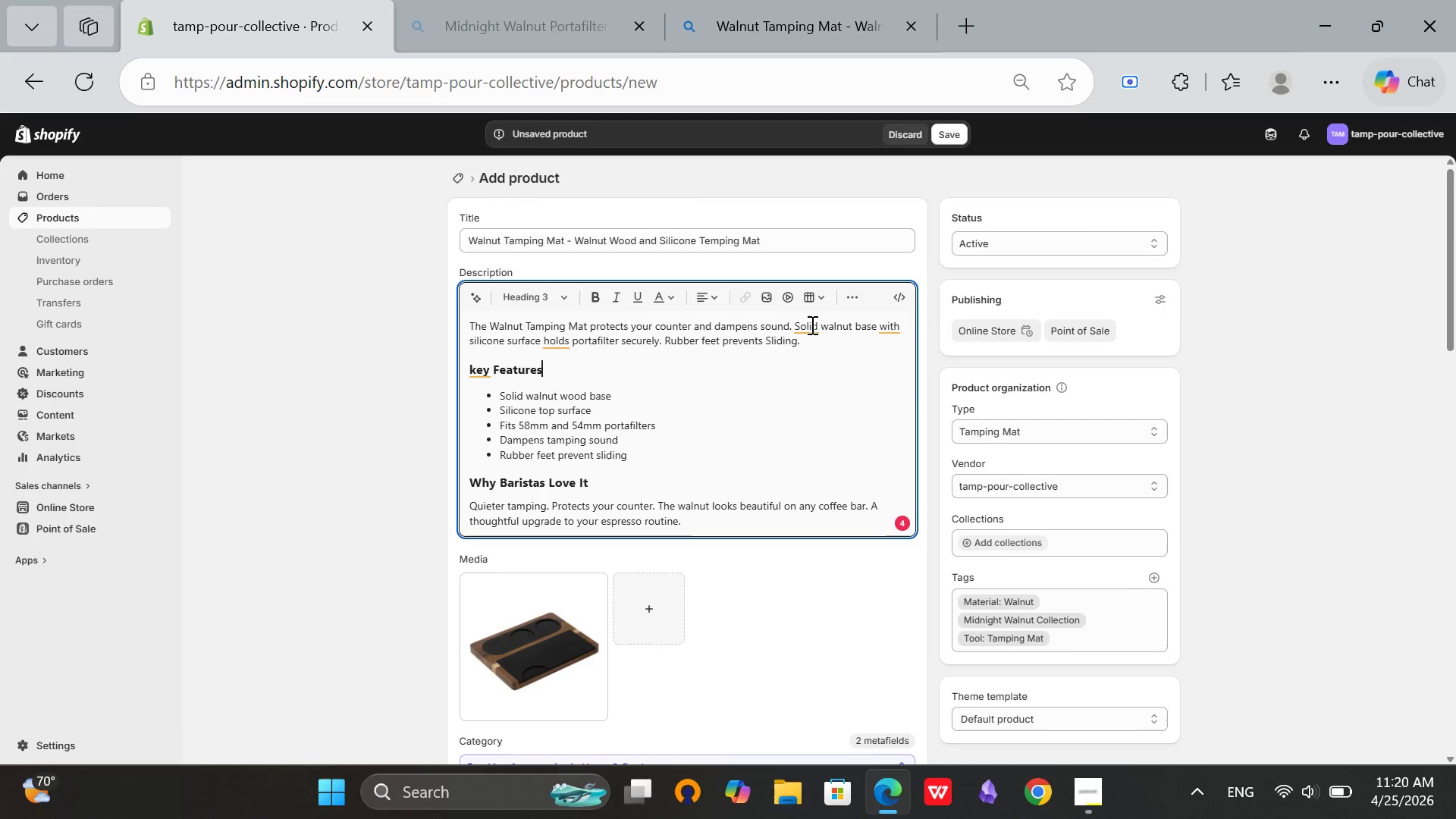 
left_click([811, 325])
 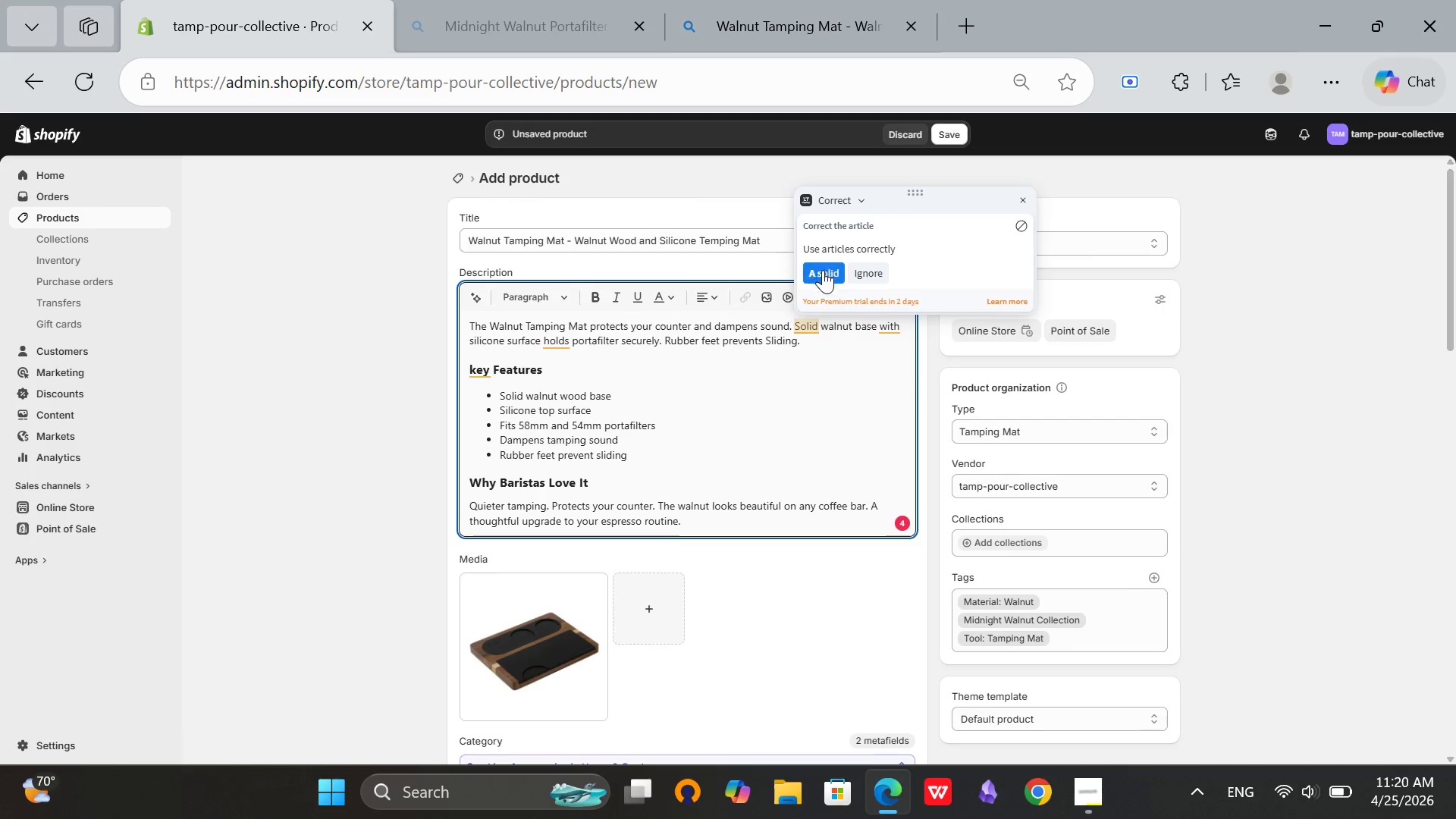 
left_click([824, 271])
 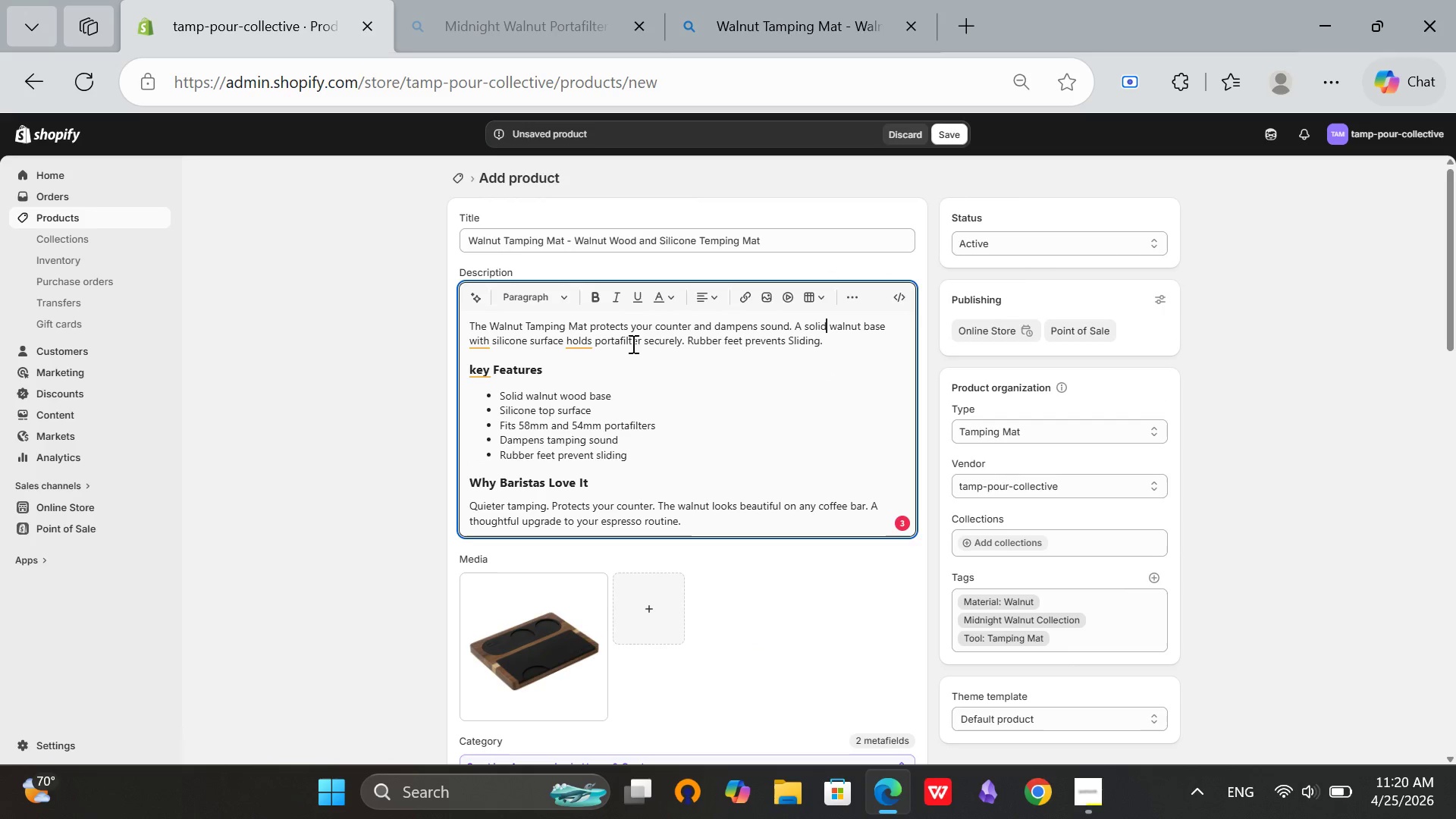 
left_click([578, 336])
 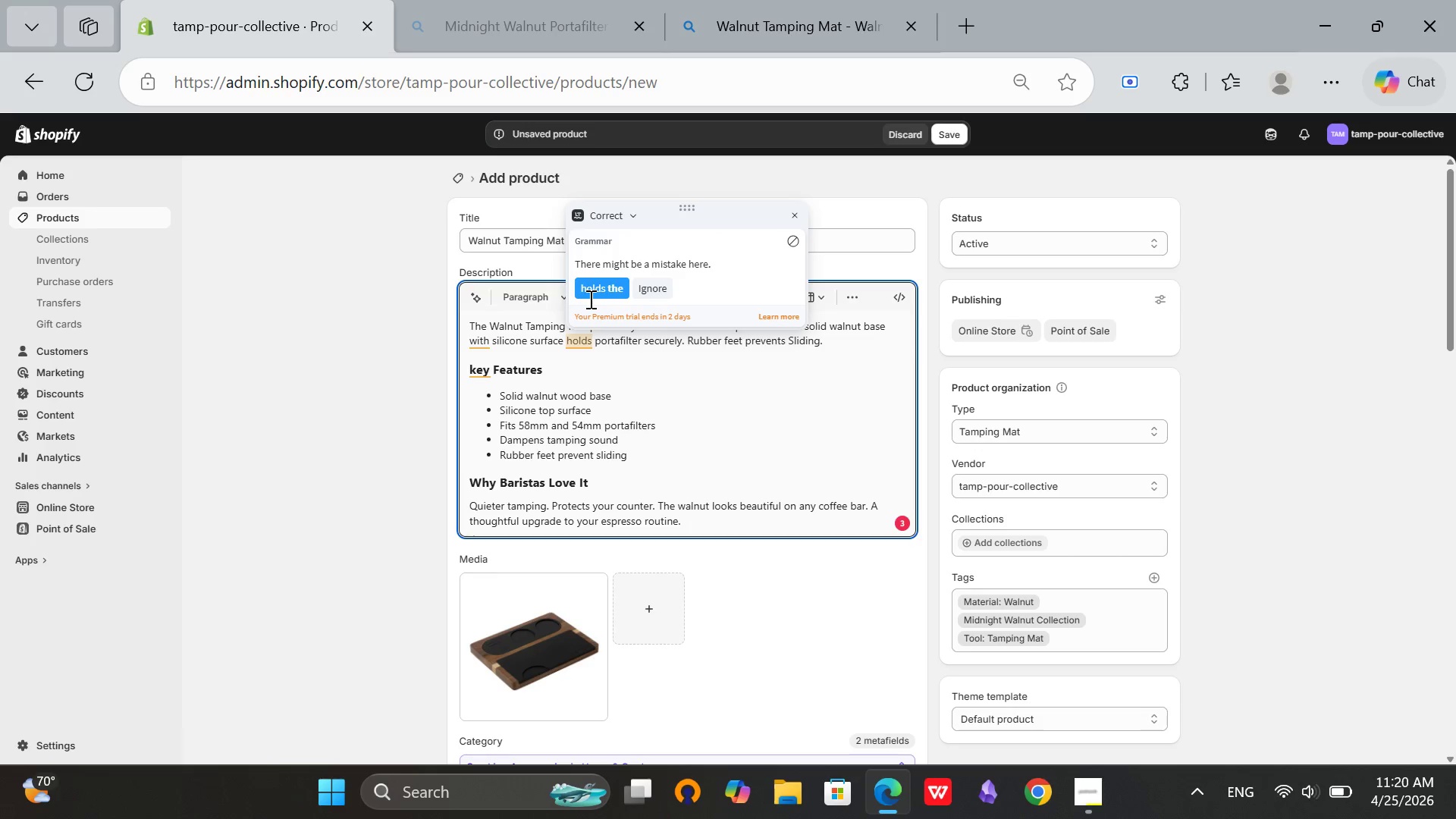 
left_click([589, 299])
 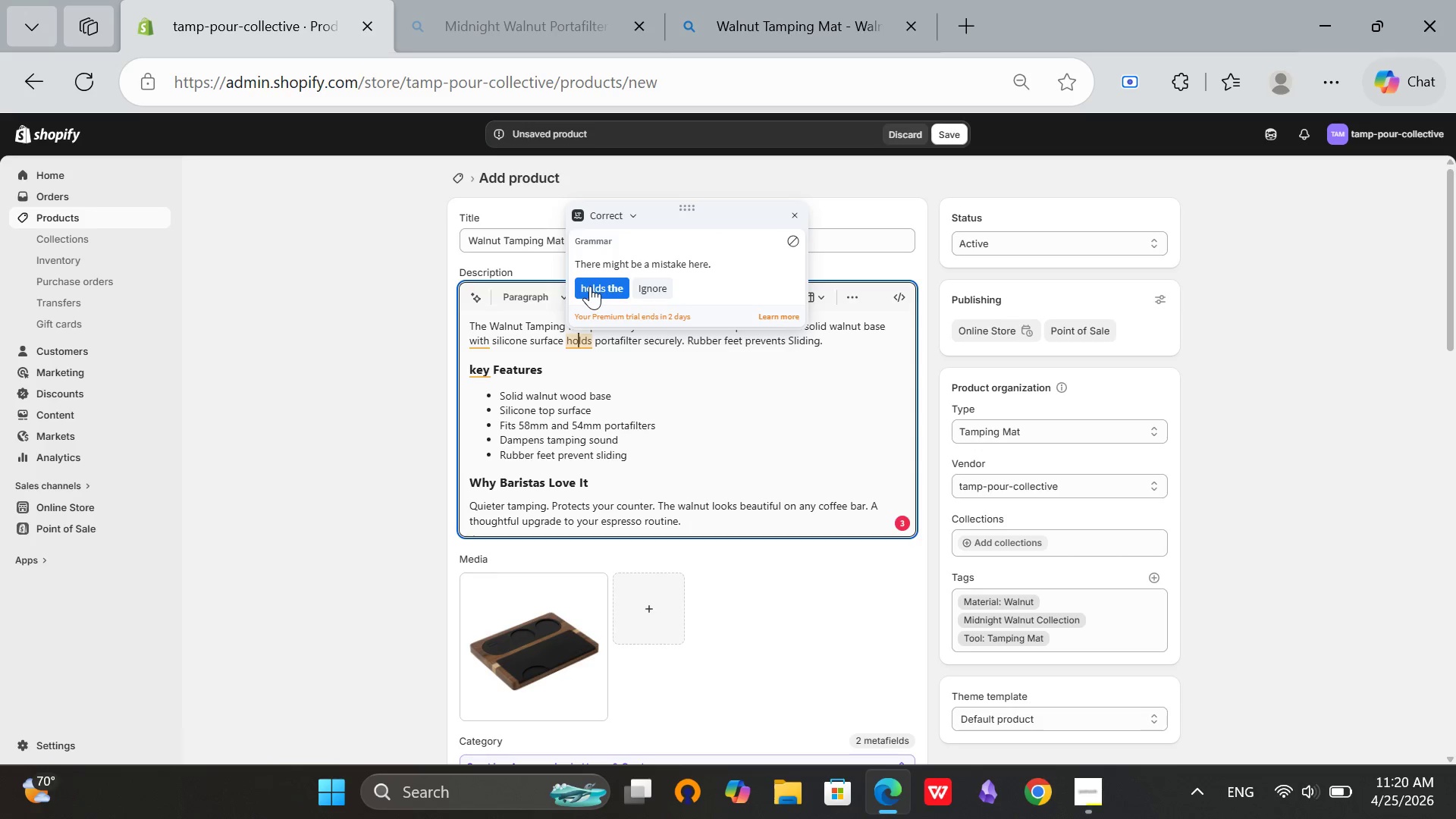 
left_click([590, 285])
 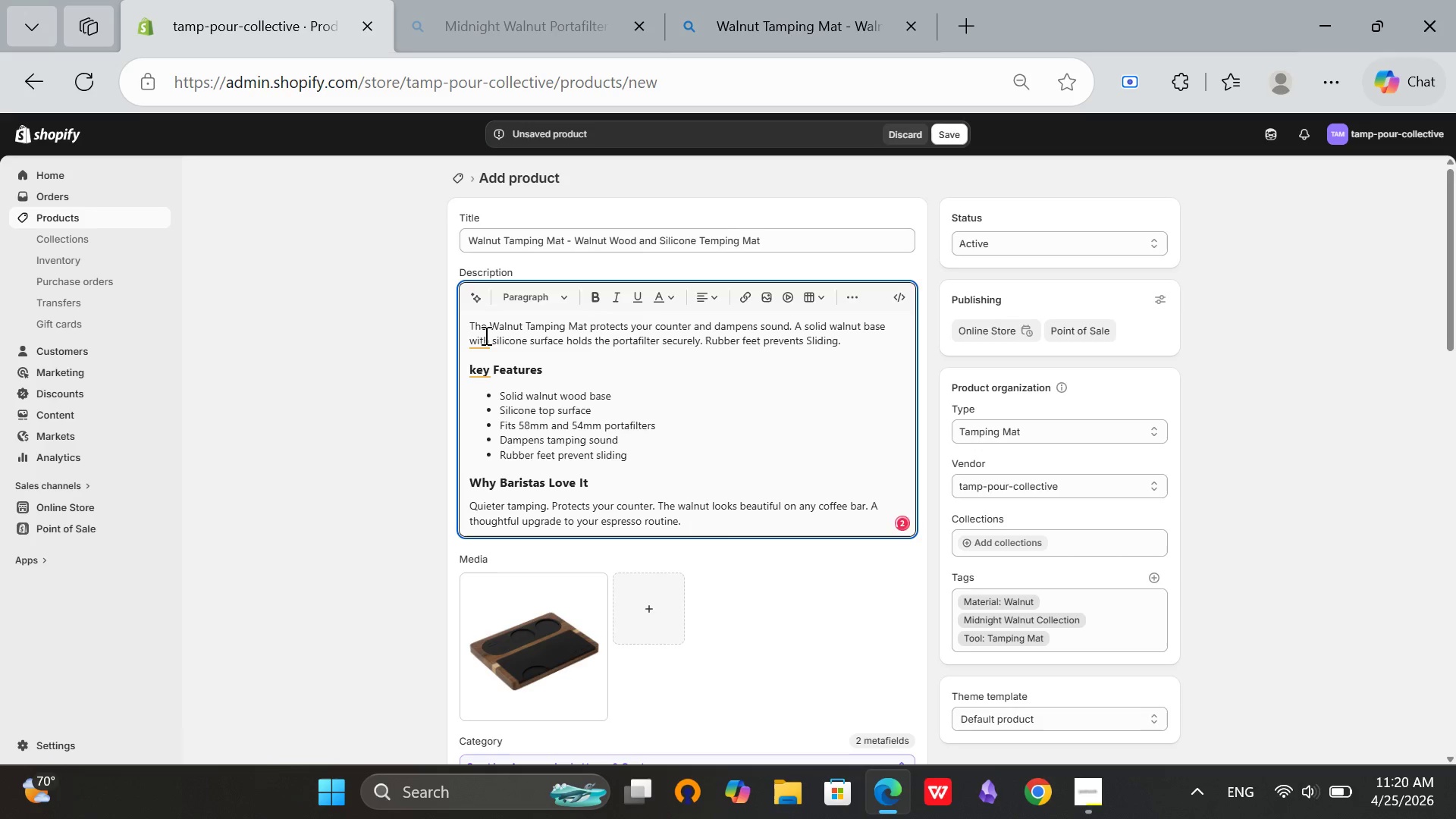 
left_click([481, 335])
 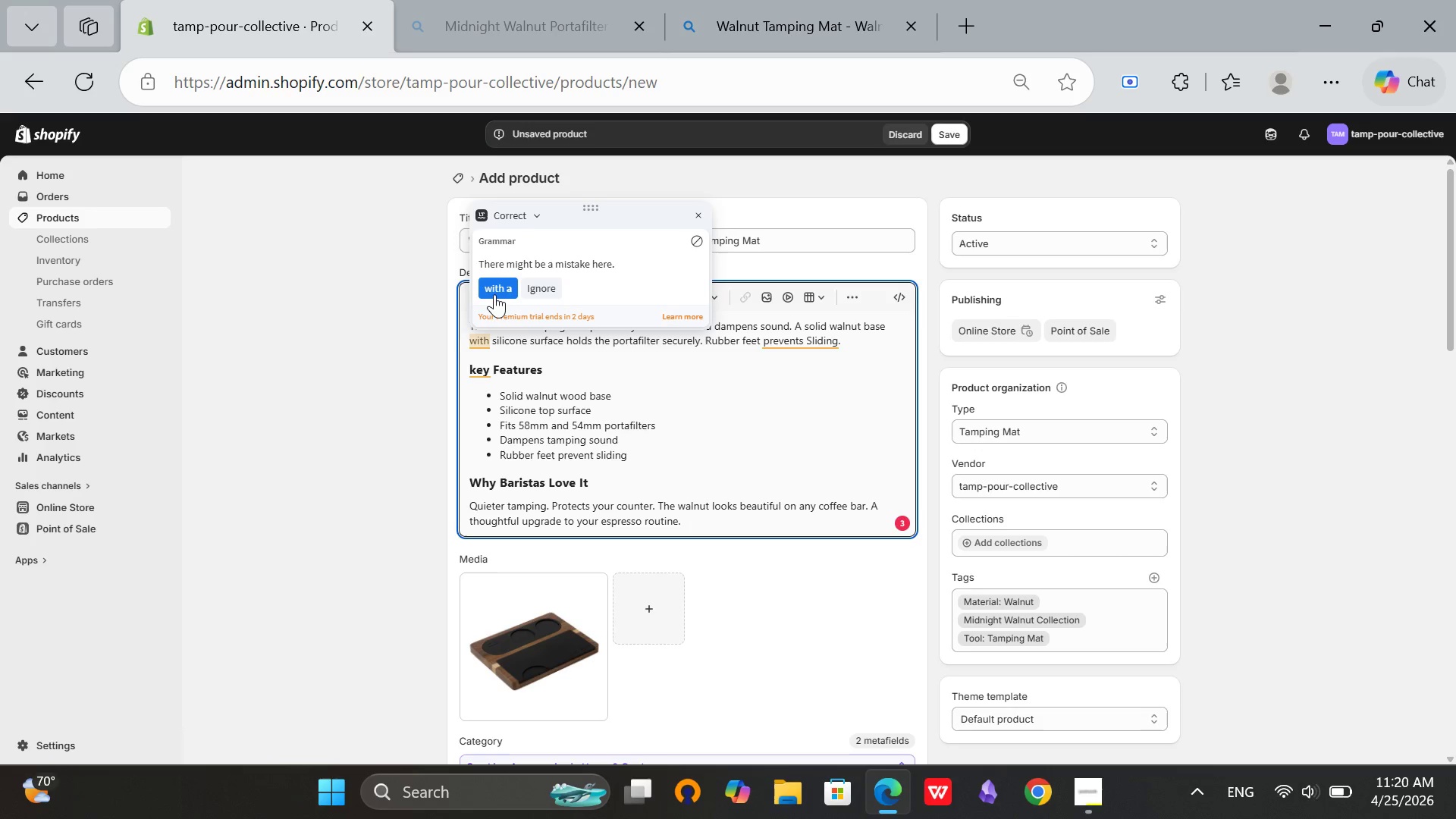 
left_click([496, 284])
 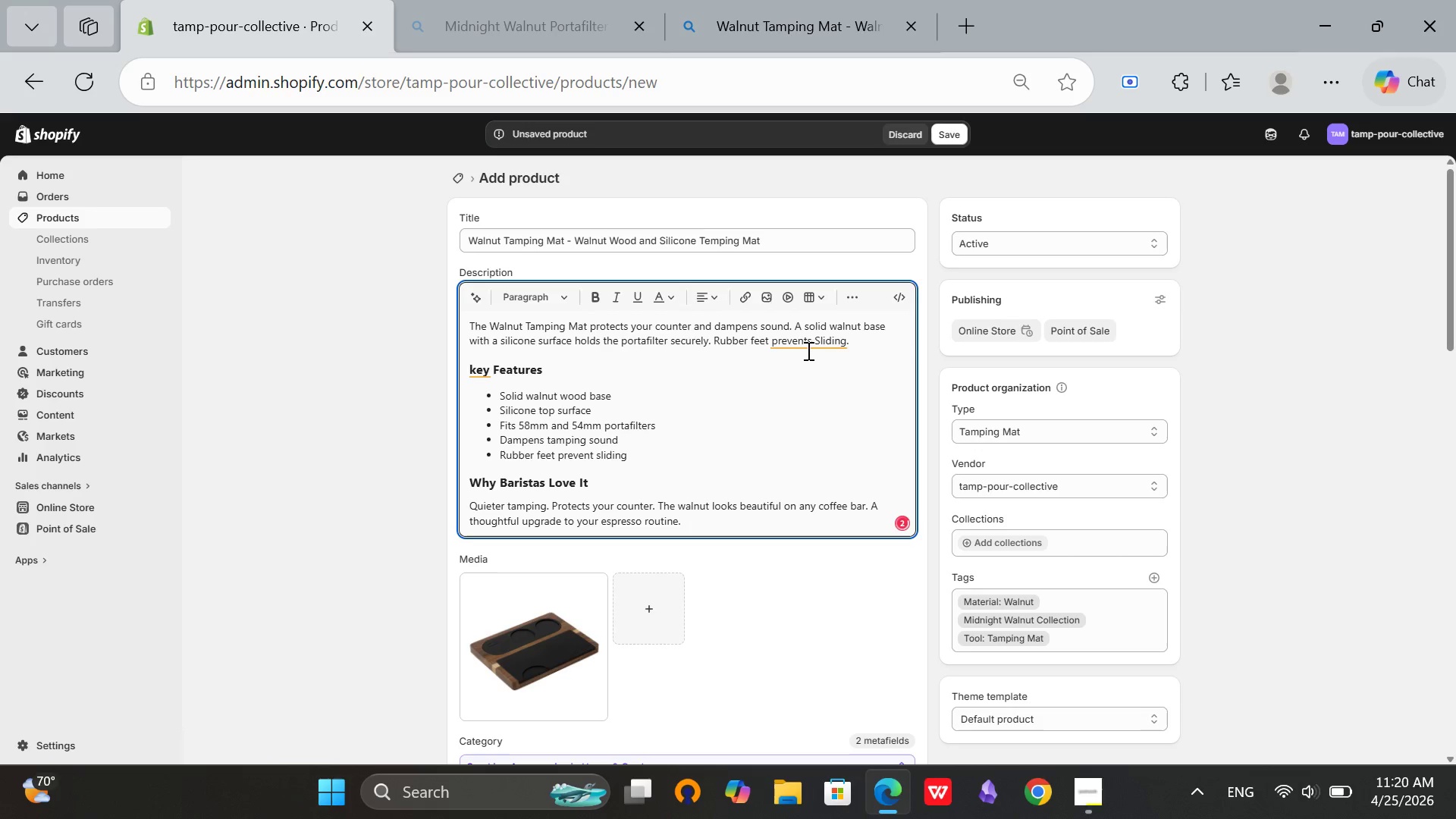 
left_click([820, 338])
 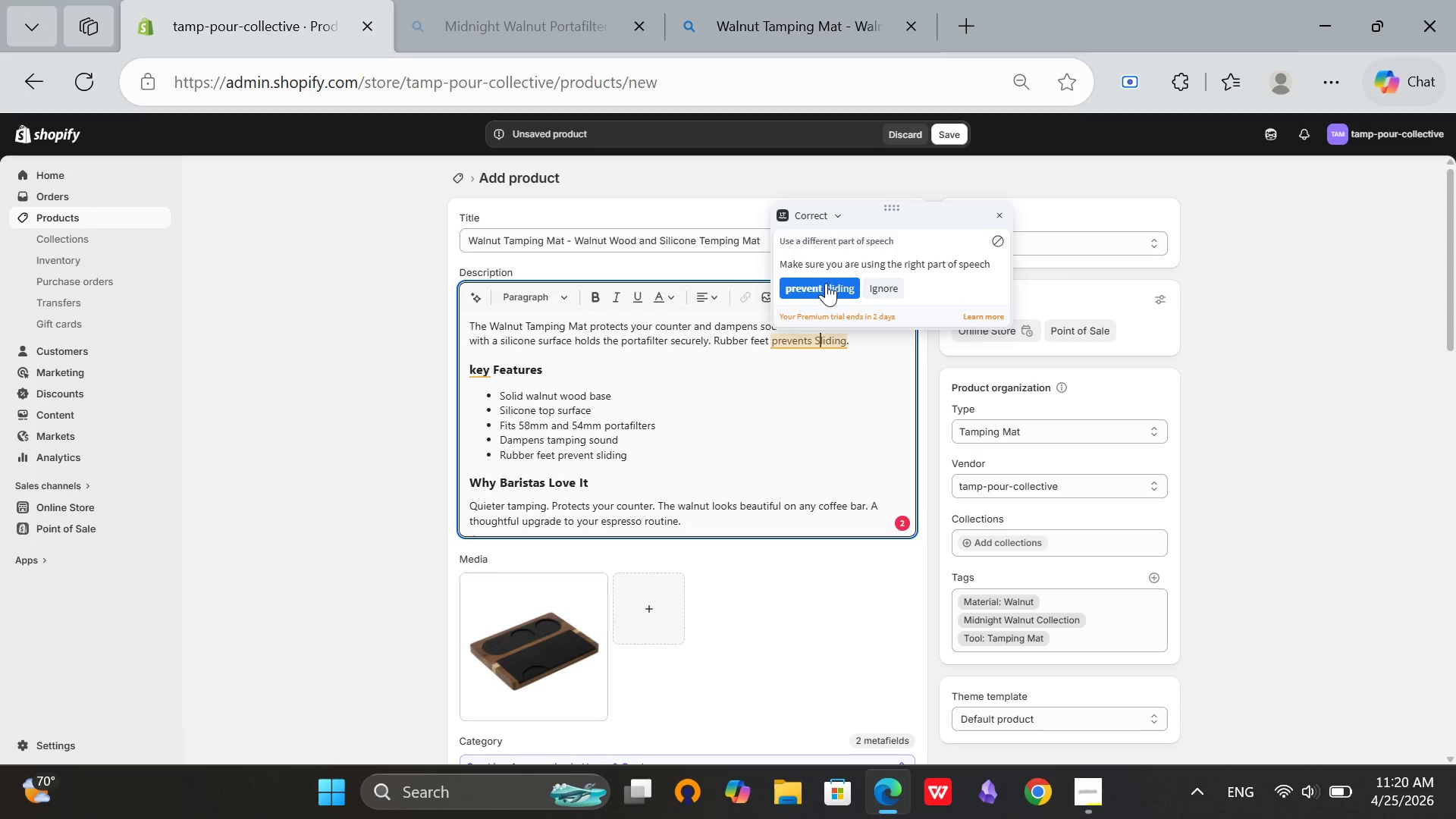 
left_click([826, 283])
 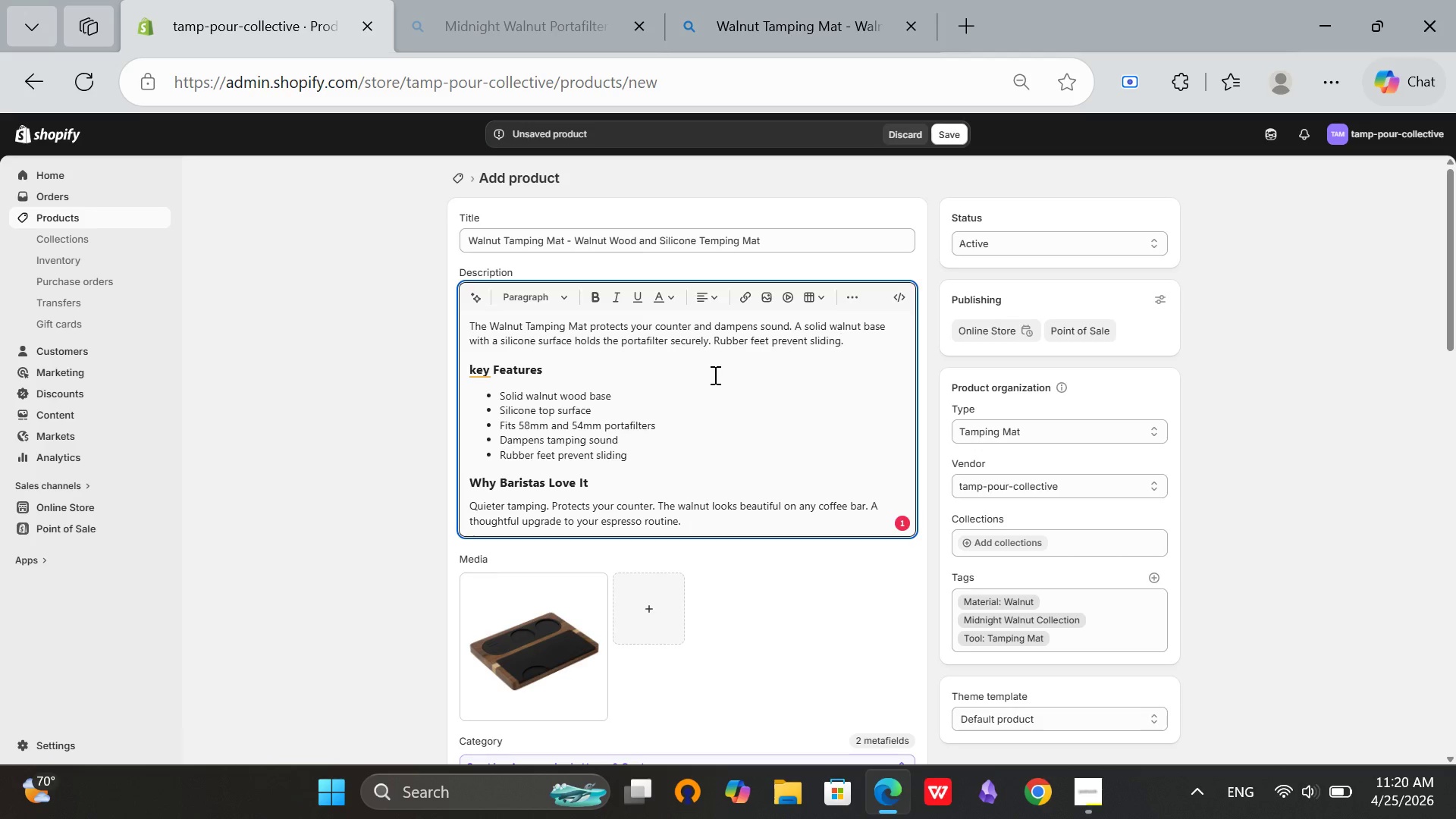 
wait(11.27)
 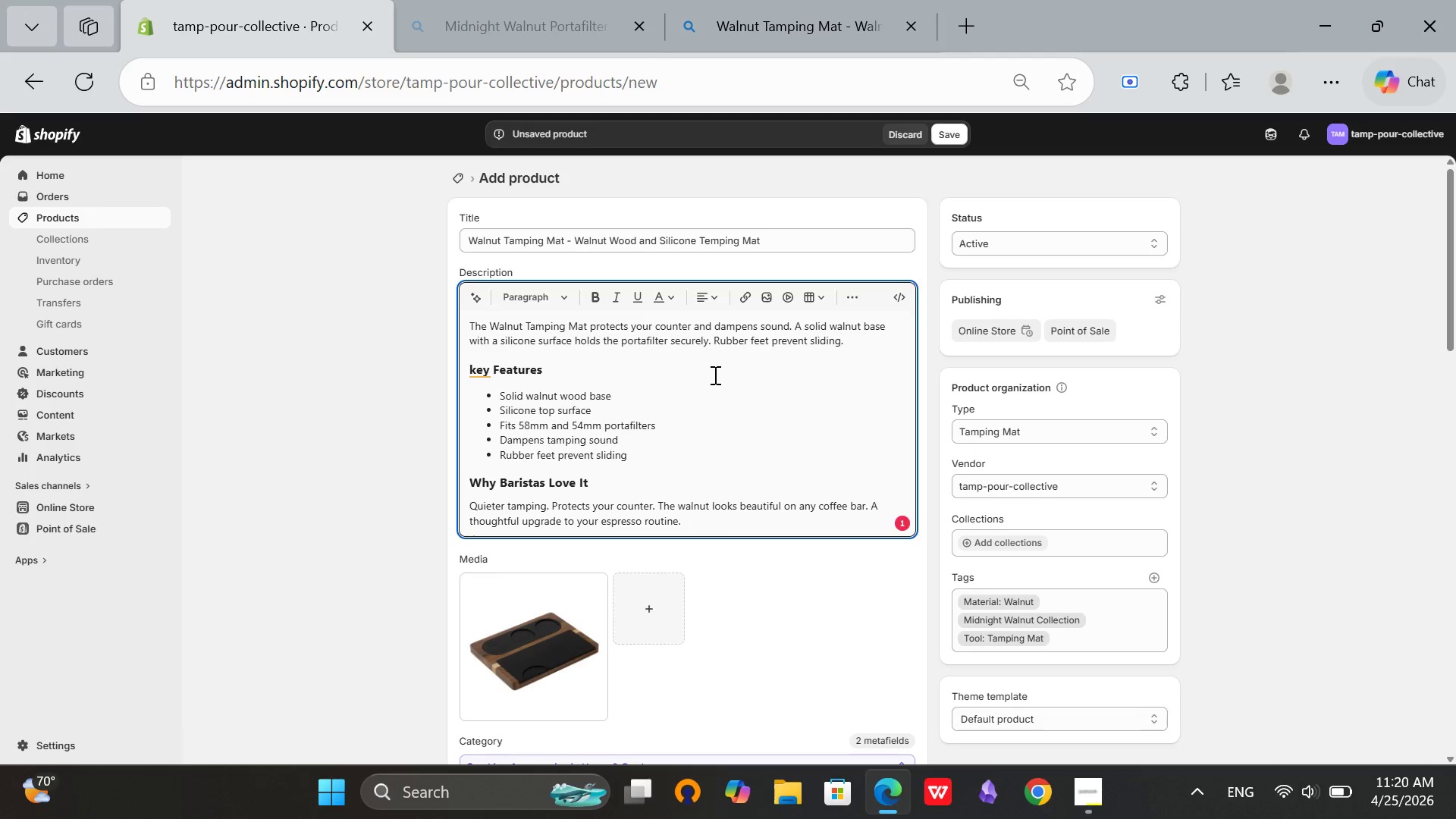 
left_click([478, 368])
 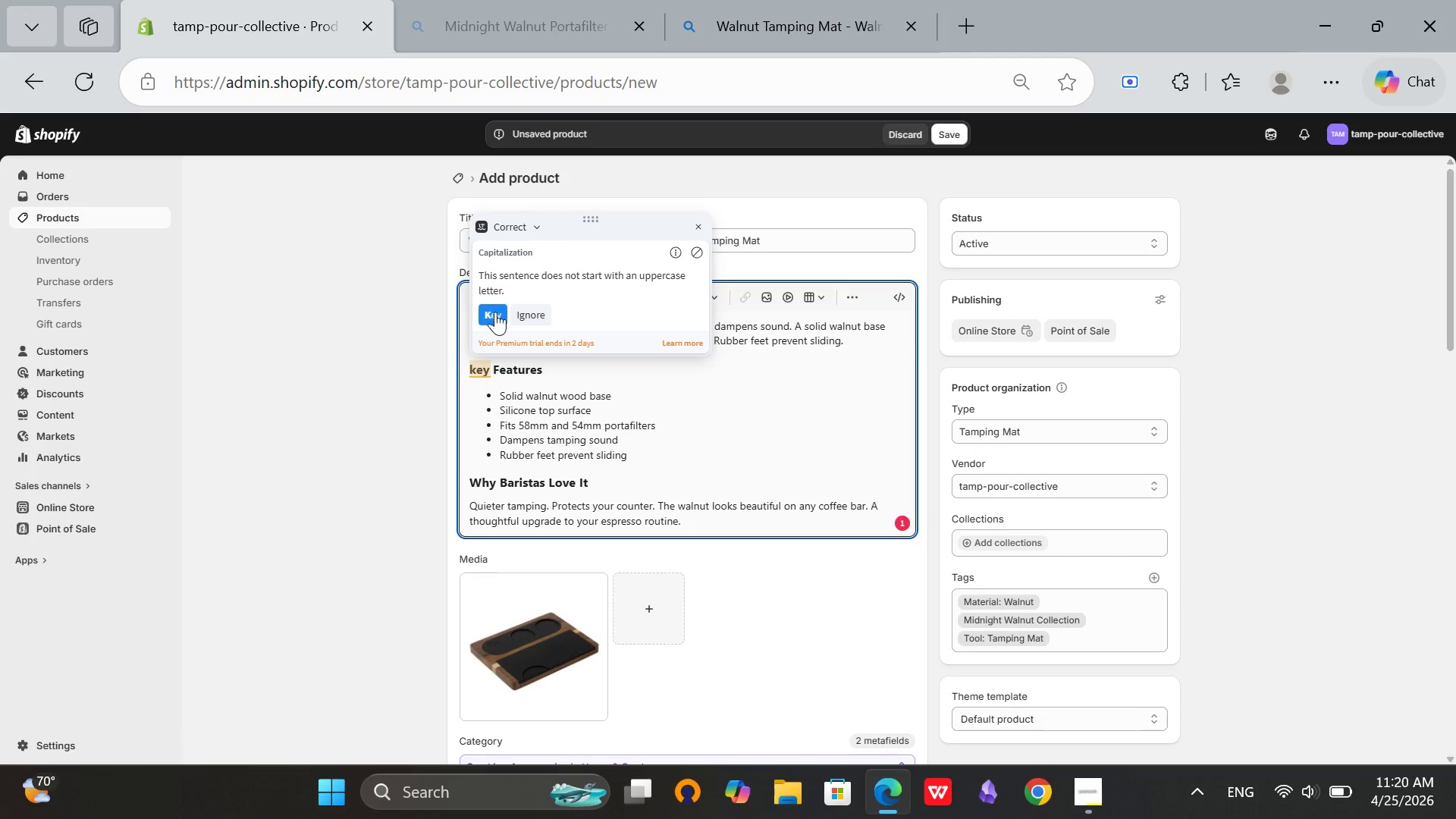 
left_click([495, 310])
 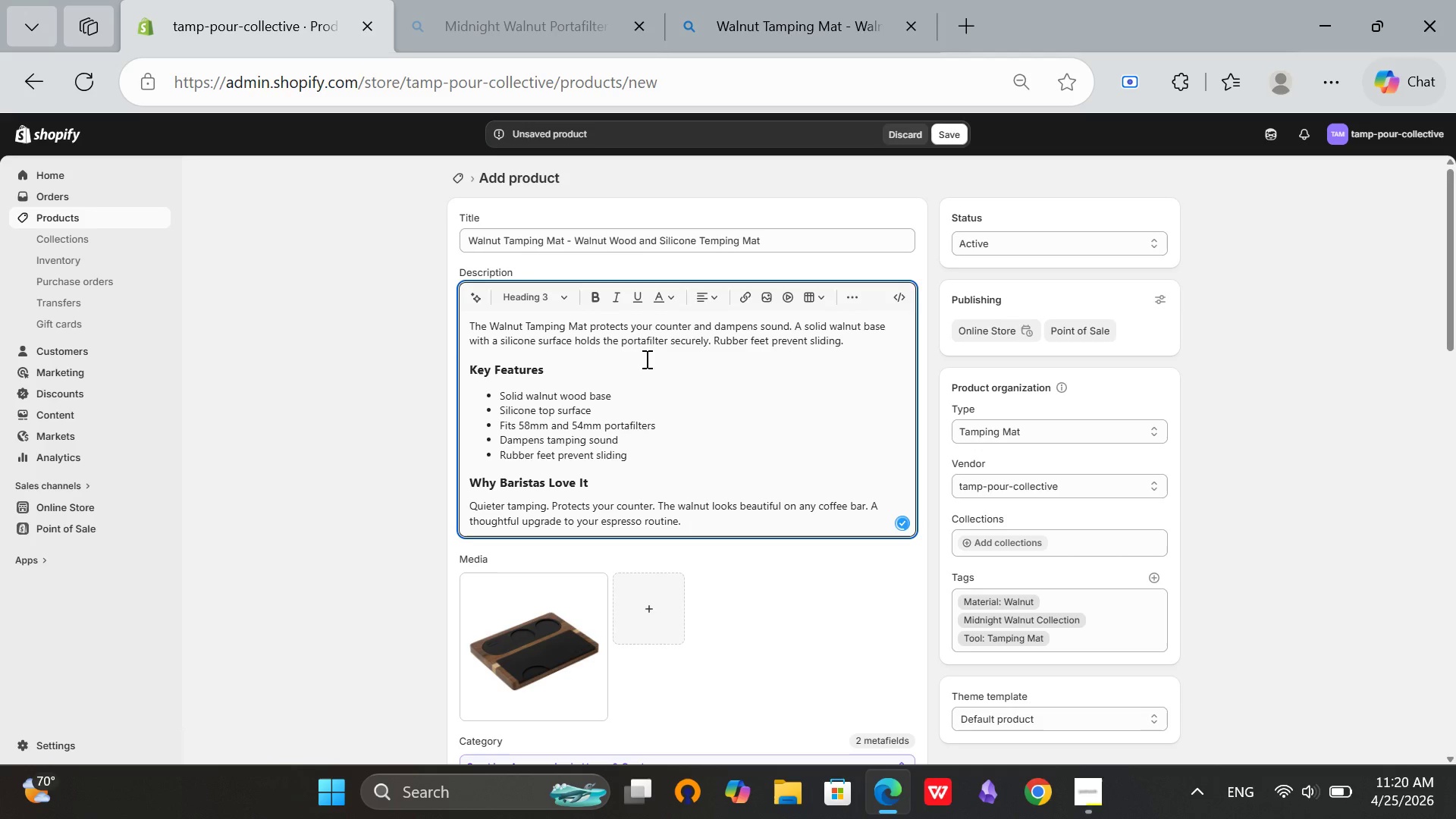 
left_click([479, 413])
 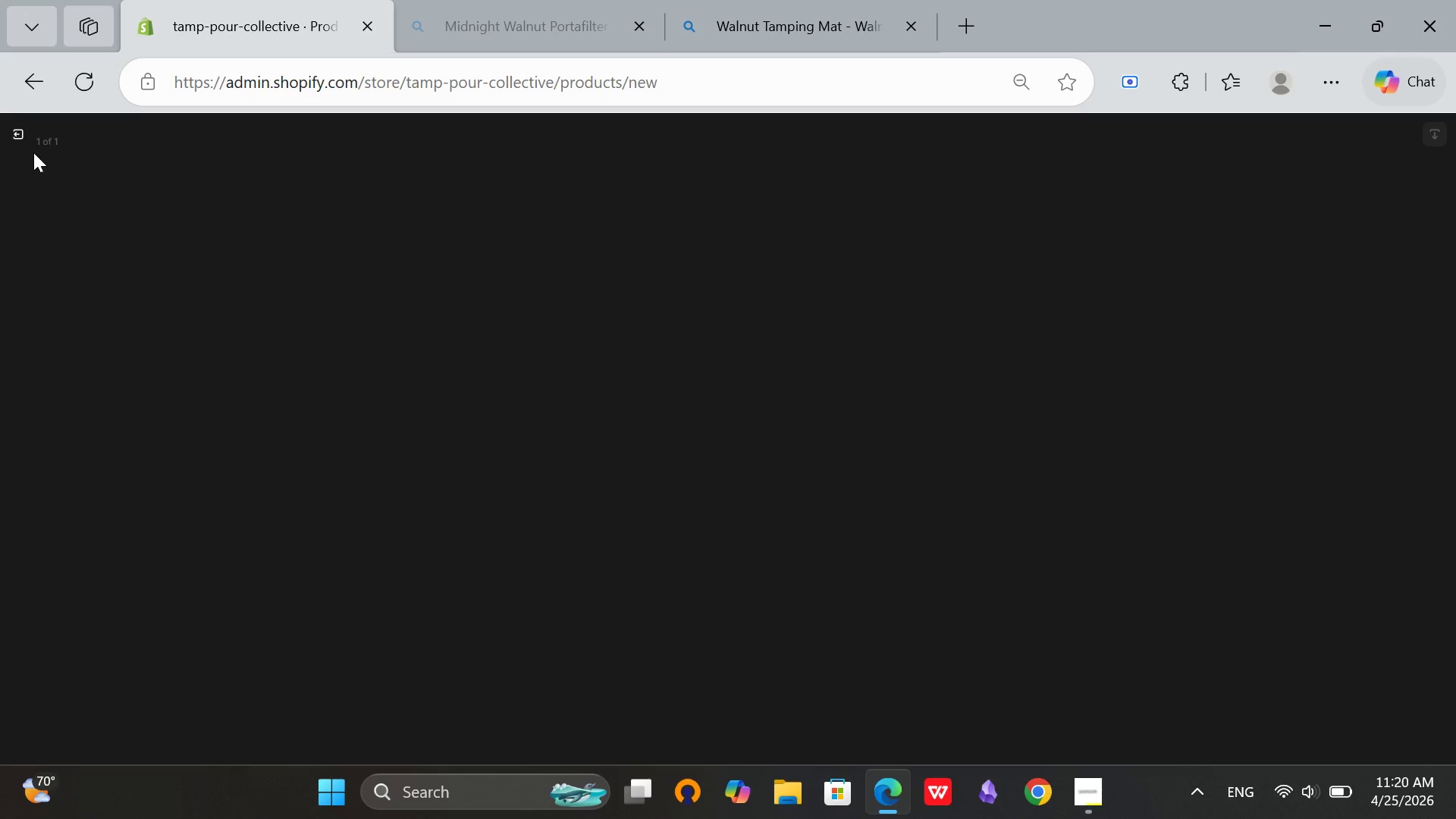 
scroll: coordinate [635, 374], scroll_direction: down, amount: 2.0
 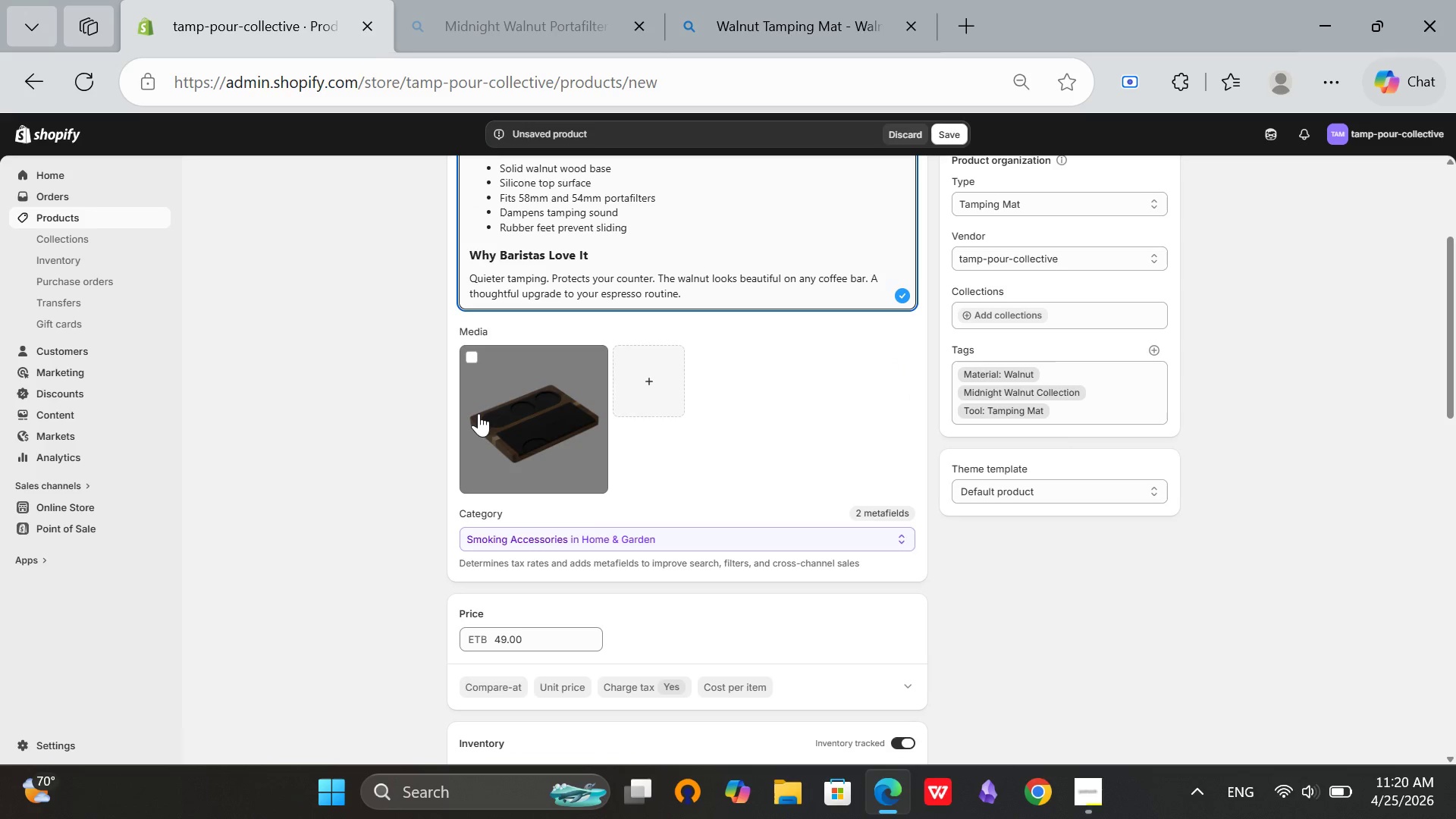 
left_click([24, 133])
 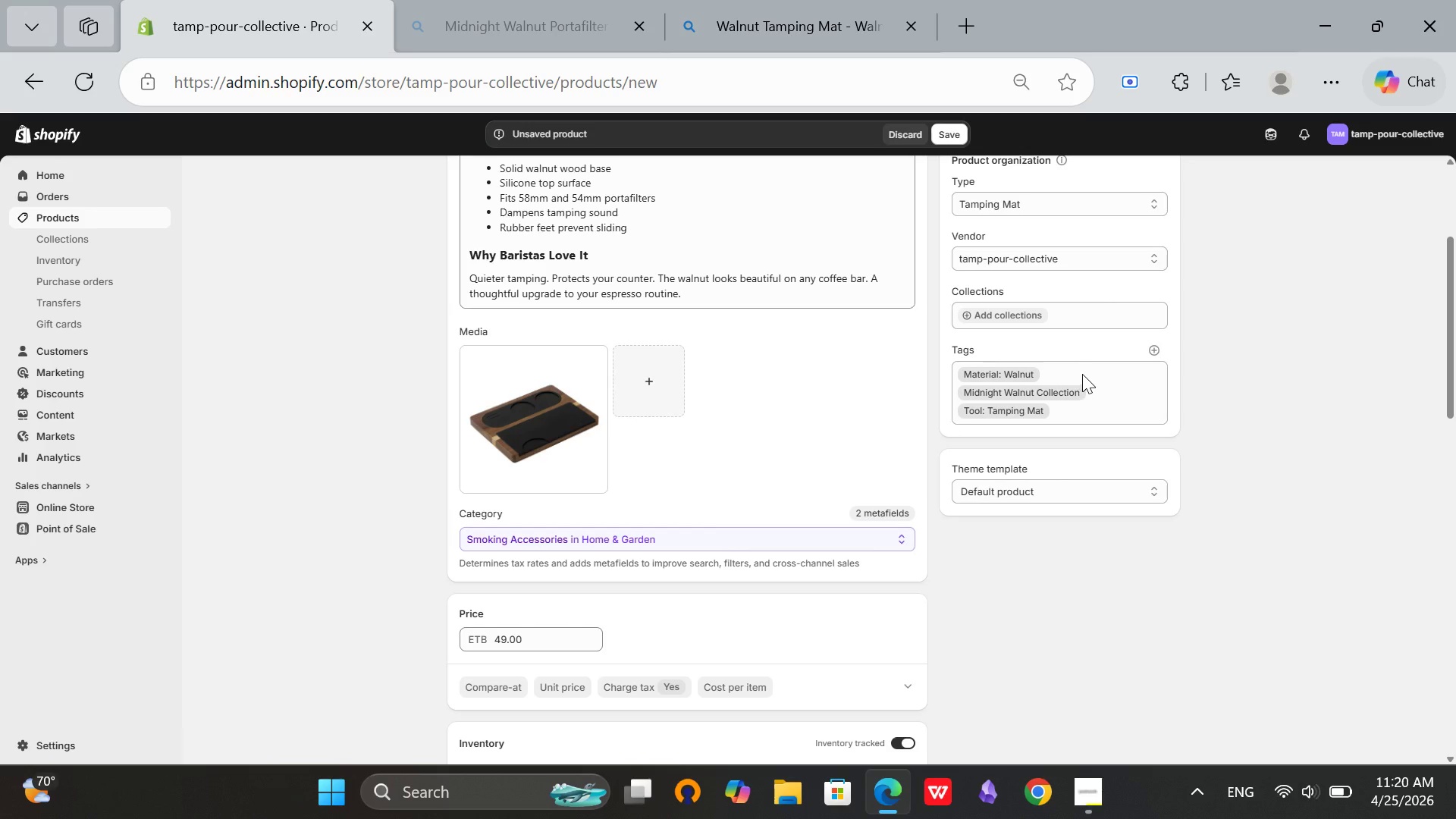 
scroll: coordinate [1082, 374], scroll_direction: up, amount: 4.0
 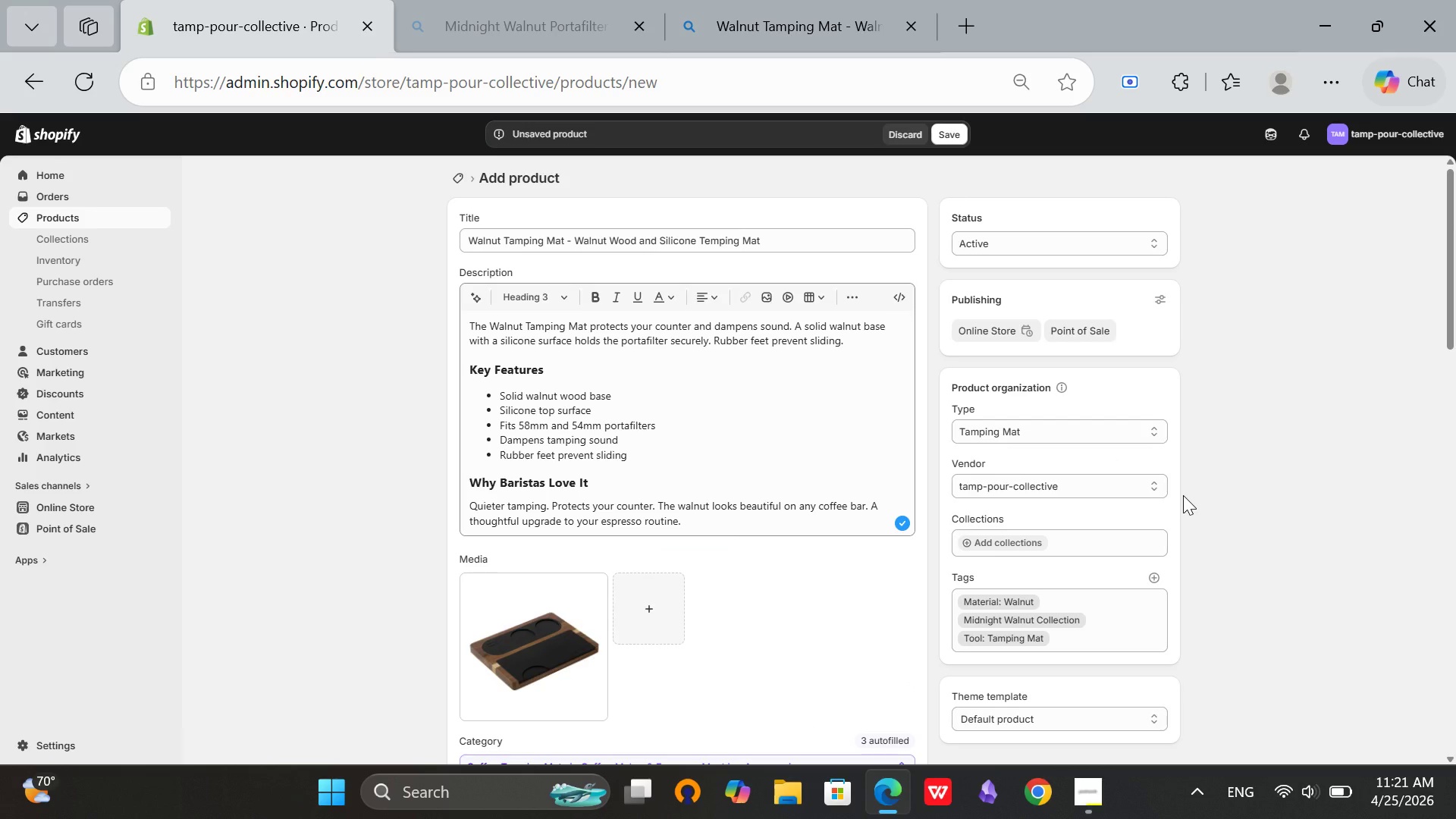 
scroll: coordinate [651, 626], scroll_direction: down, amount: 6.0
 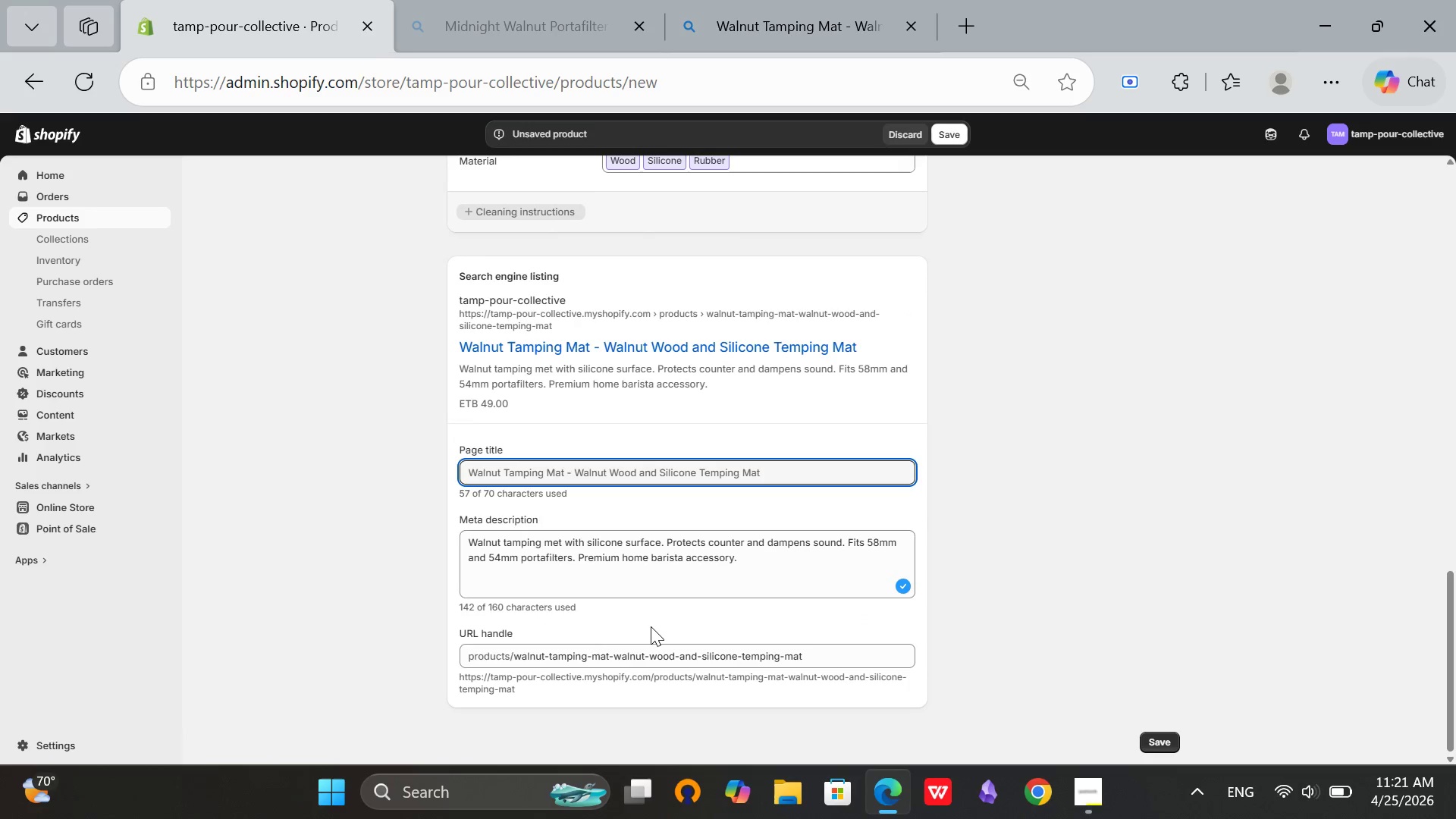 
scroll: coordinate [739, 486], scroll_direction: up, amount: 18.0
 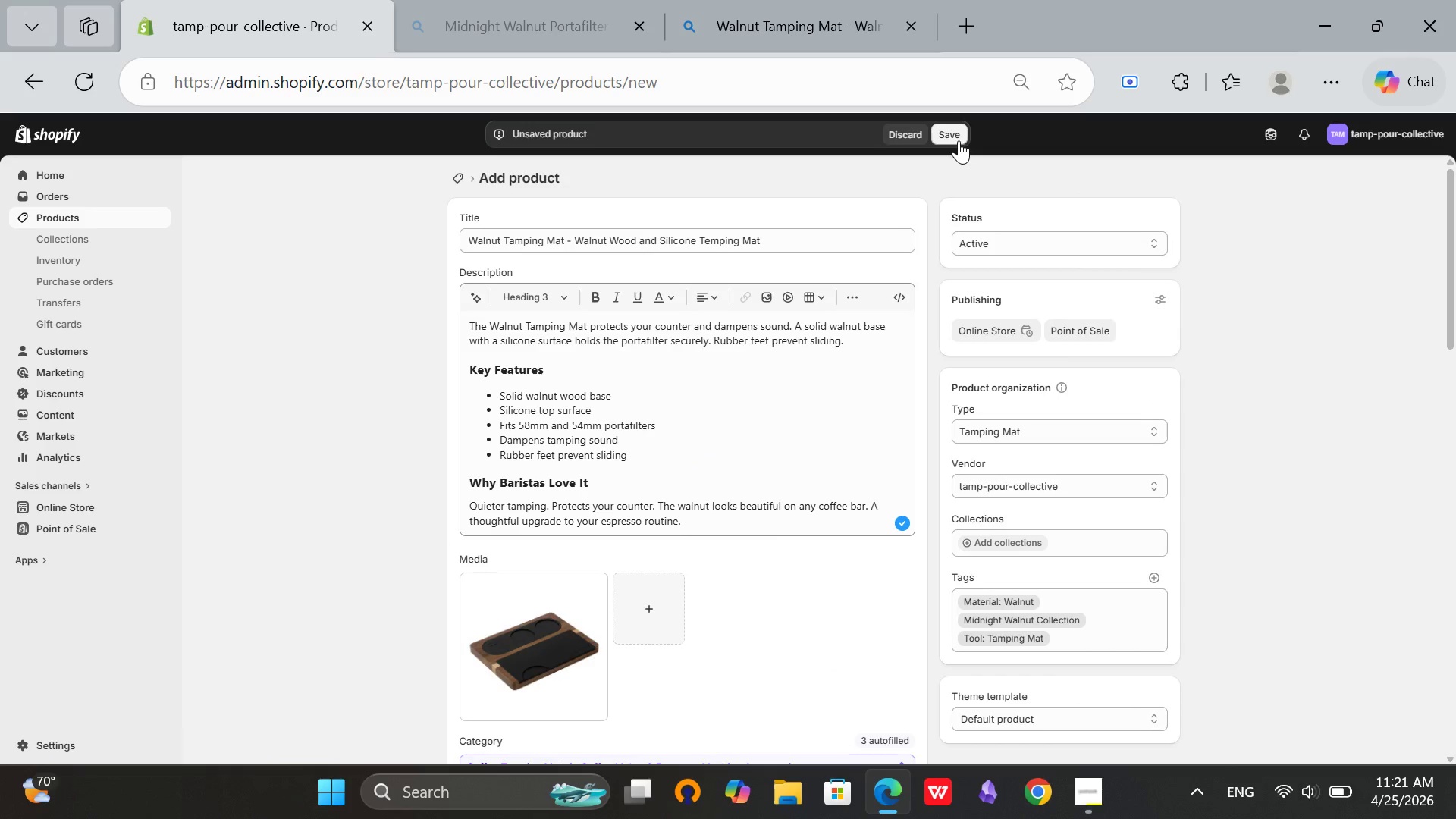 
left_click([959, 140])
 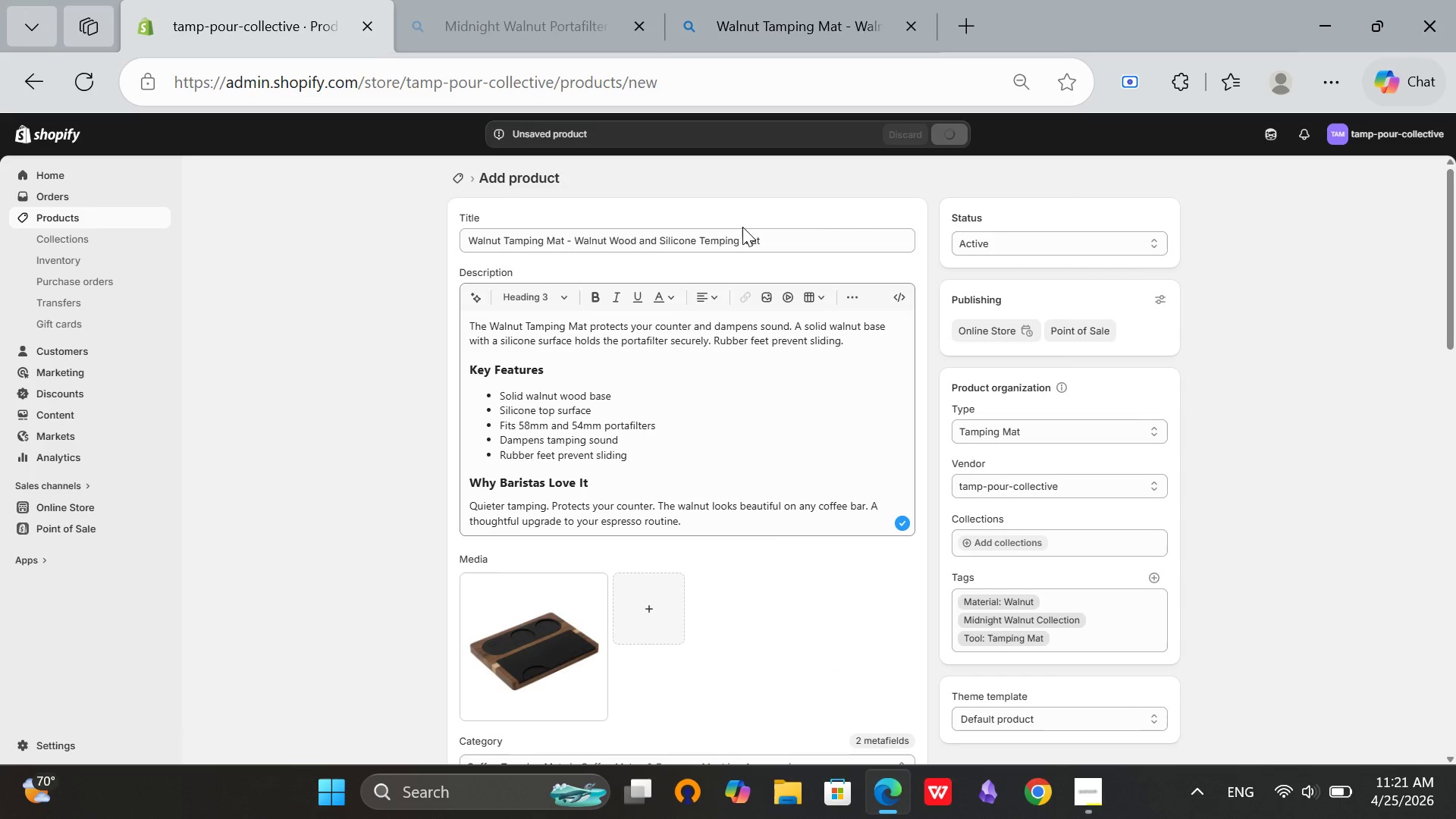 
wait(6.73)
 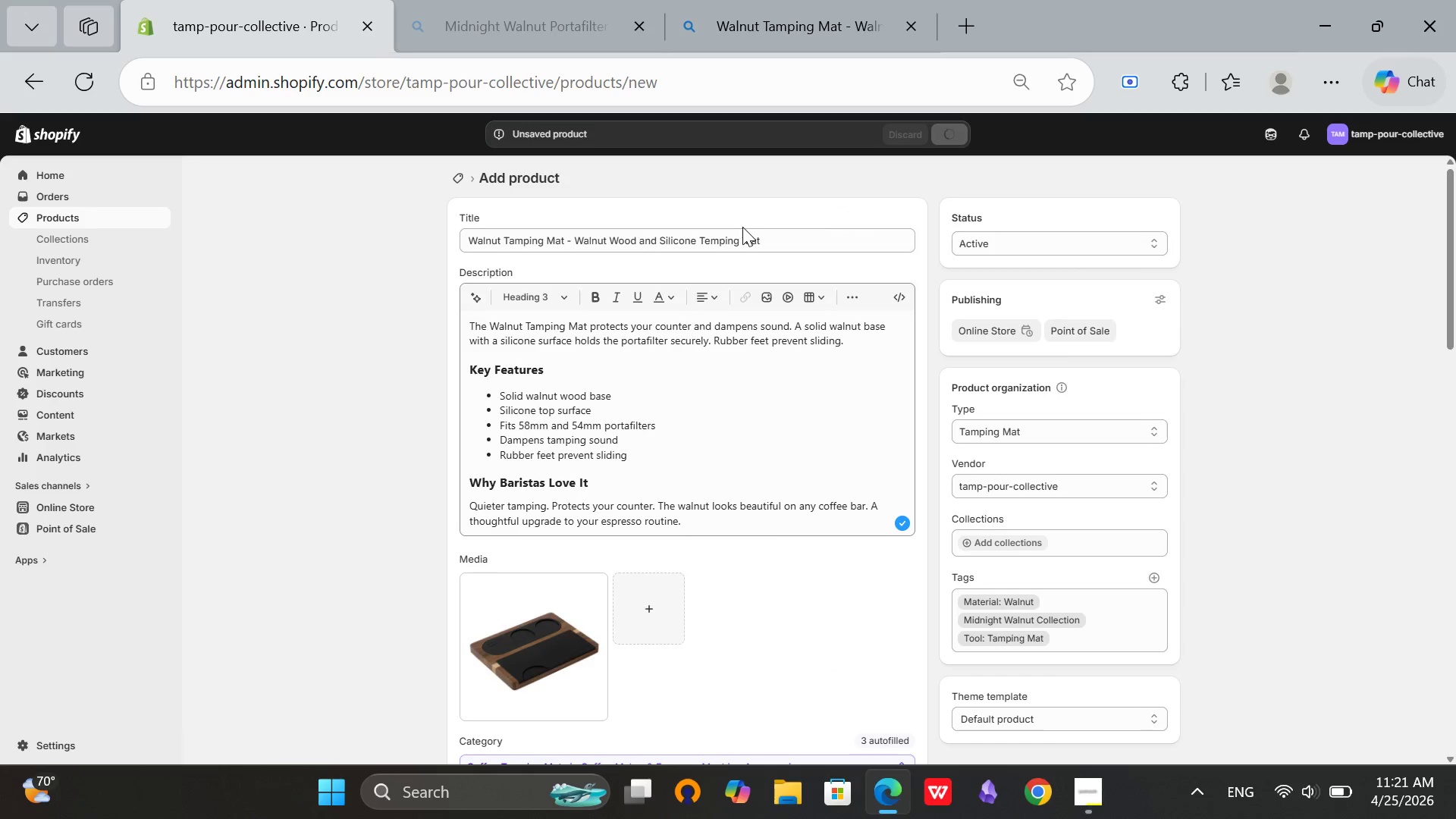 
scroll: coordinate [504, 398], scroll_direction: up, amount: 3.0
 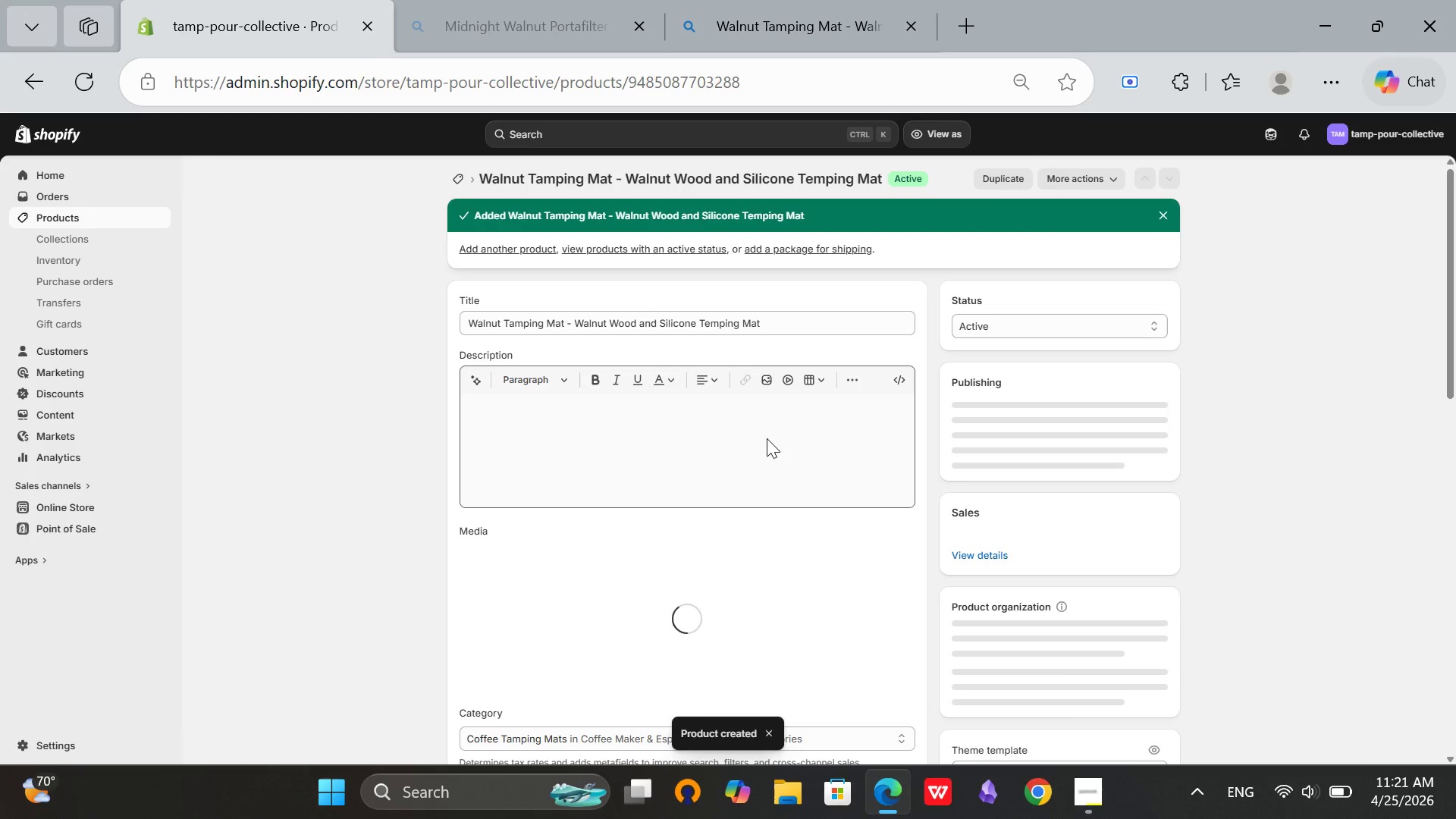 
wait(5.0)
 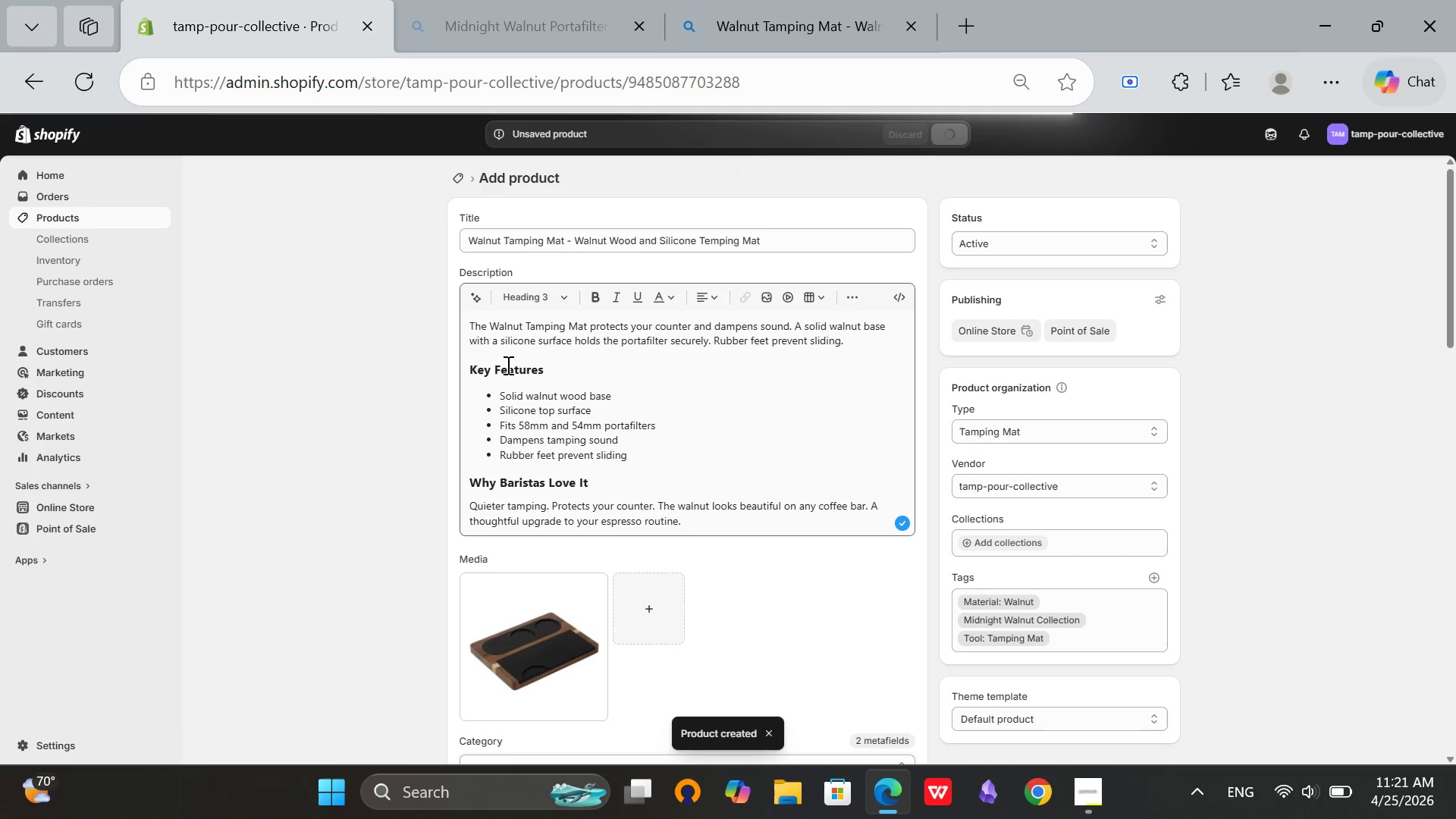 
scroll: coordinate [767, 438], scroll_direction: down, amount: 1.0
 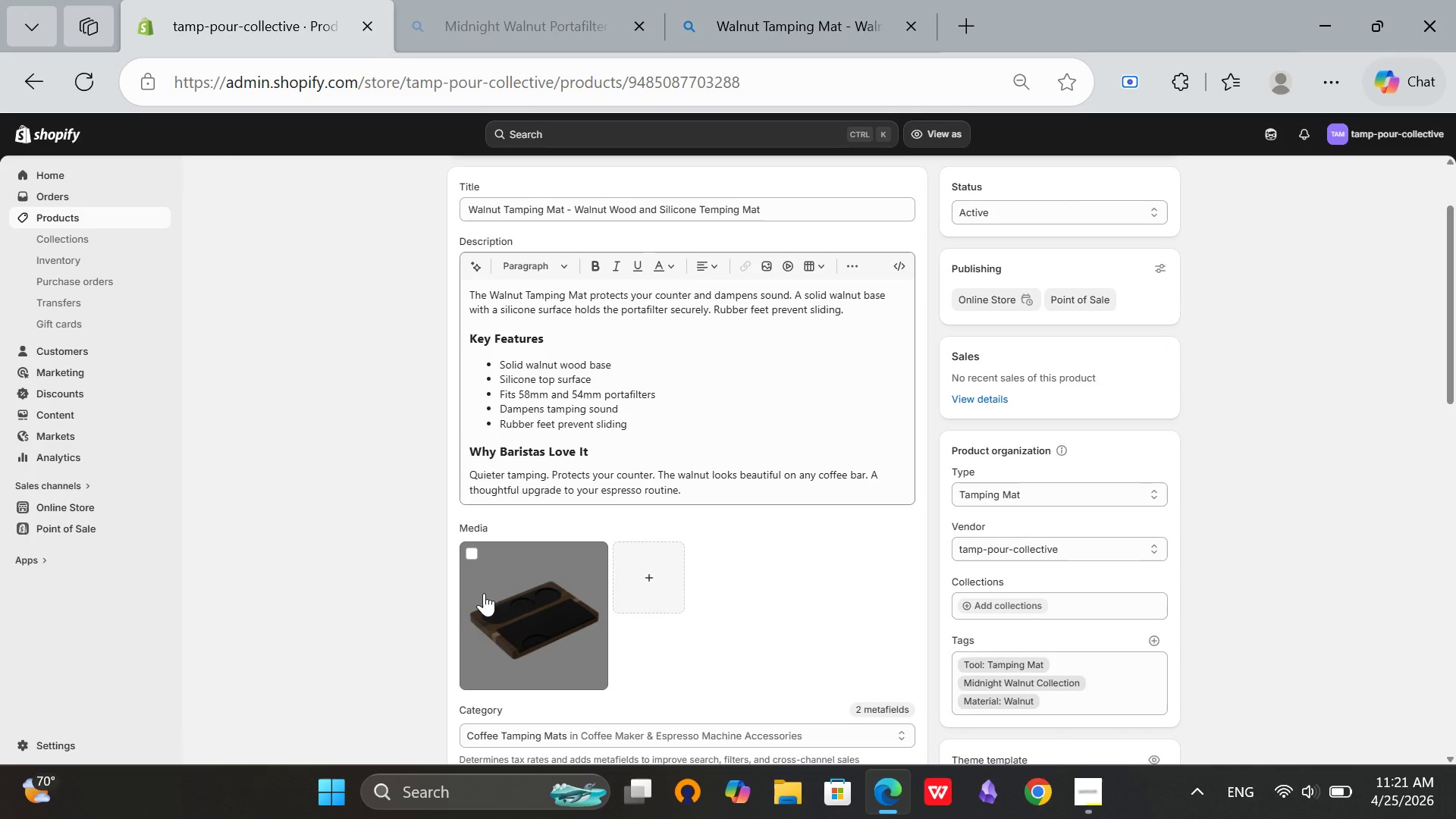 
left_click([484, 593])
 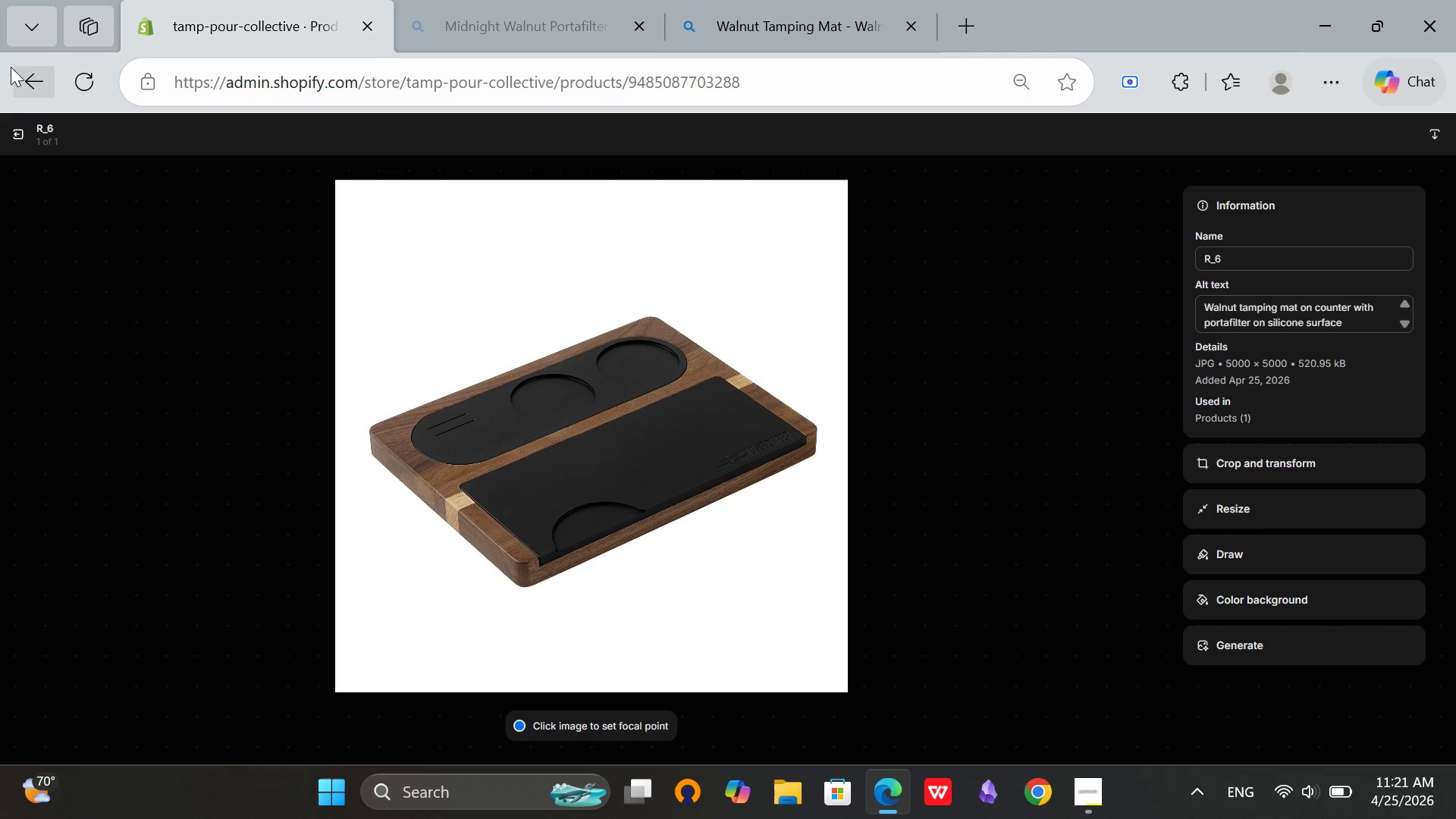 
left_click([16, 127])
 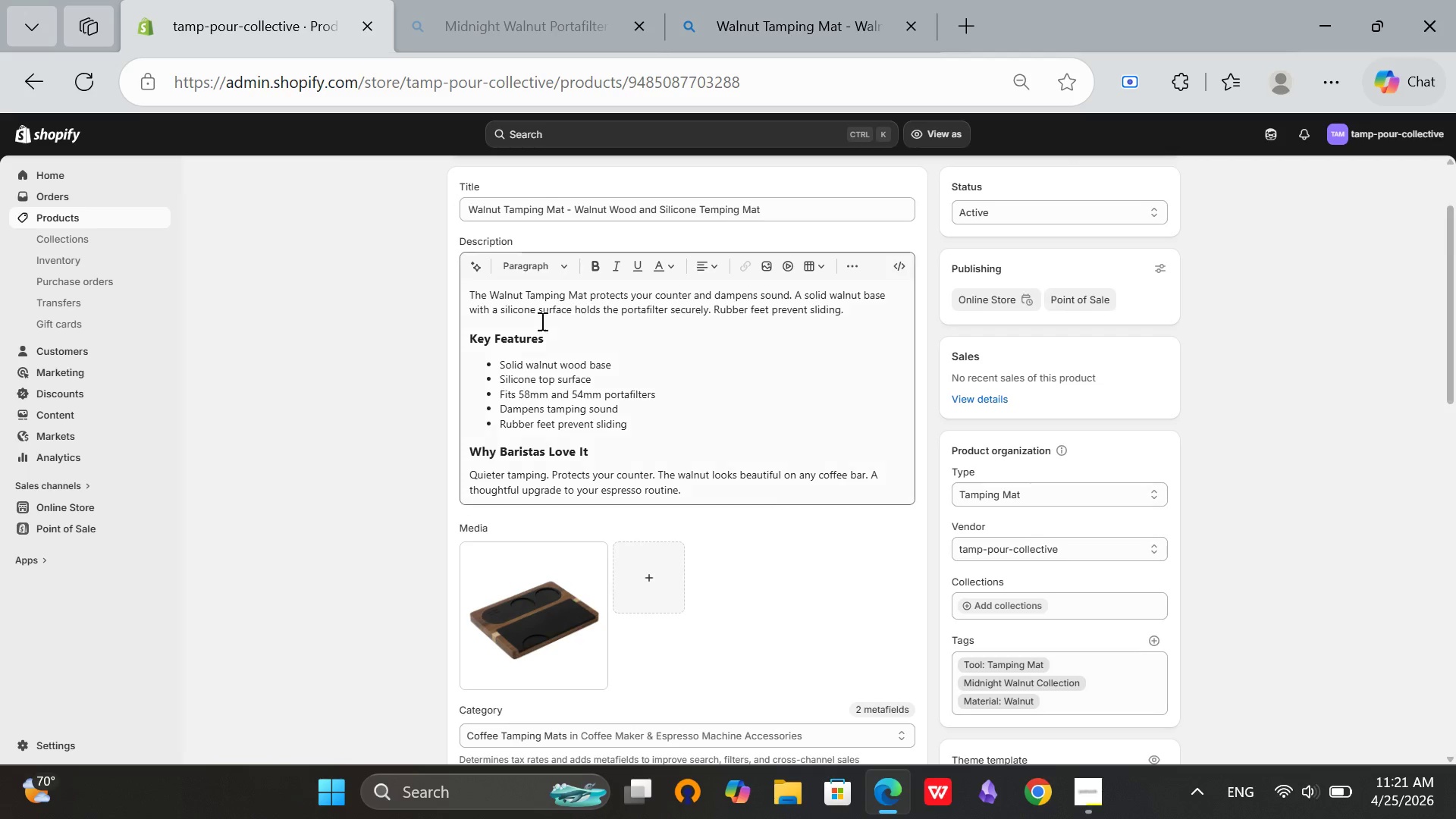 
scroll: coordinate [541, 321], scroll_direction: up, amount: 3.0
 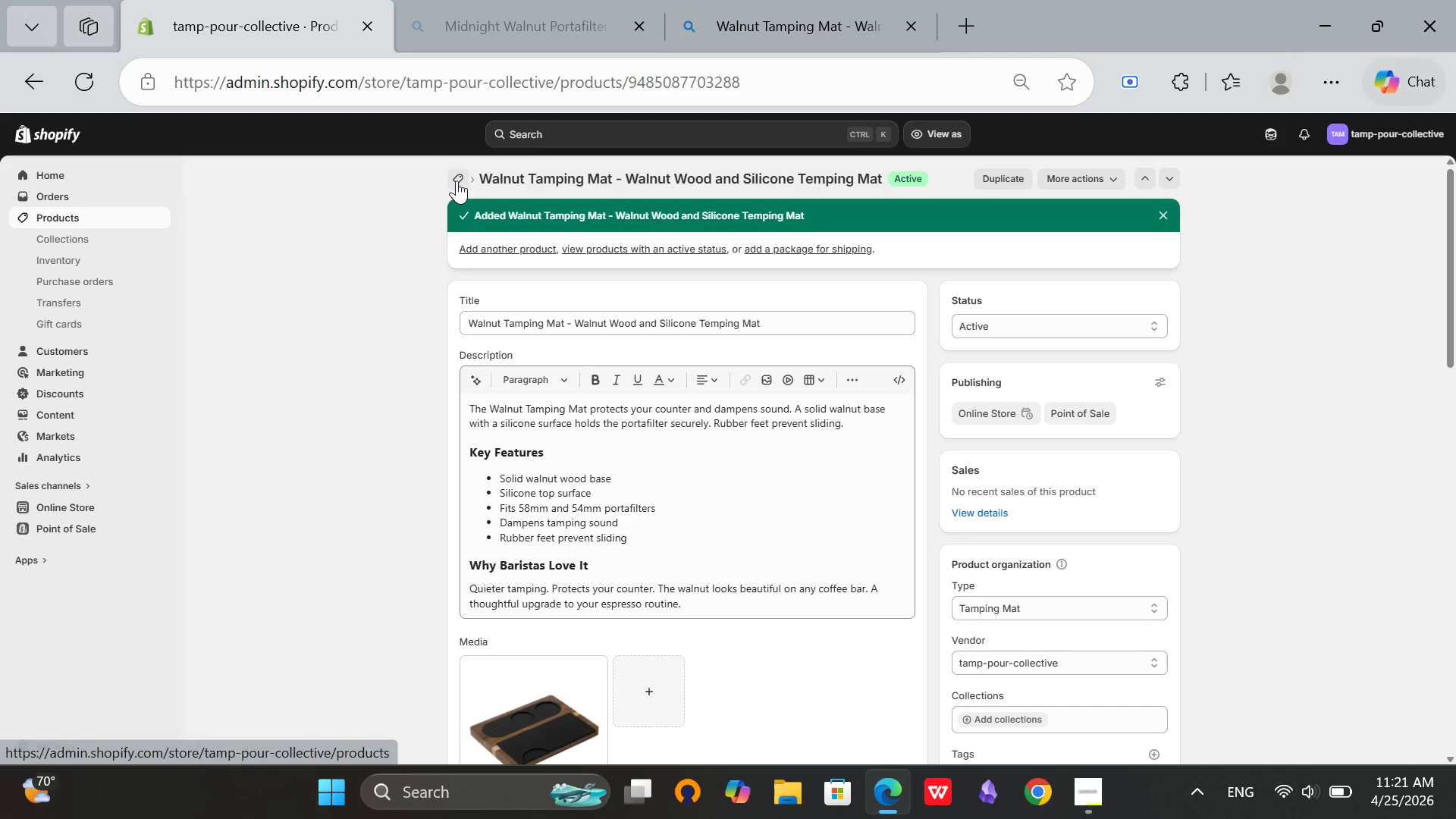 
left_click([457, 180])
 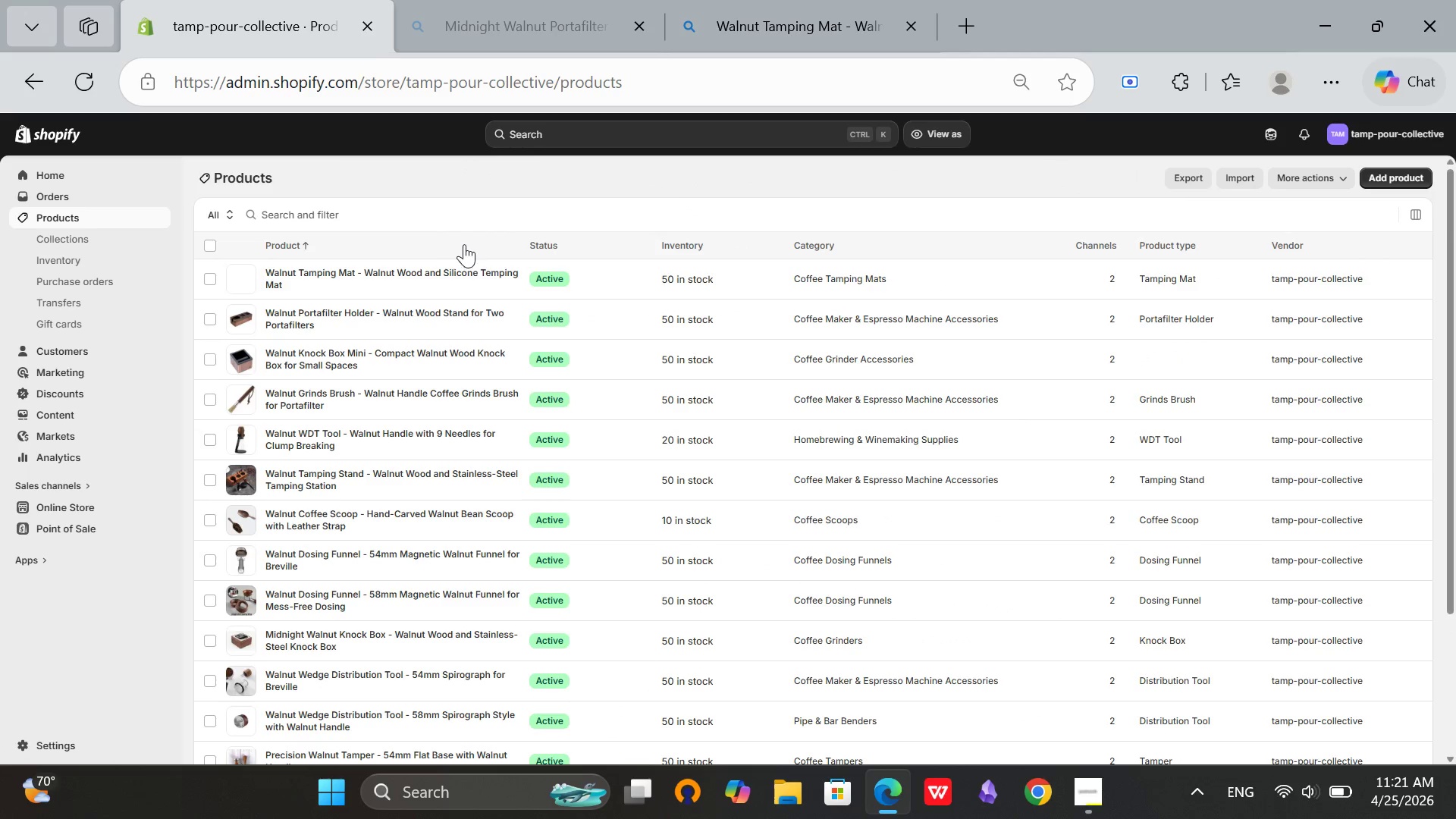 
scroll: coordinate [810, 357], scroll_direction: down, amount: 3.0
 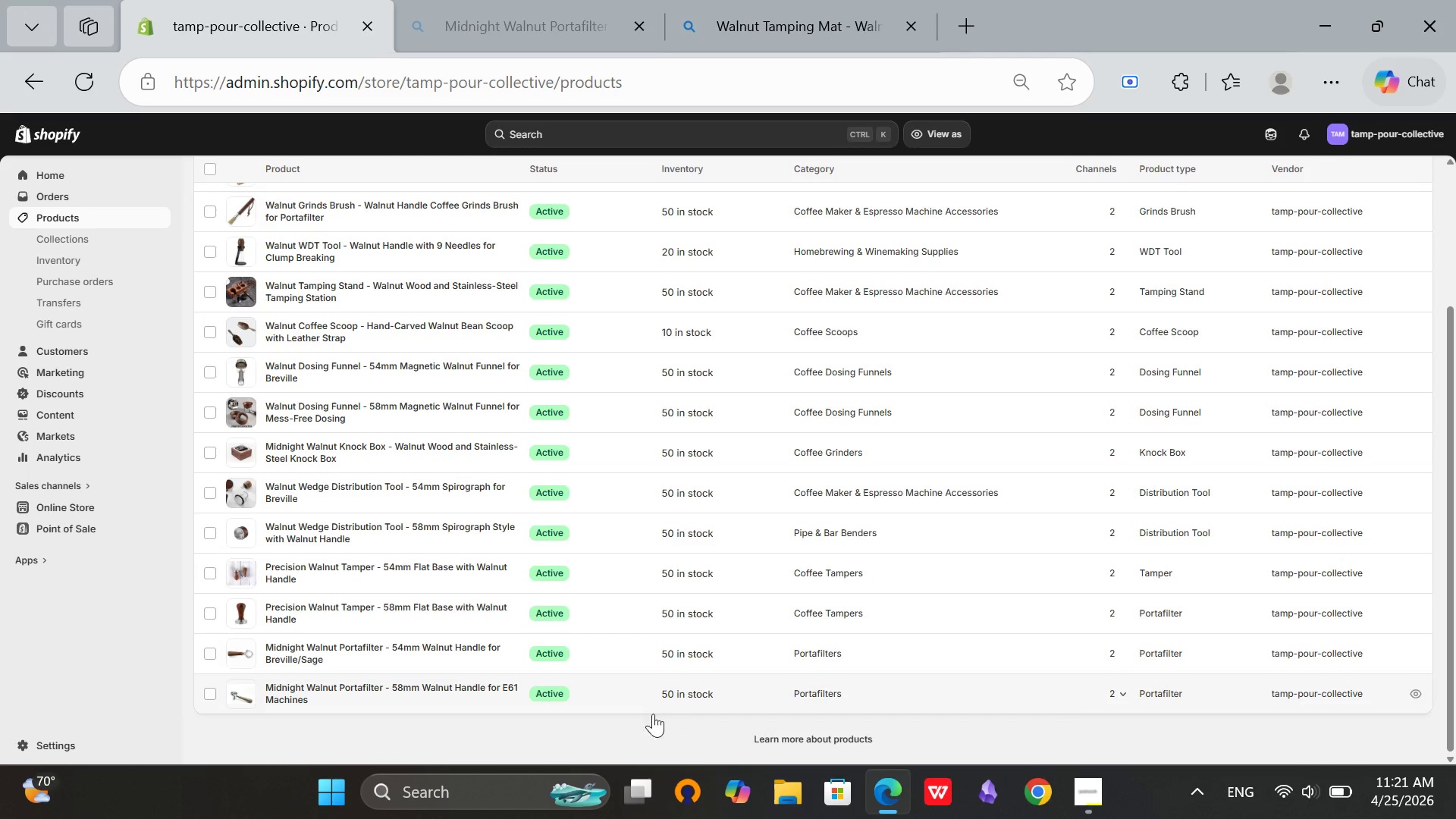 
scroll: coordinate [645, 452], scroll_direction: up, amount: 7.0
 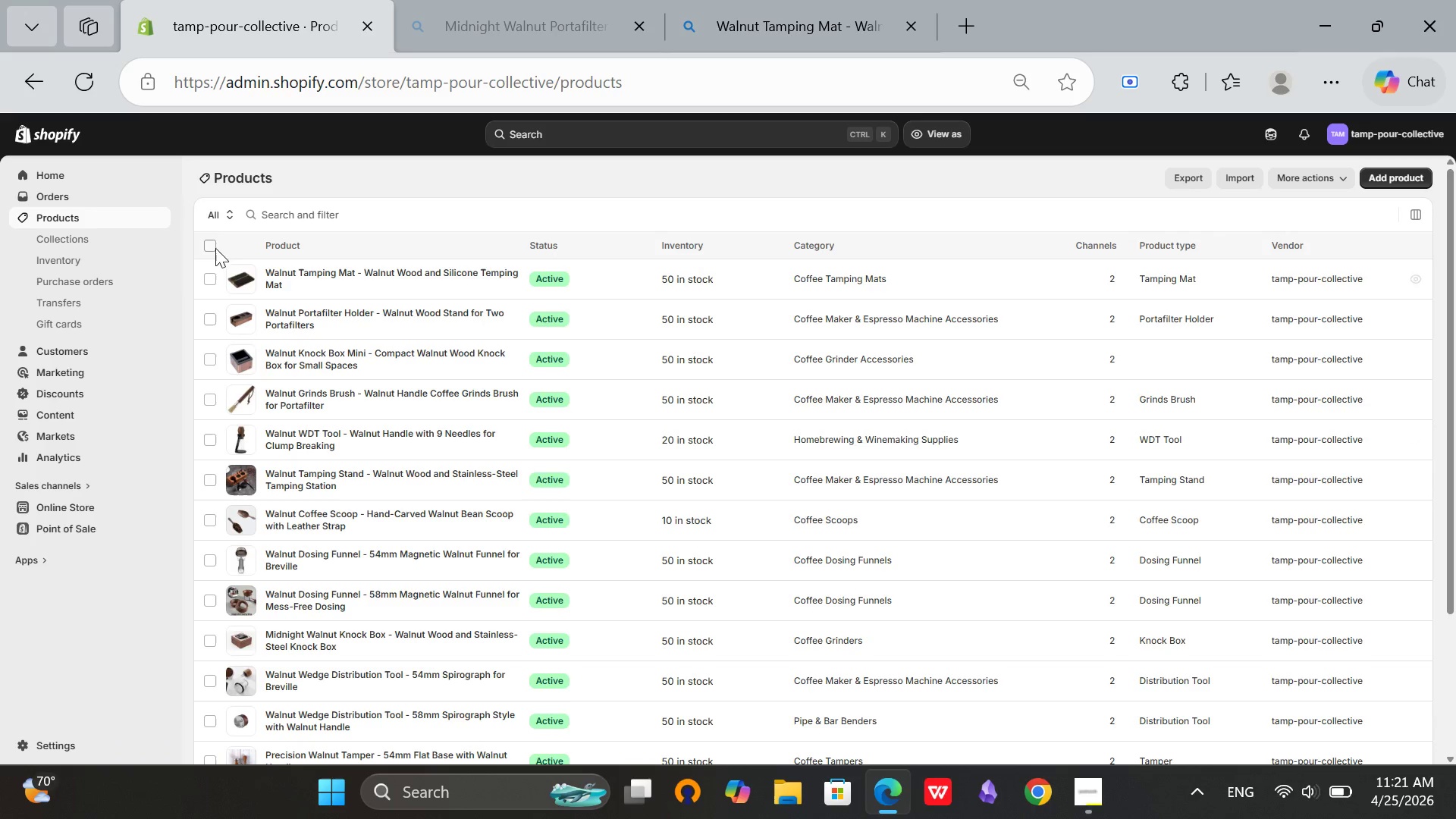 
left_click([209, 242])
 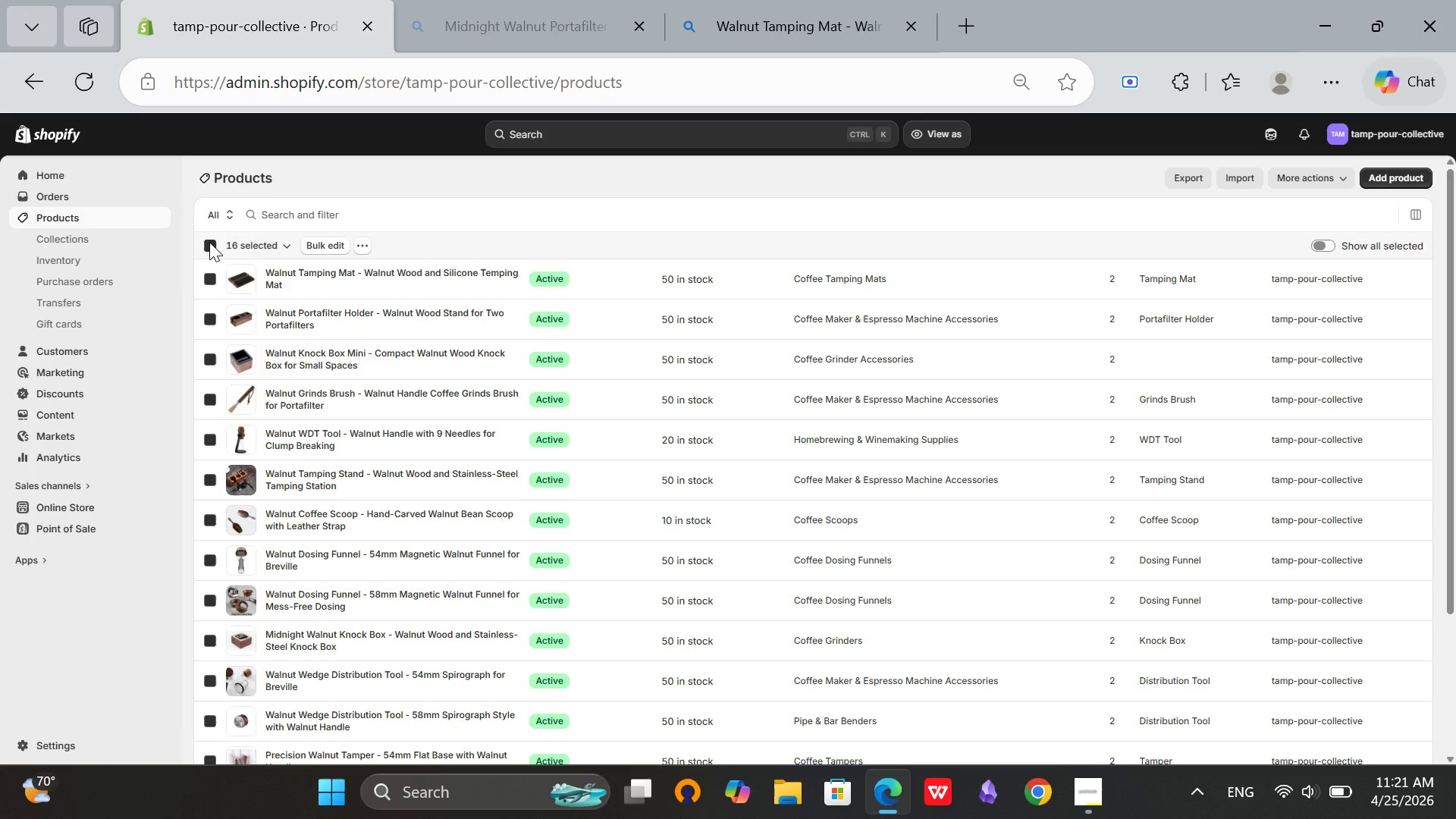 
left_click([209, 242])
 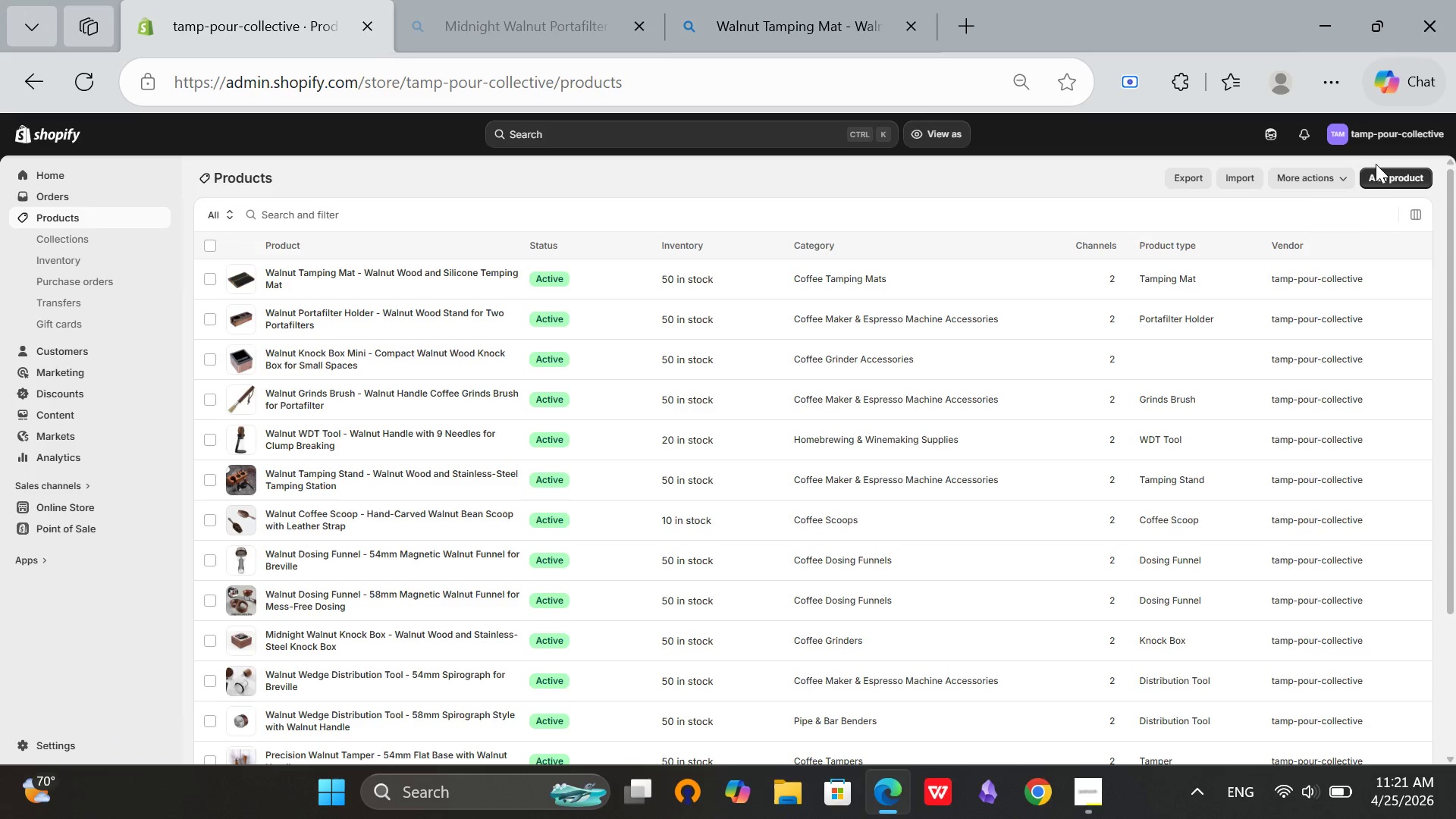 
left_click([1376, 172])
 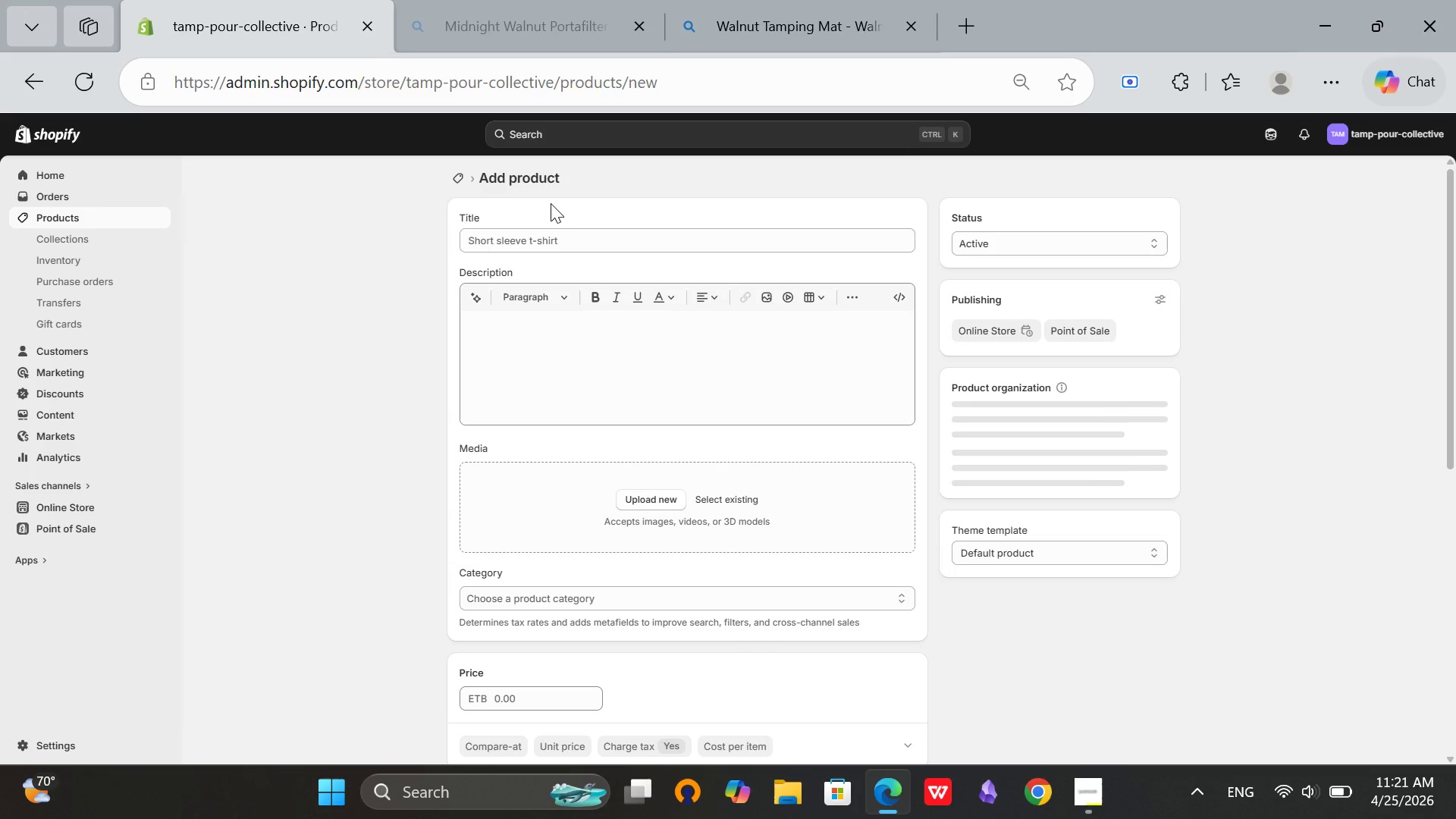 
left_click([532, 232])
 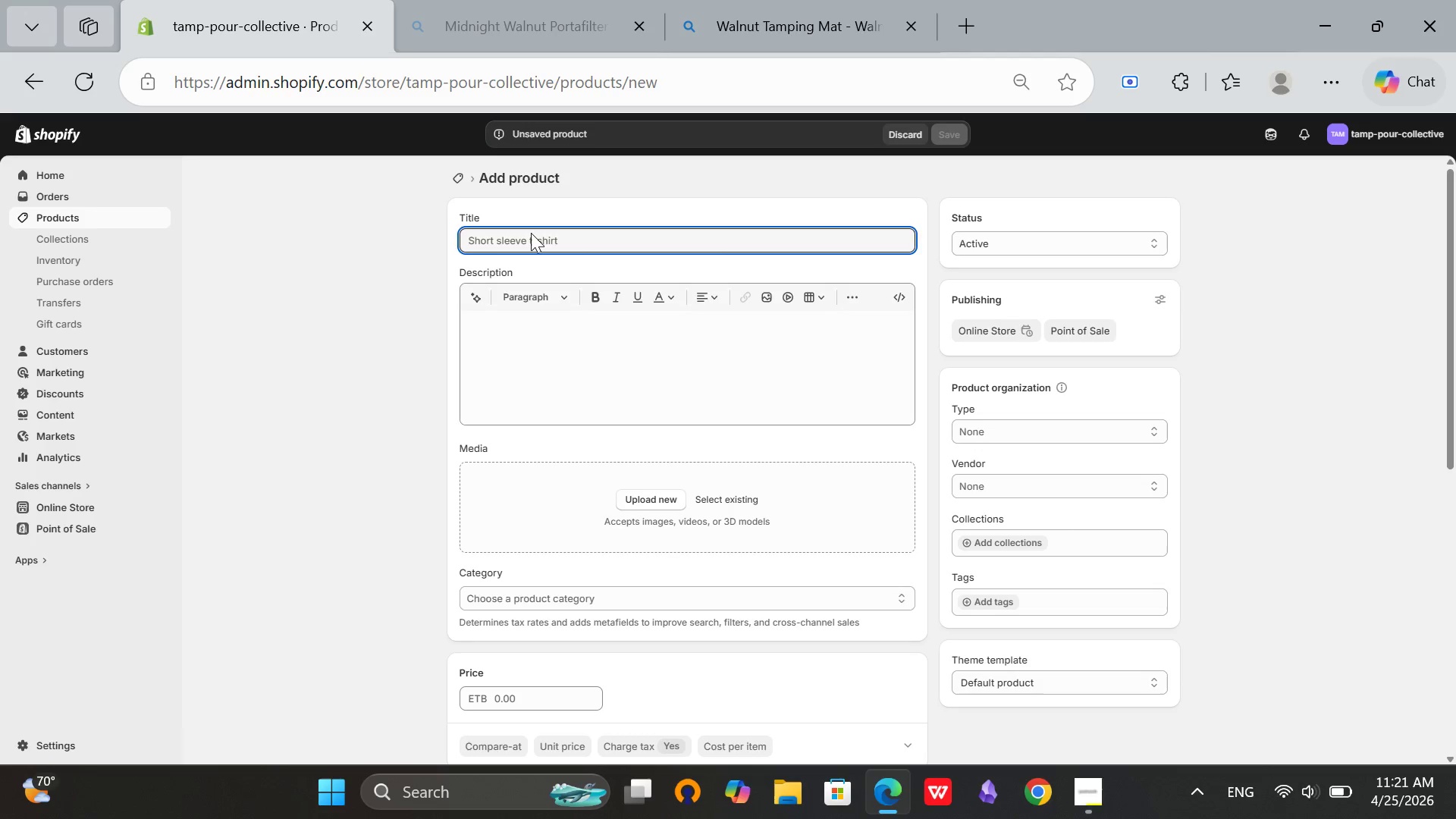 
wait(11.95)
 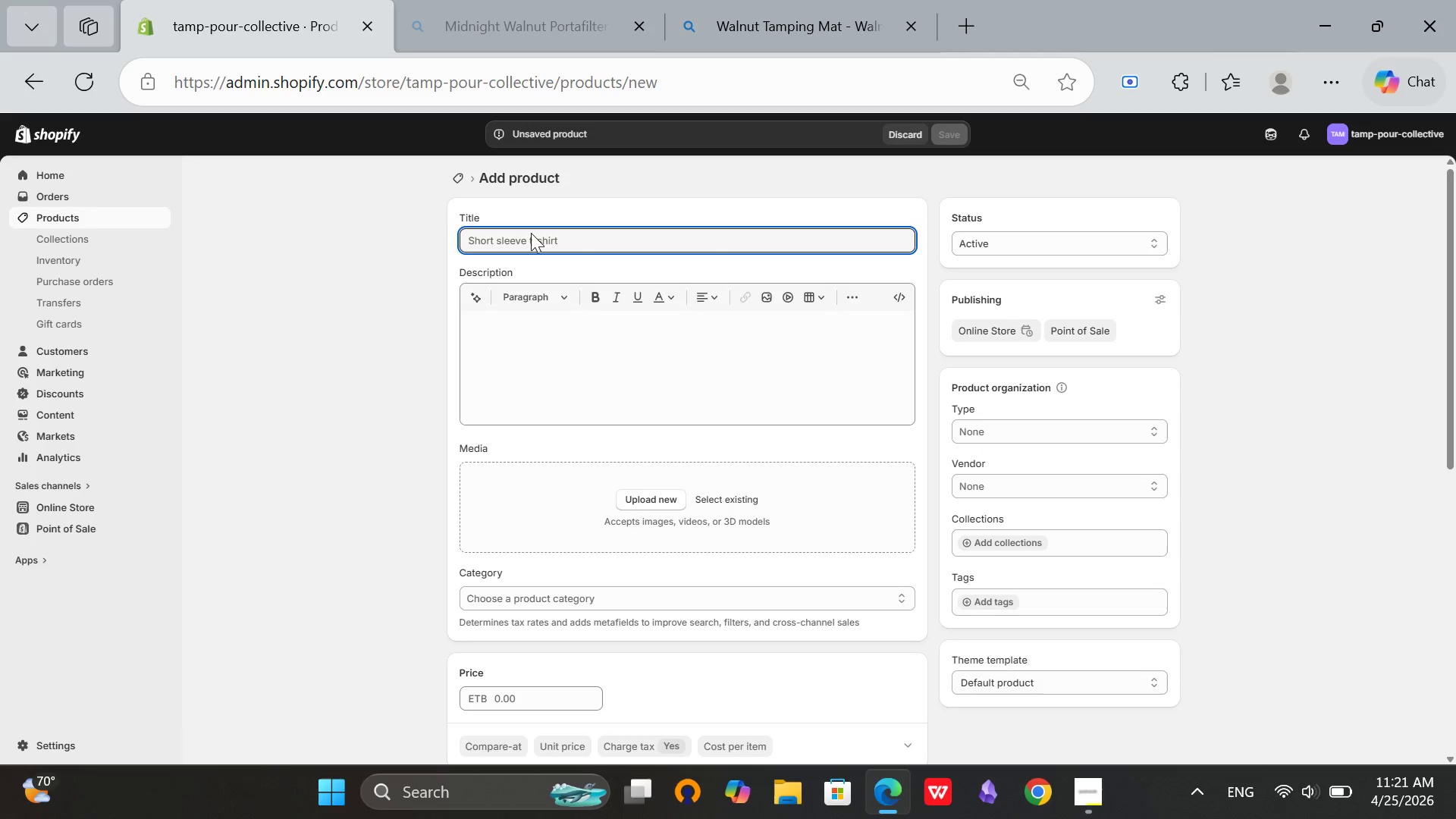 
type(Walnut Espre)
 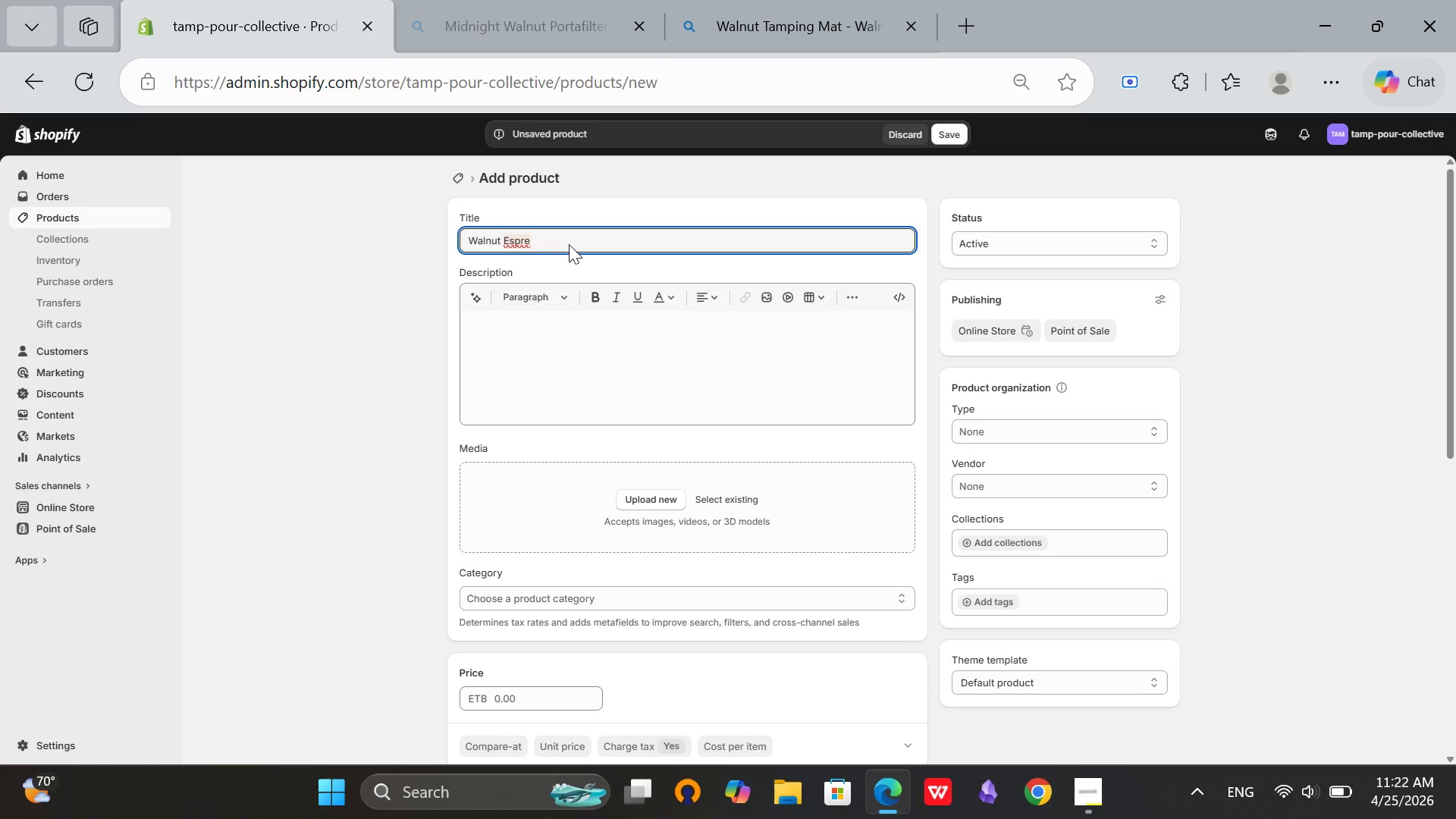 
wait(9.14)
 